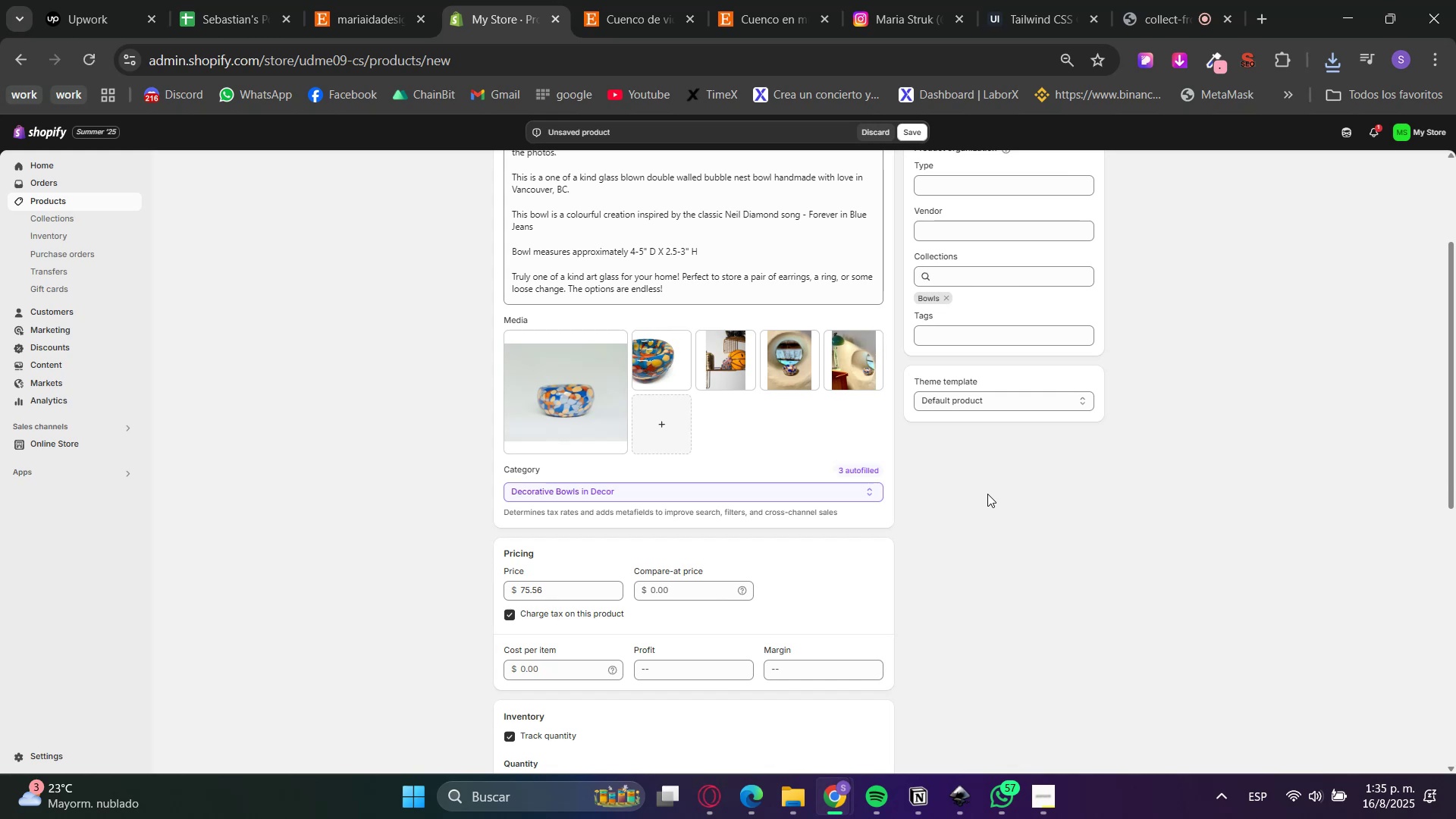 
scroll: coordinate [567, 596], scroll_direction: down, amount: 2.0
 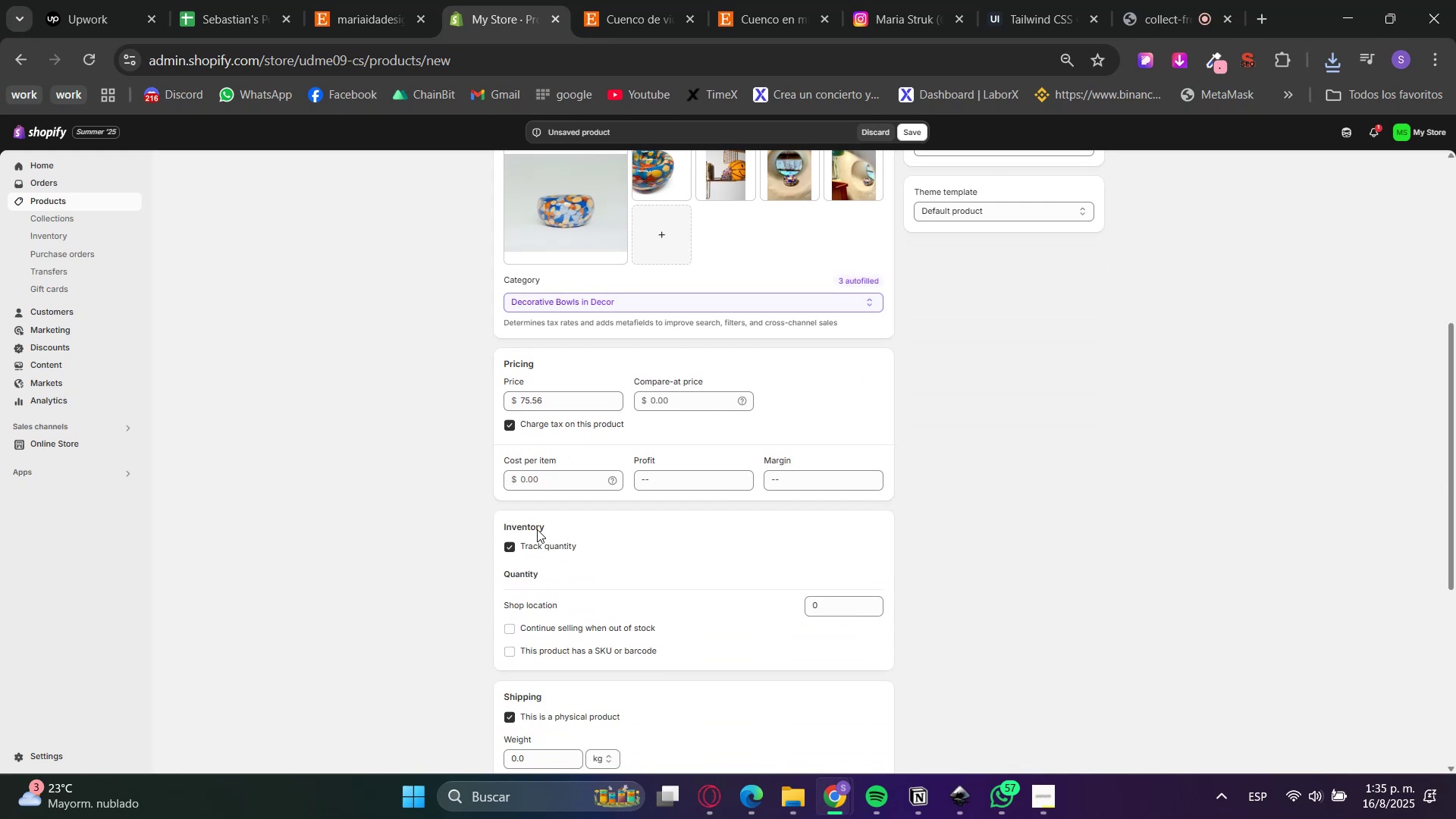 
double_click([534, 544])
 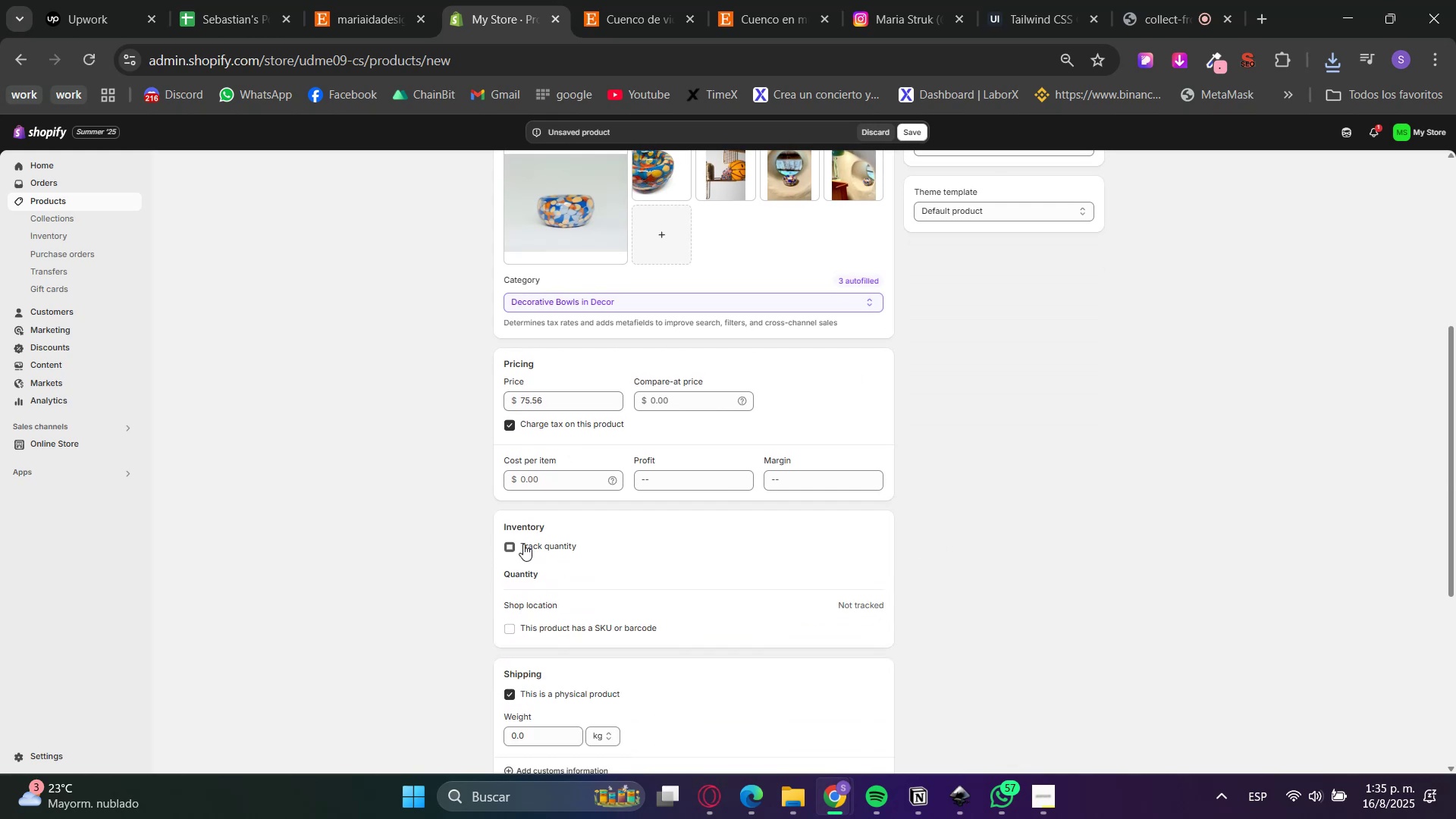 
scroll: coordinate [396, 547], scroll_direction: up, amount: 5.0
 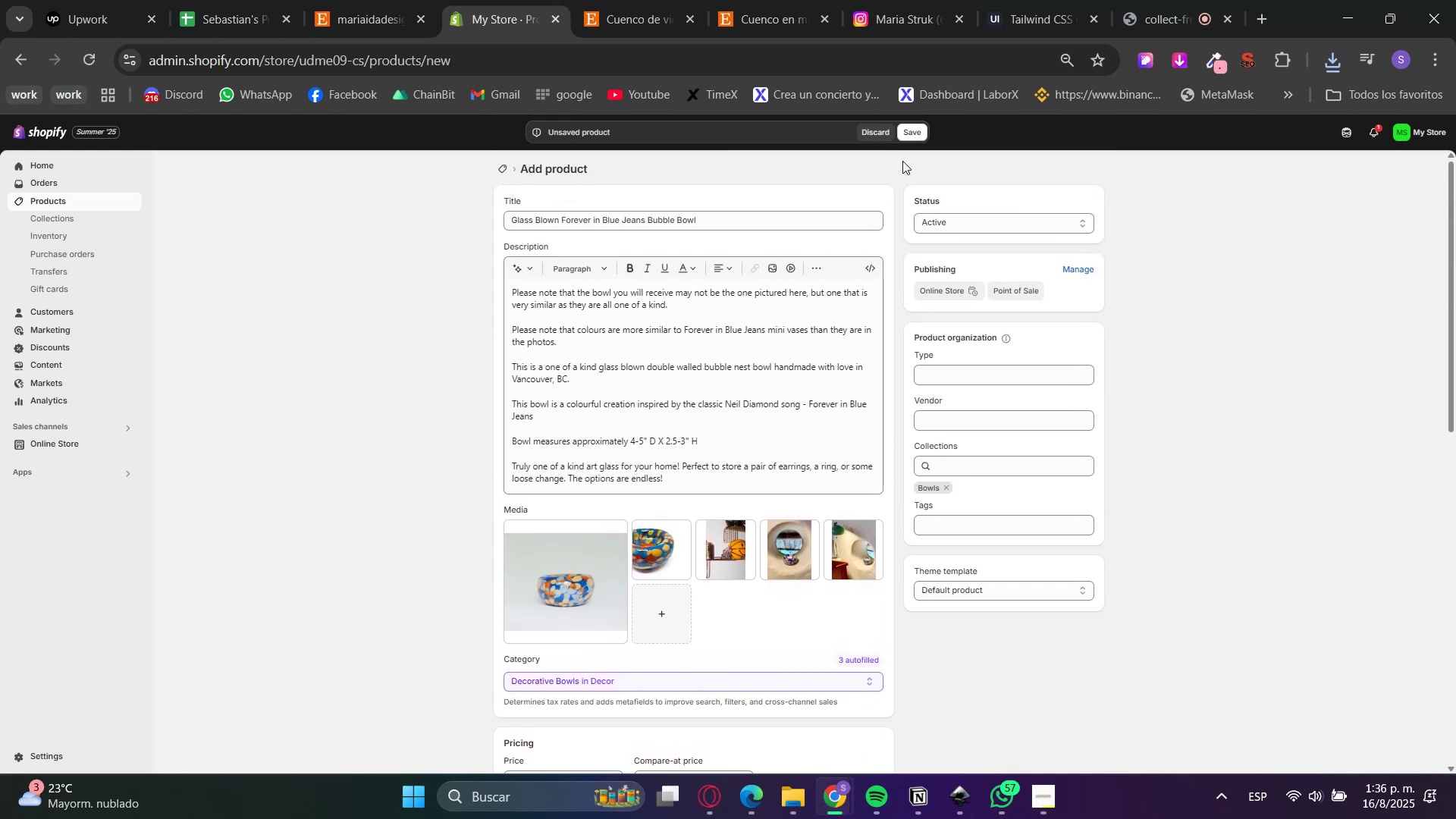 
left_click([918, 133])
 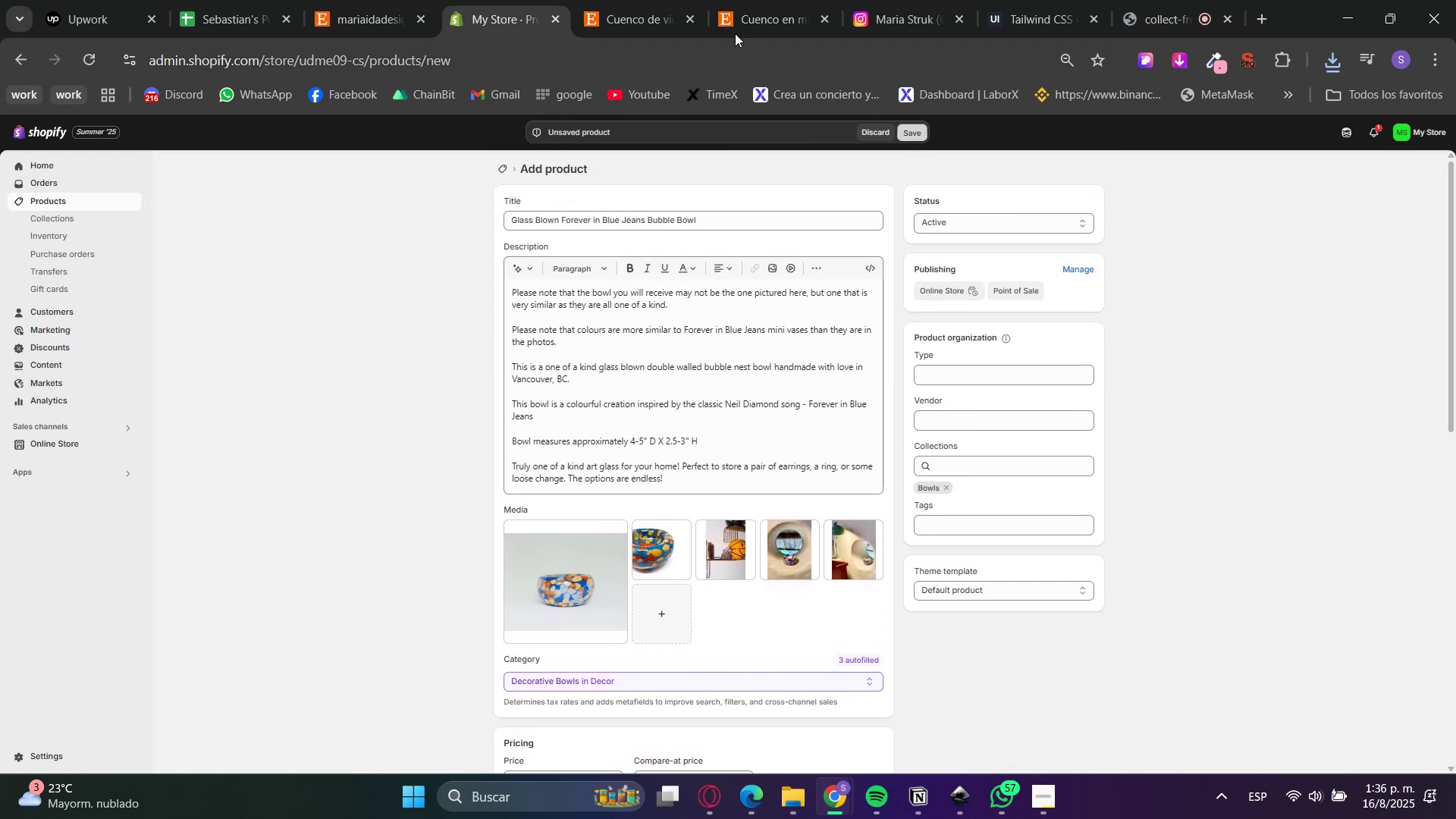 
left_click([642, 0])
 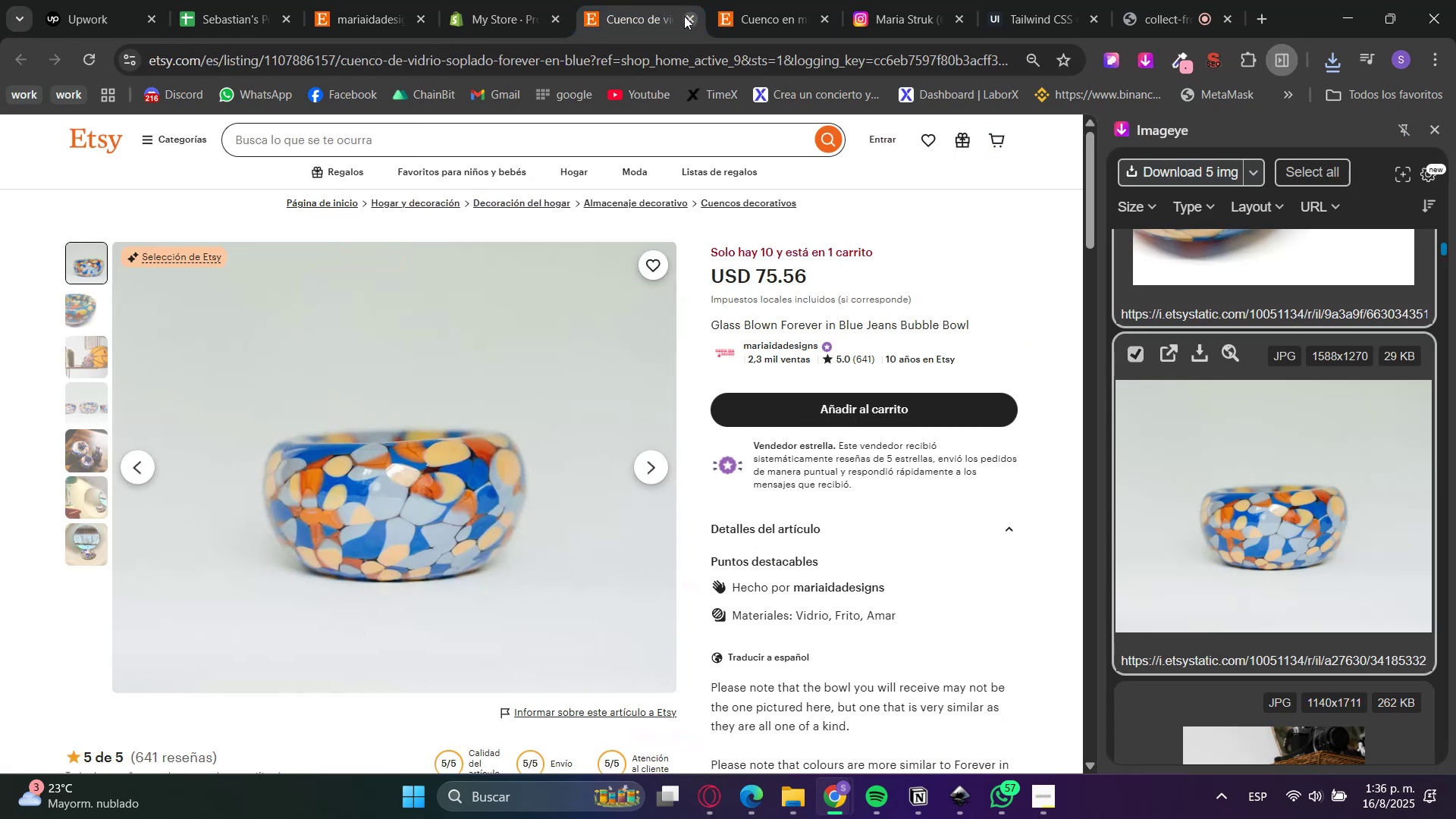 
left_click([684, 16])
 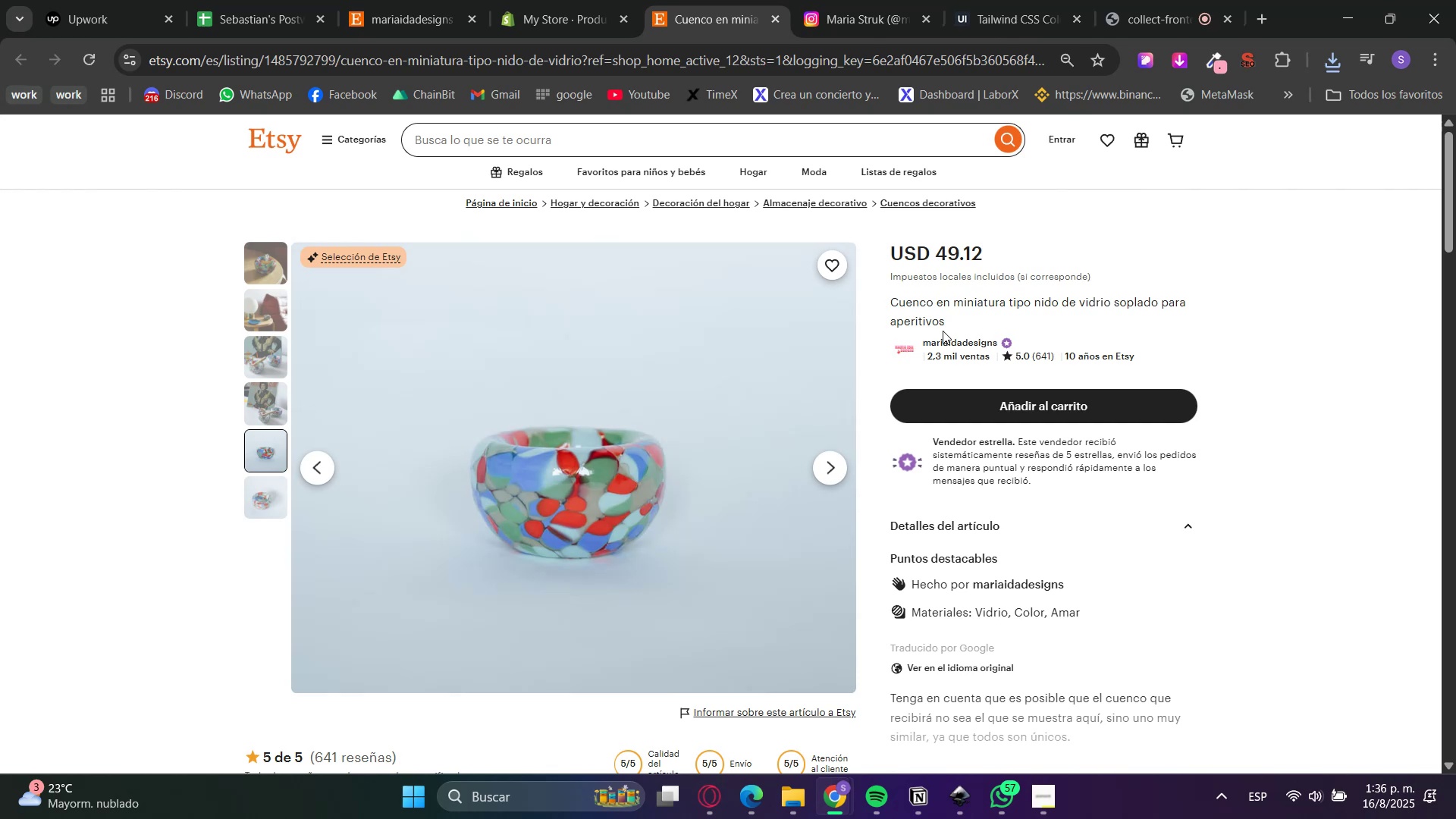 
wait(7.38)
 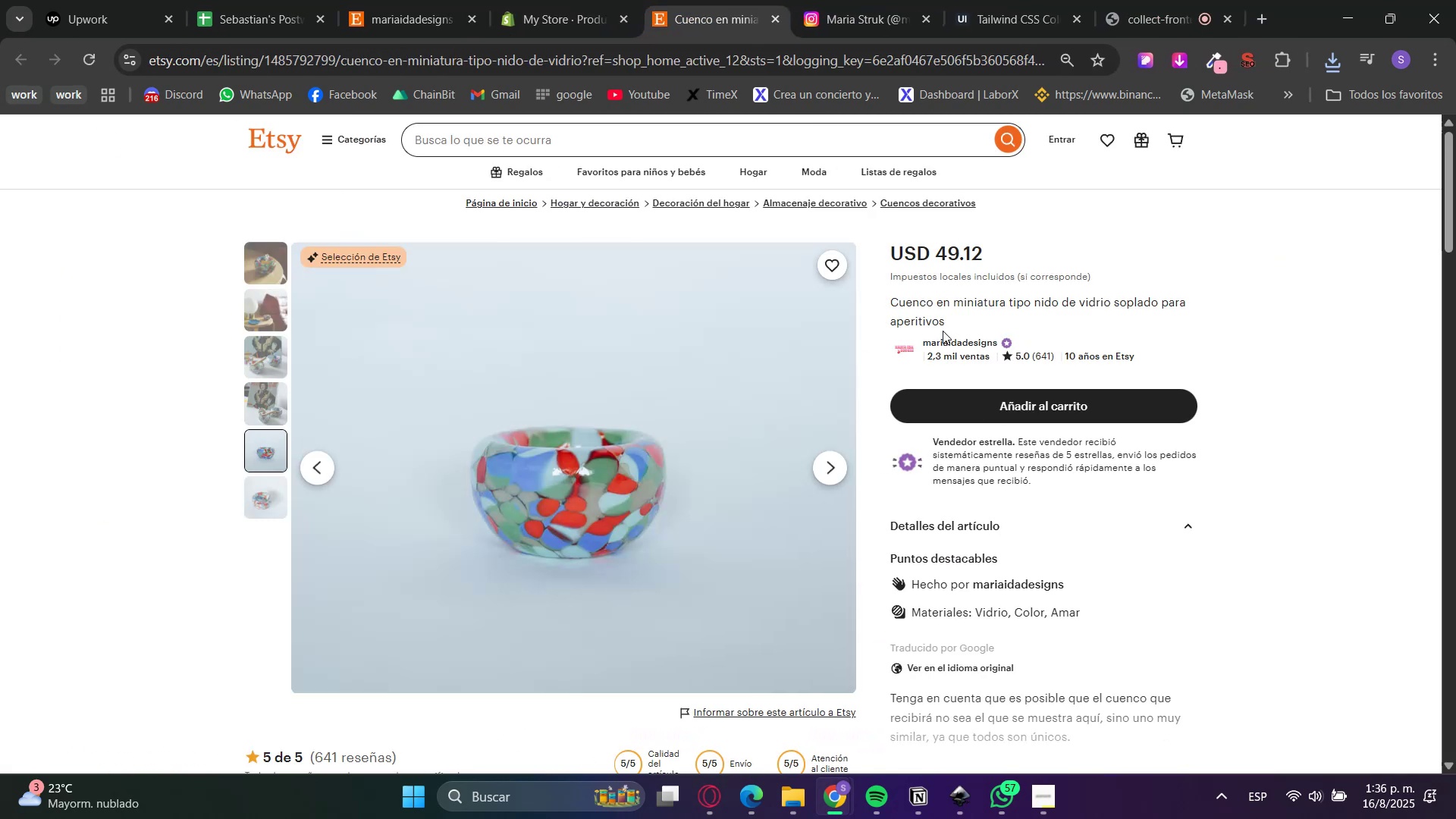 
scroll: coordinate [1012, 580], scroll_direction: down, amount: 2.0
 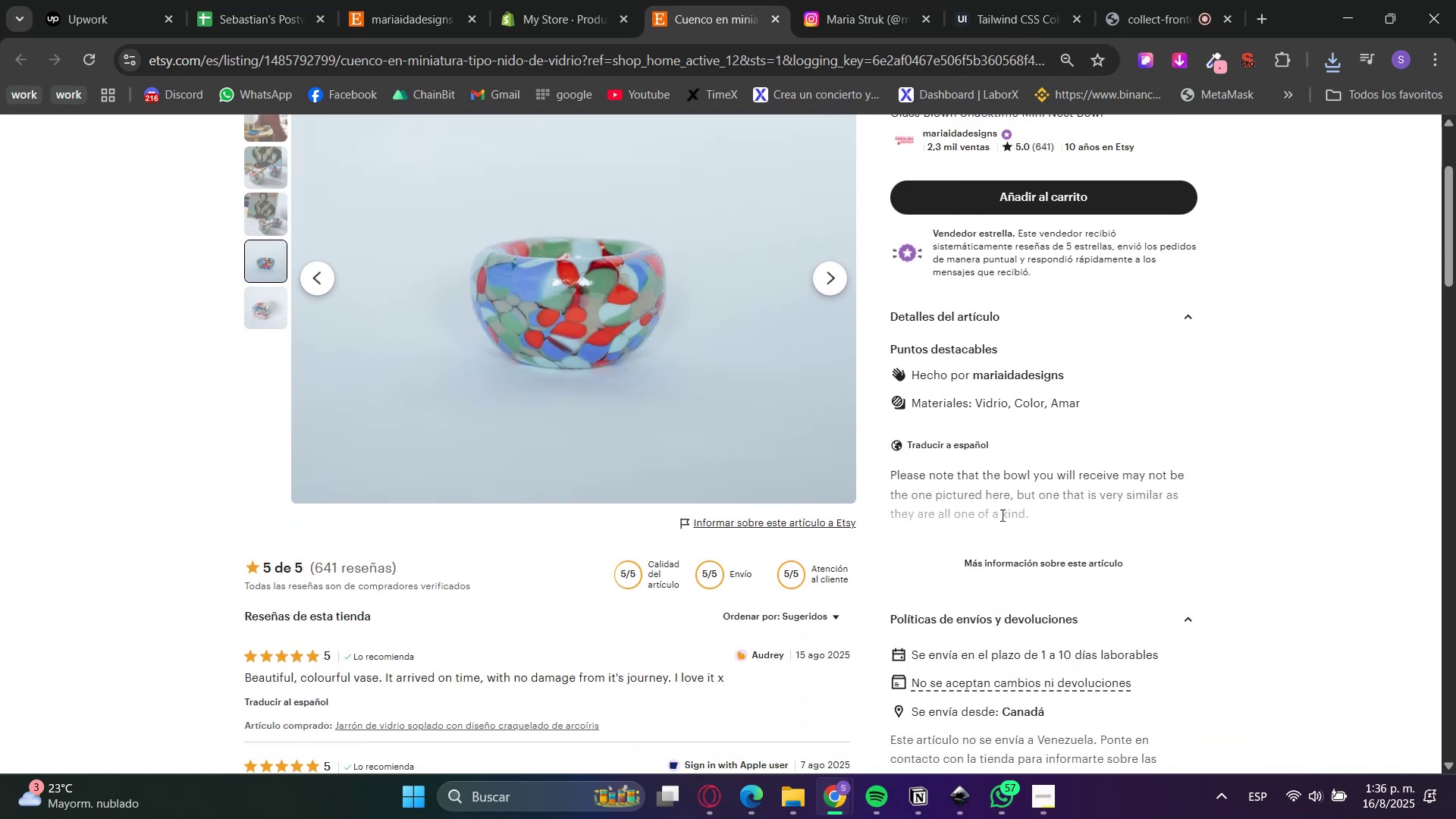 
double_click([993, 556])
 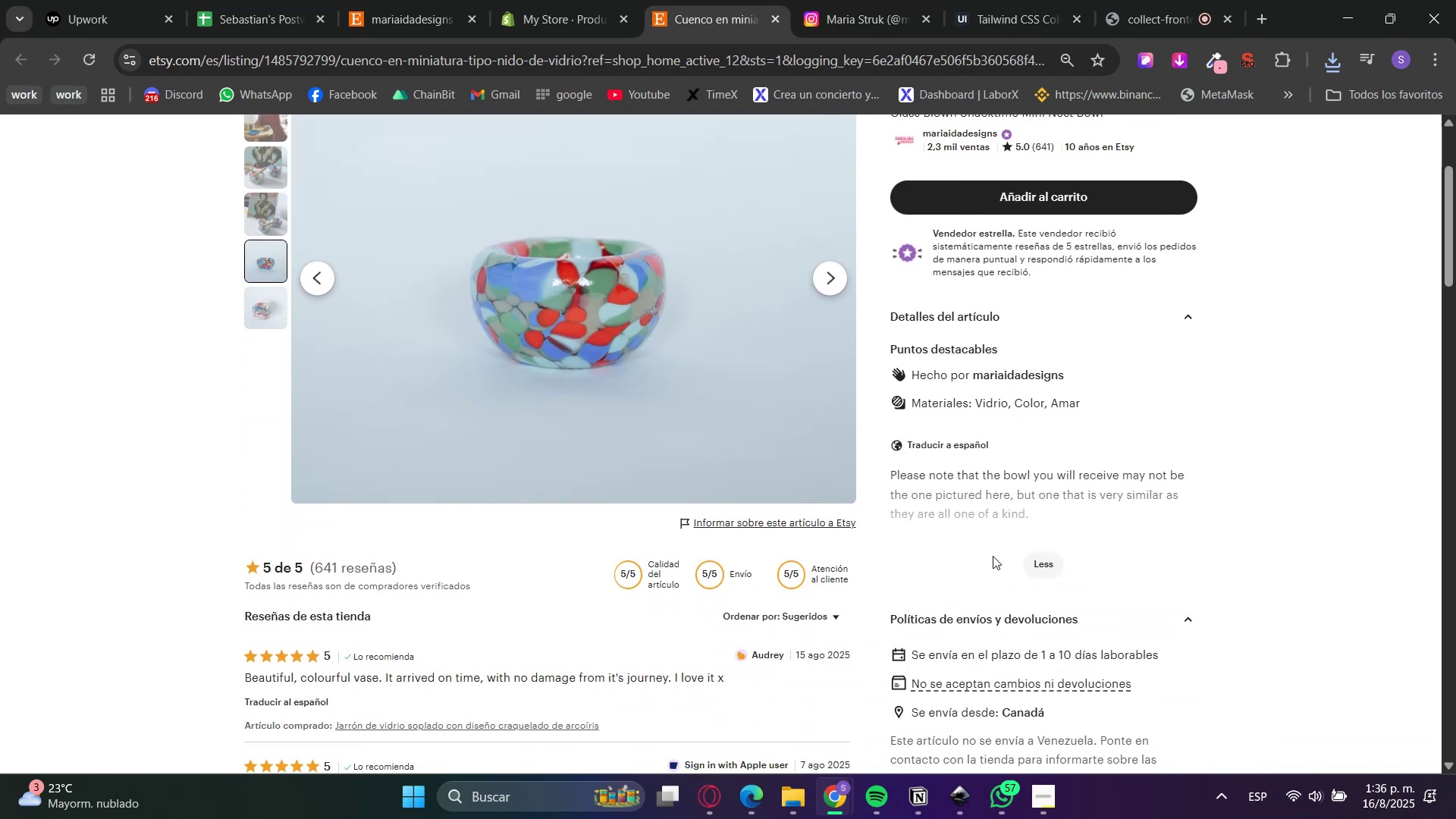 
scroll: coordinate [997, 569], scroll_direction: up, amount: 5.0
 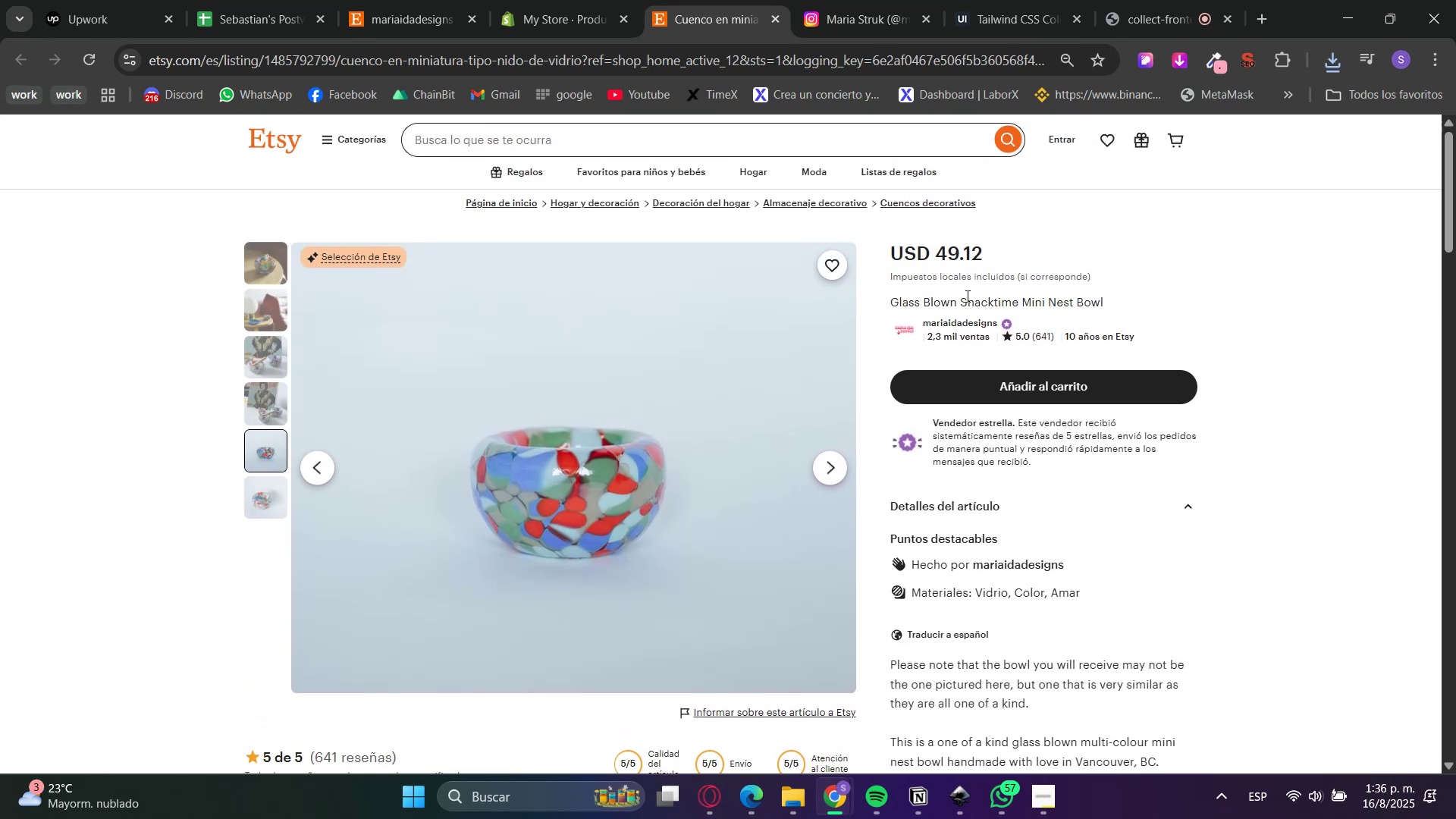 
double_click([966, 296])
 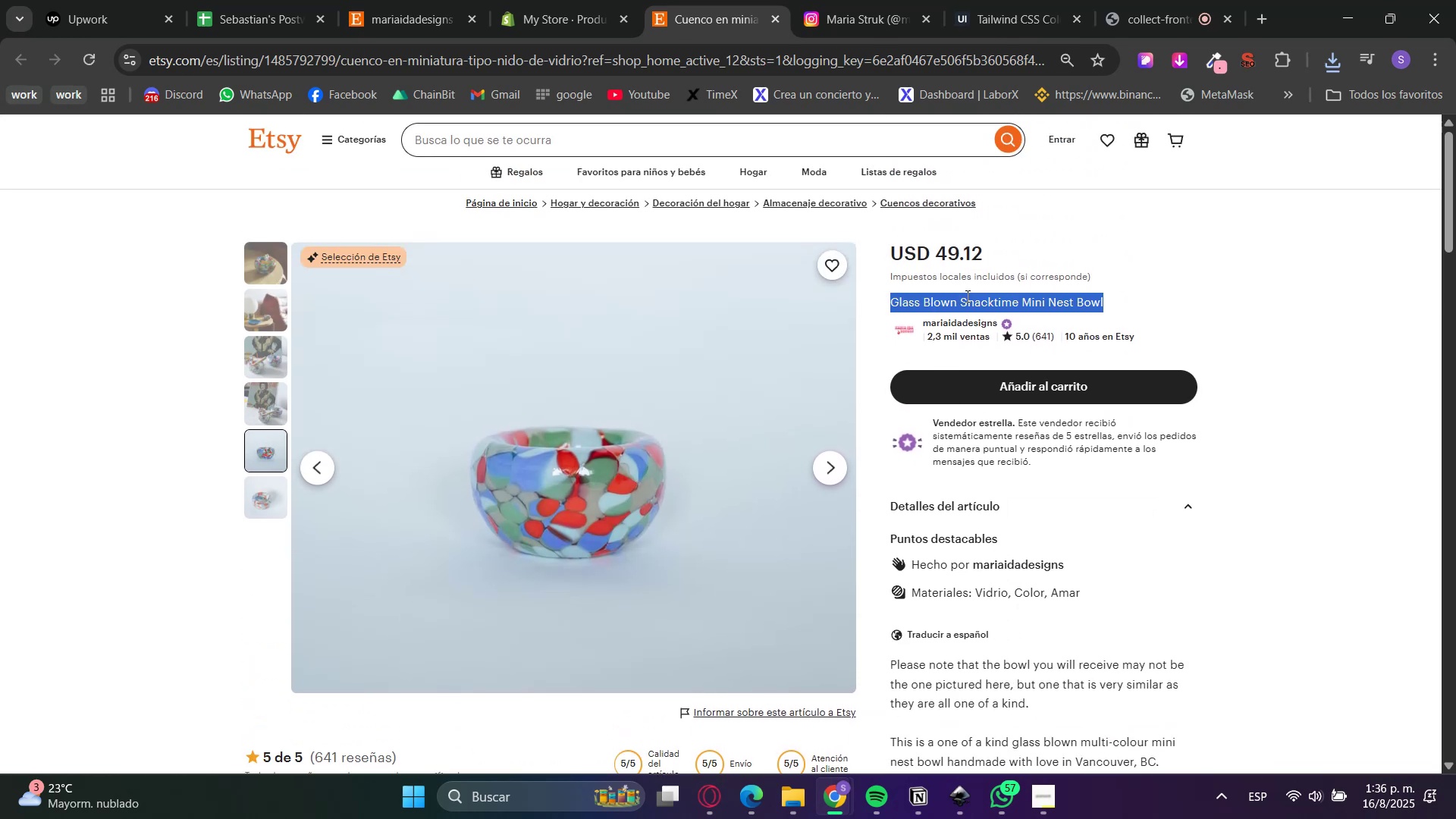 
triple_click([966, 296])
 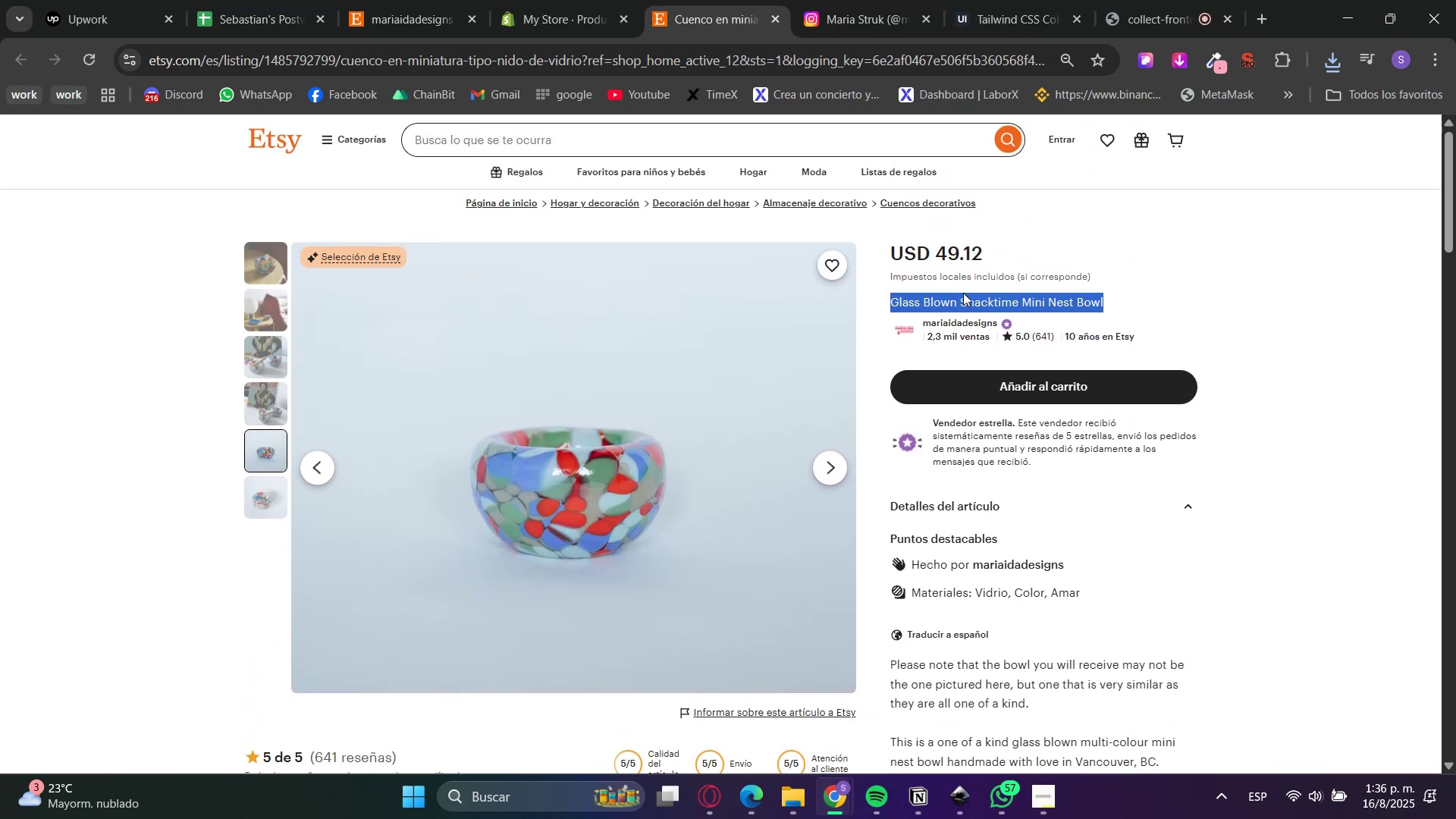 
key(Control+C)
 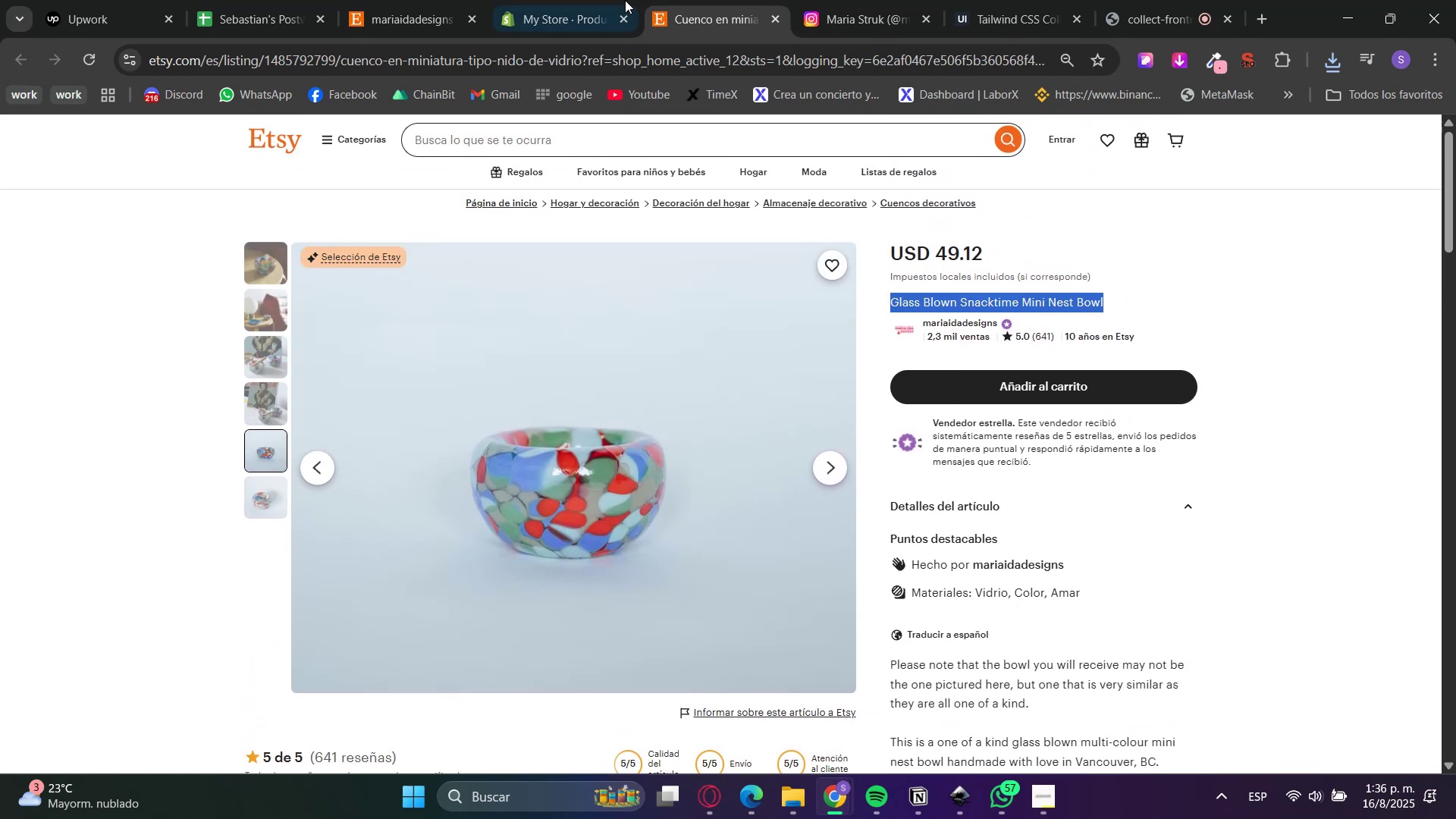 
left_click([619, 0])
 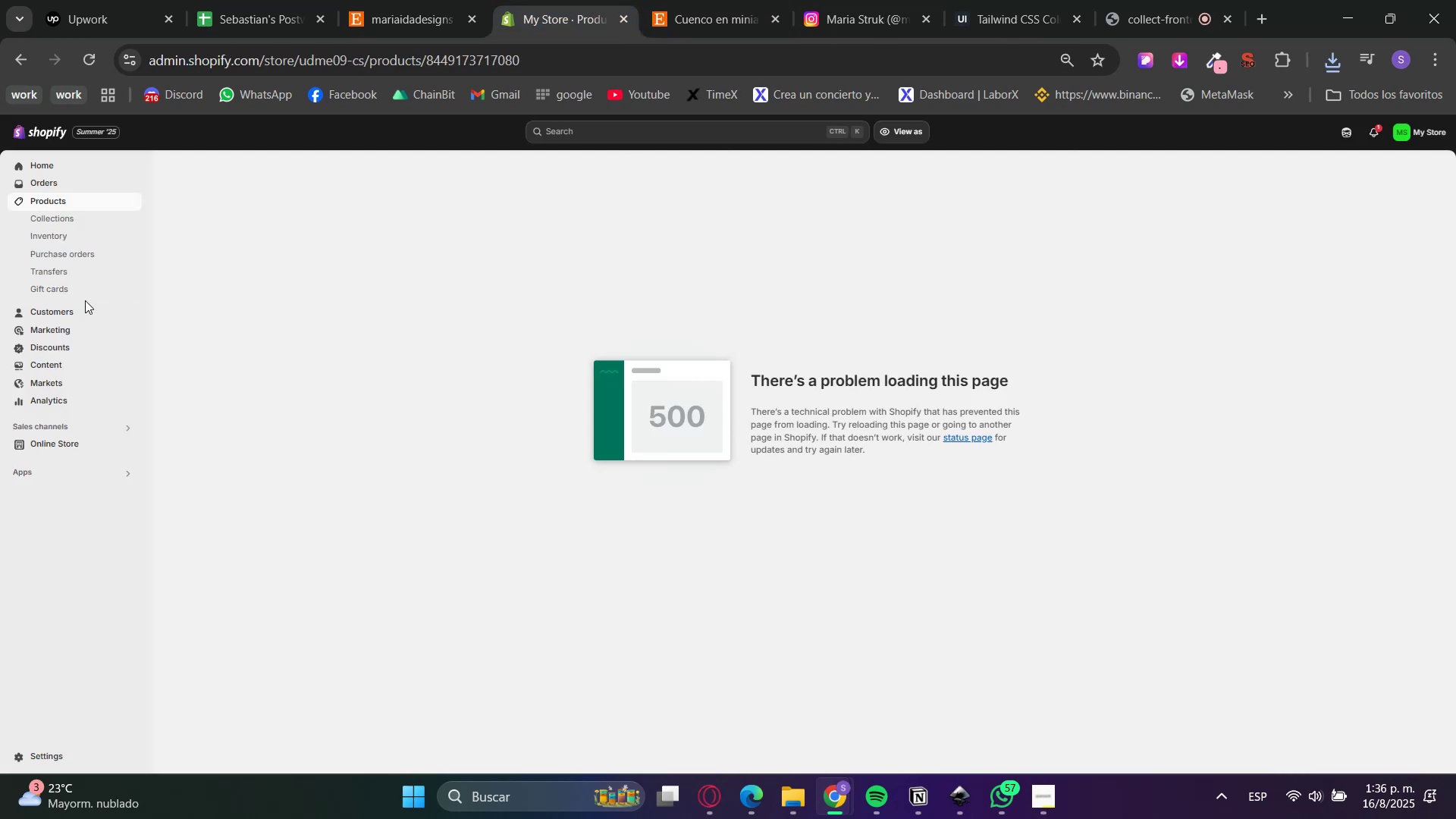 
left_click([65, 202])
 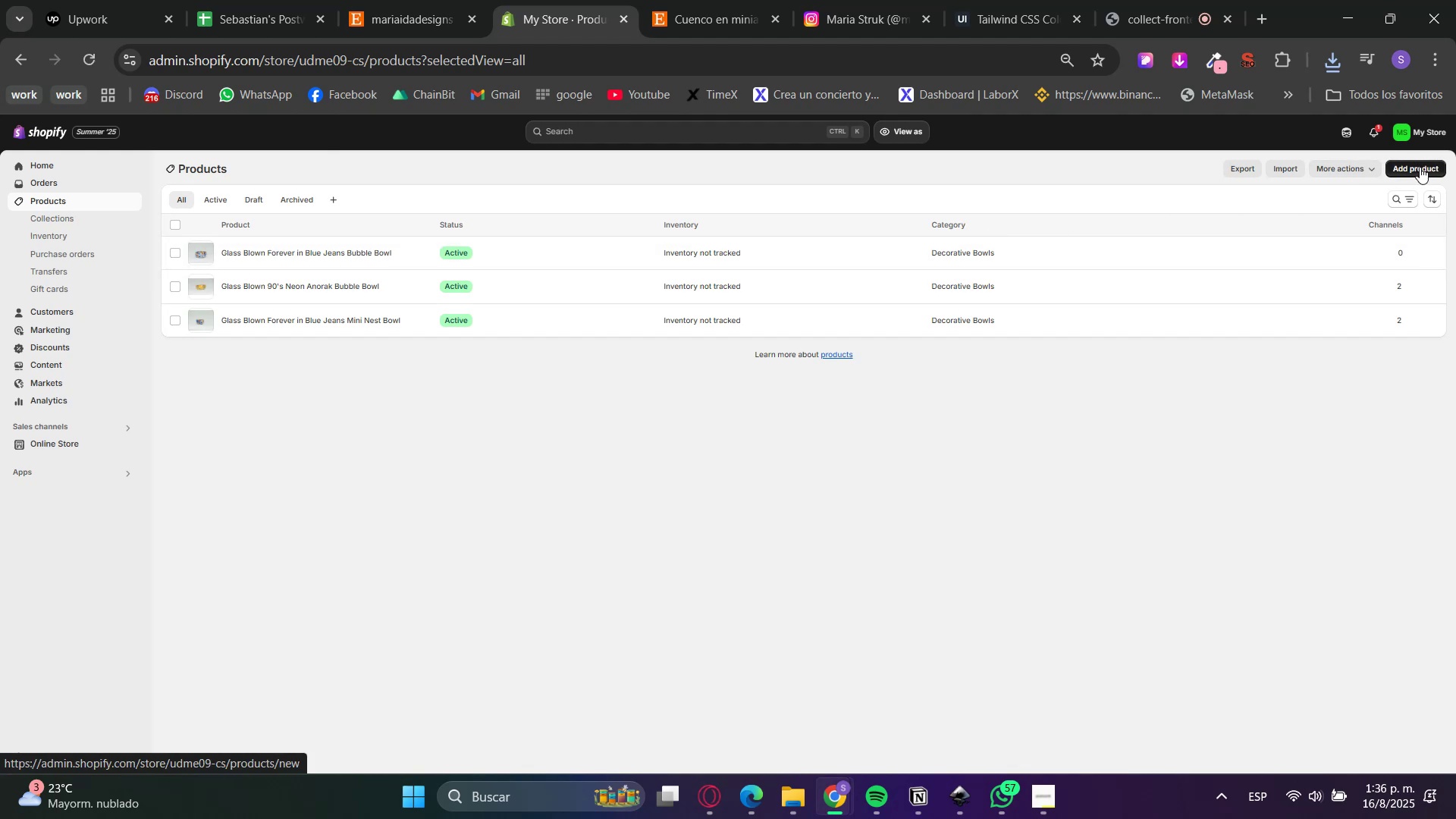 
left_click([312, 244])
 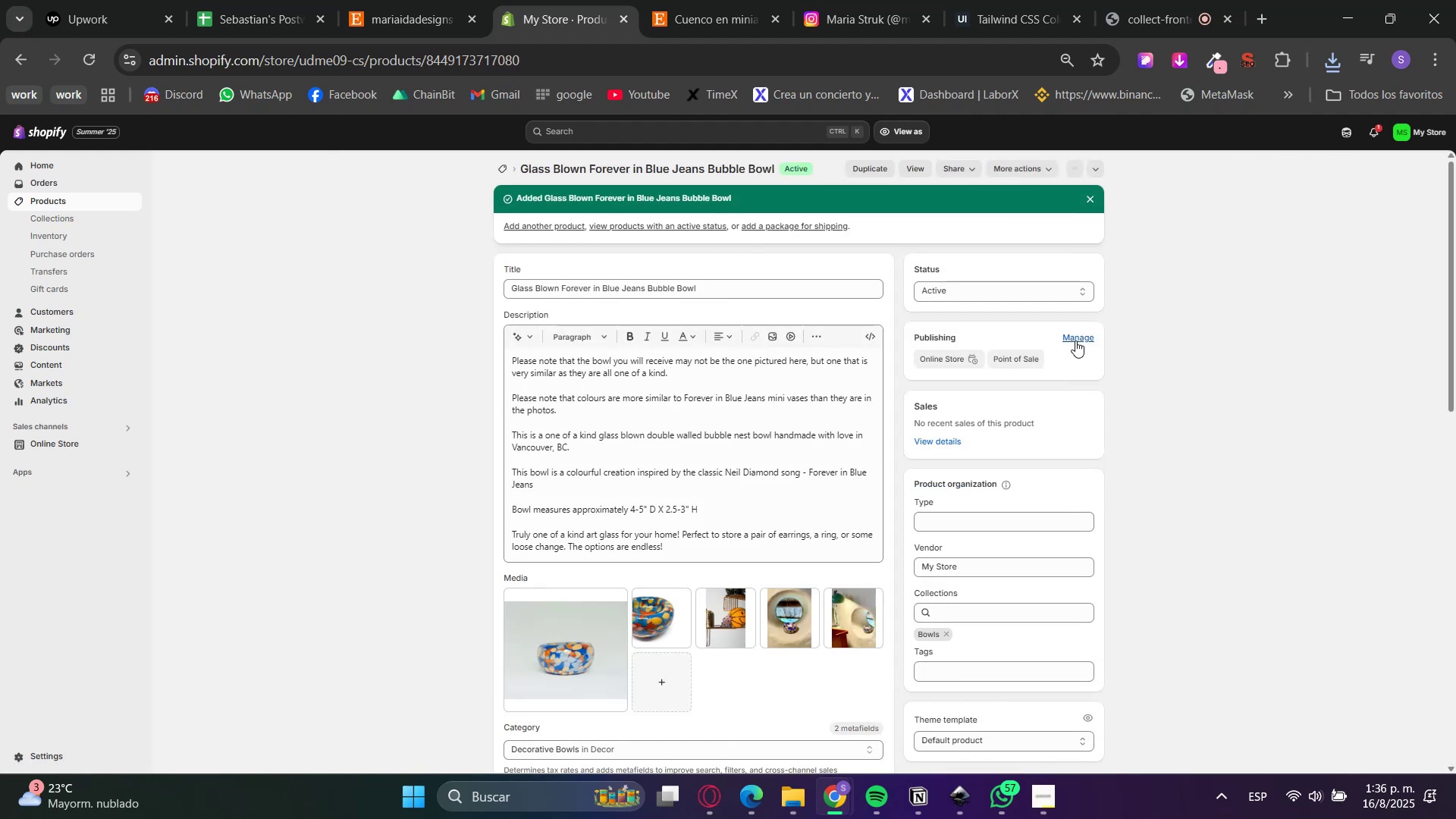 
left_click([977, 359])
 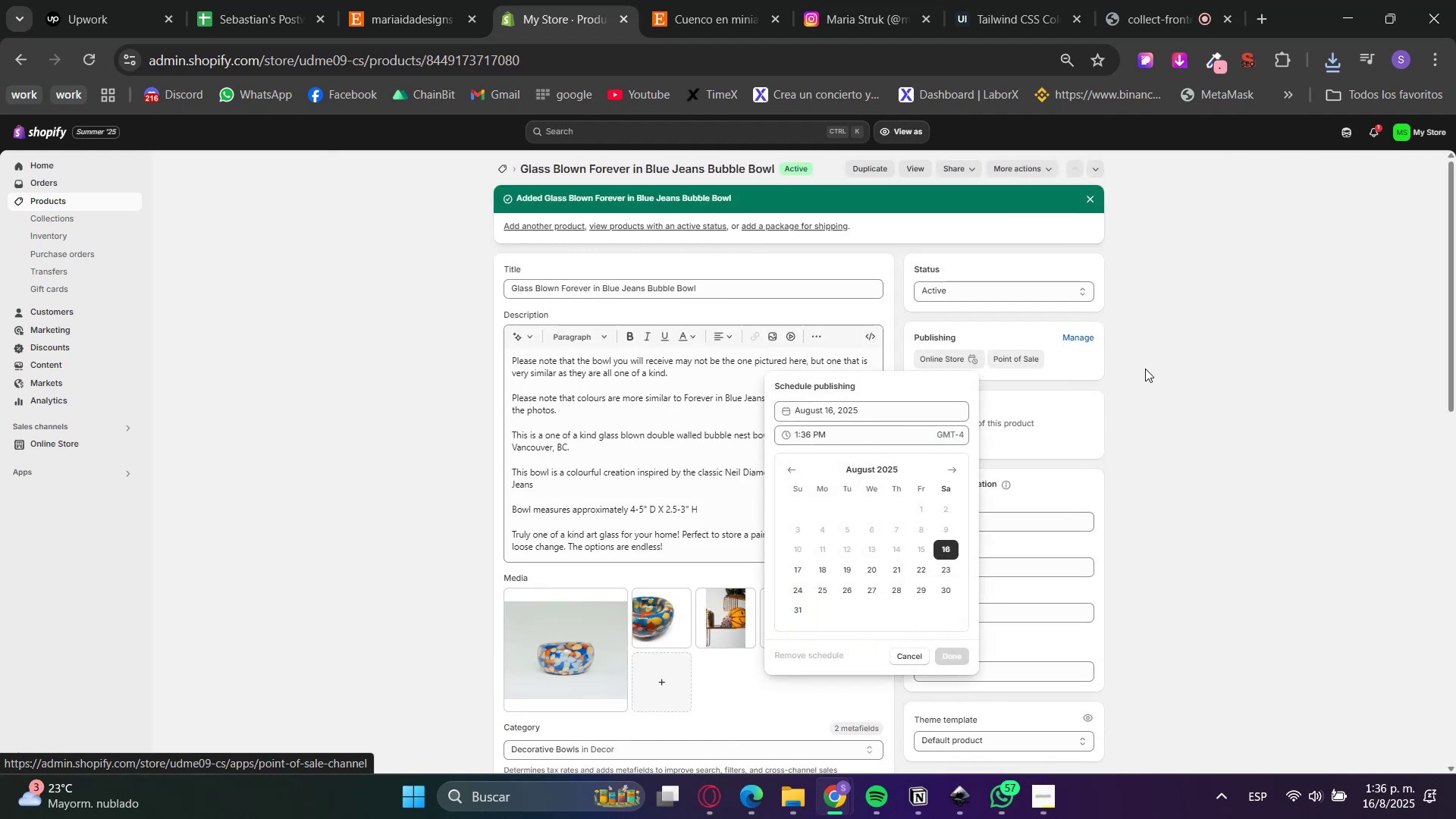 
double_click([1084, 340])
 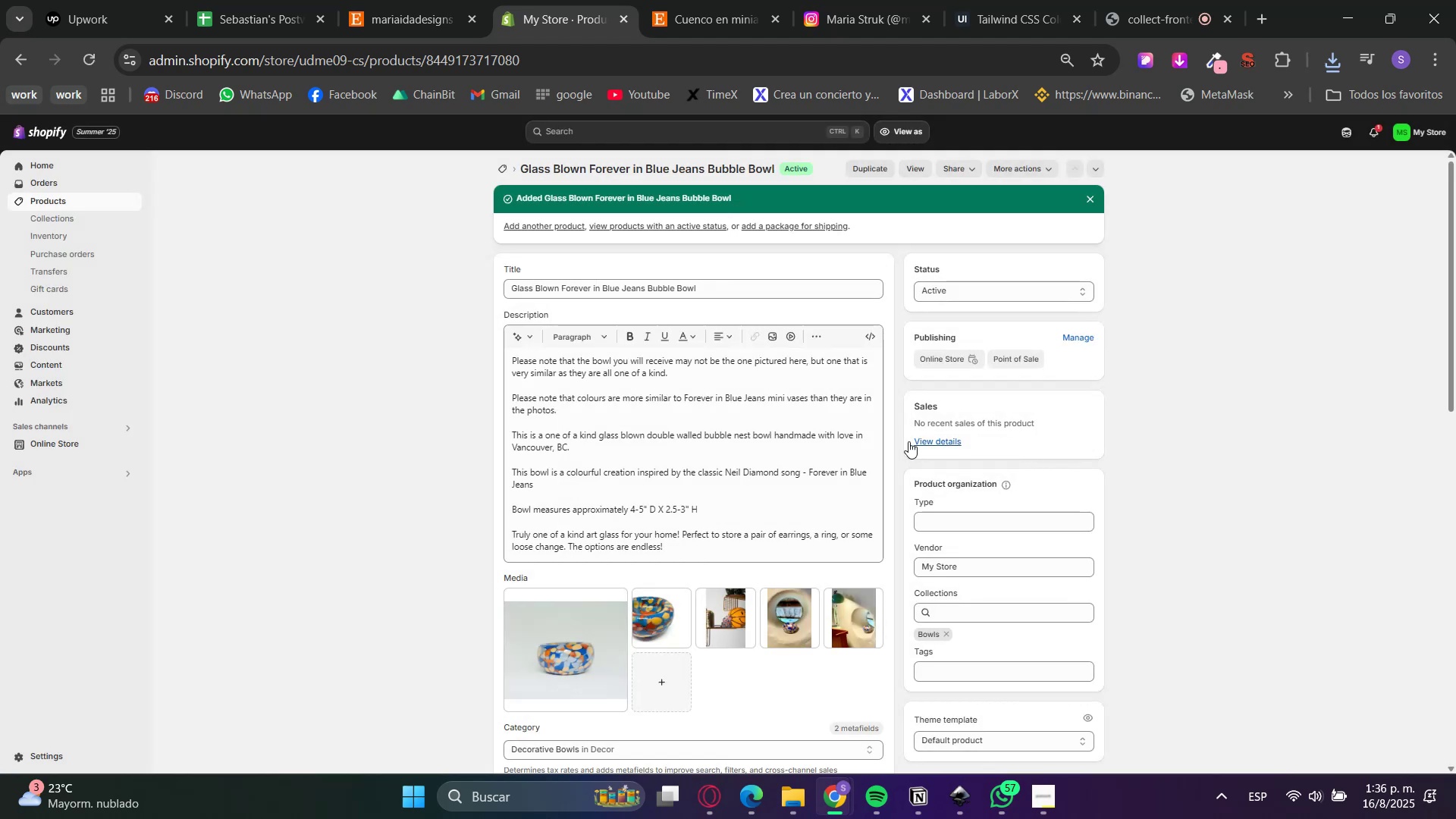 
left_click([66, 204])
 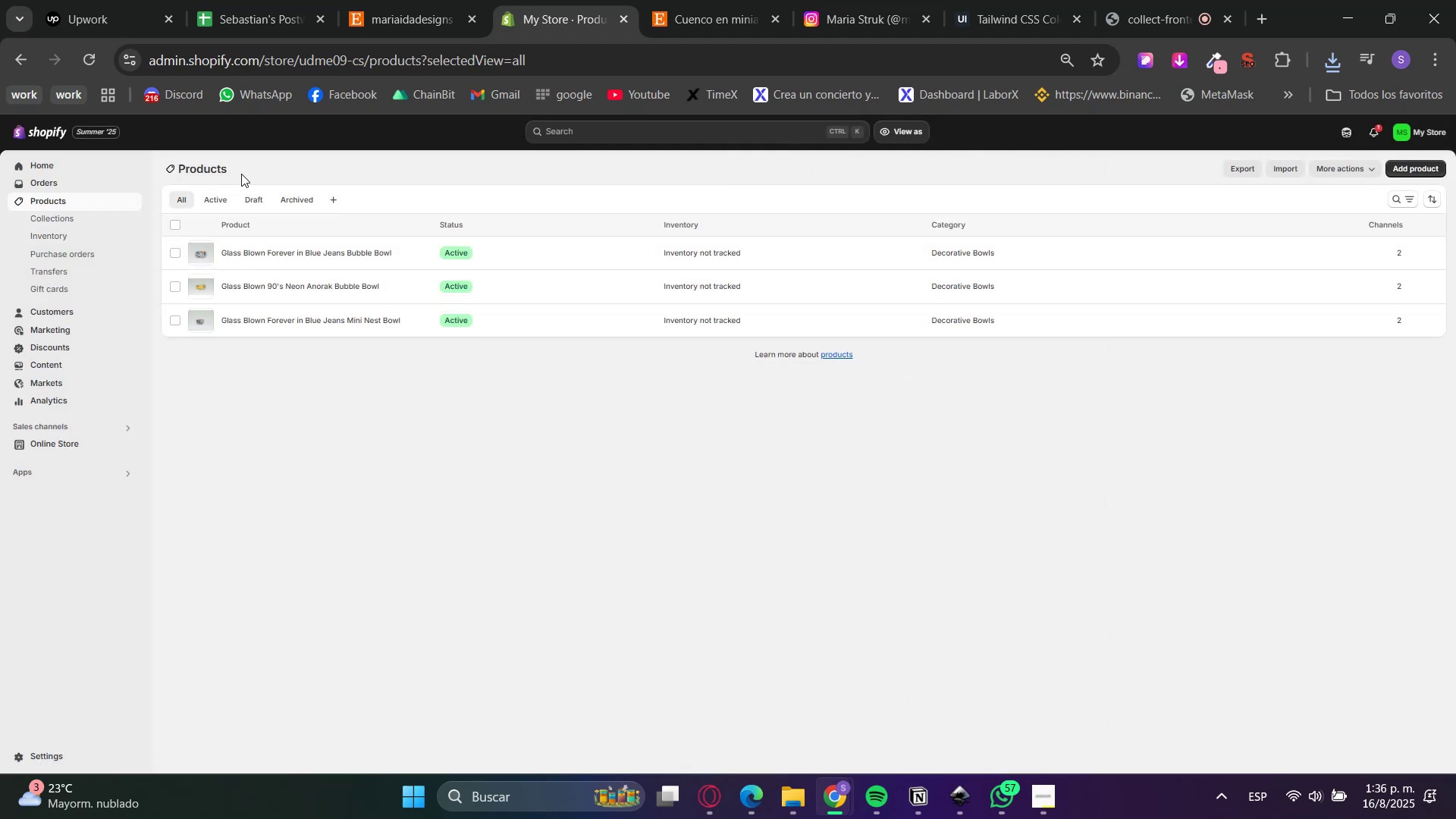 
left_click([1414, 164])
 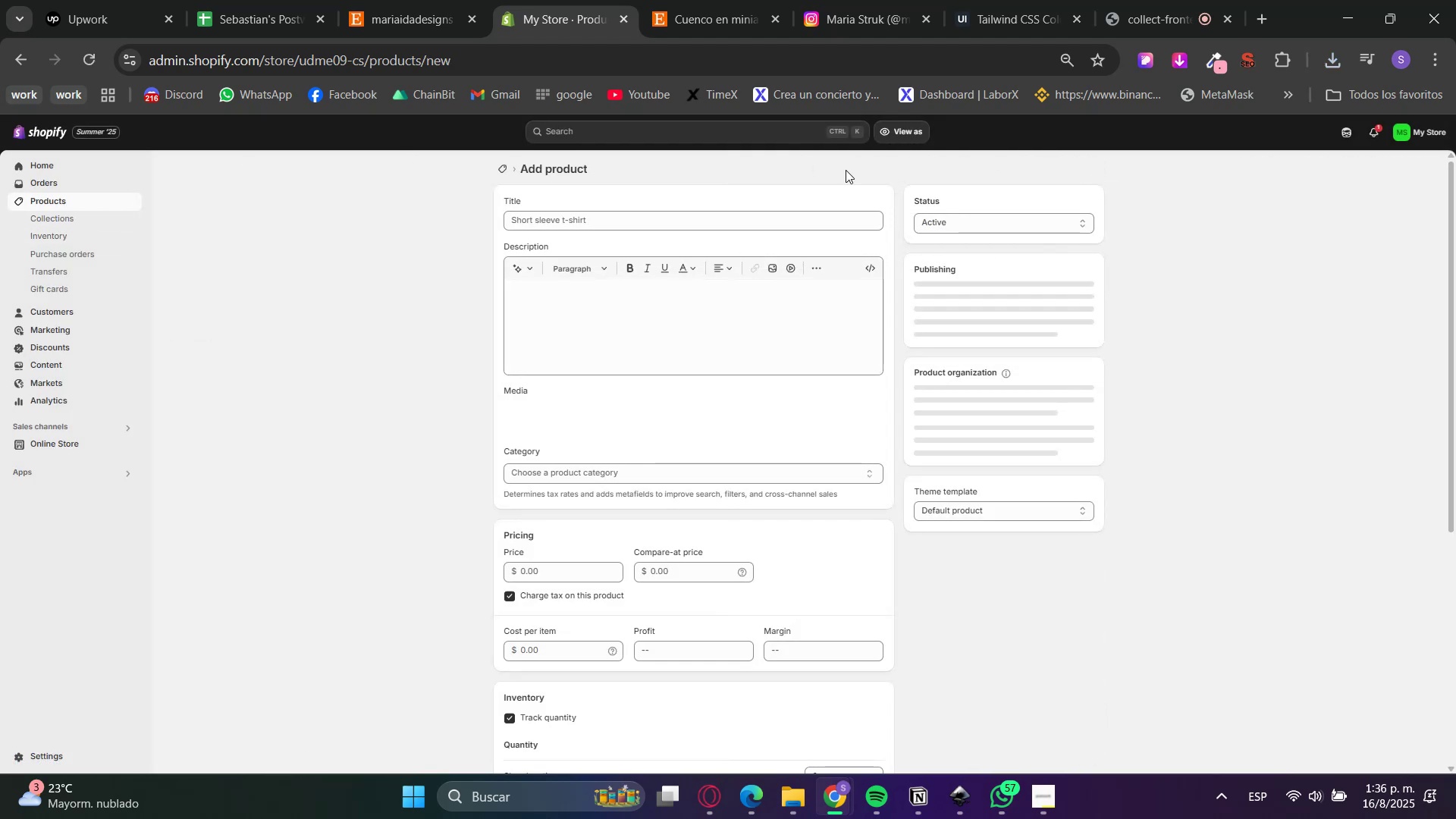 
left_click([740, 212])
 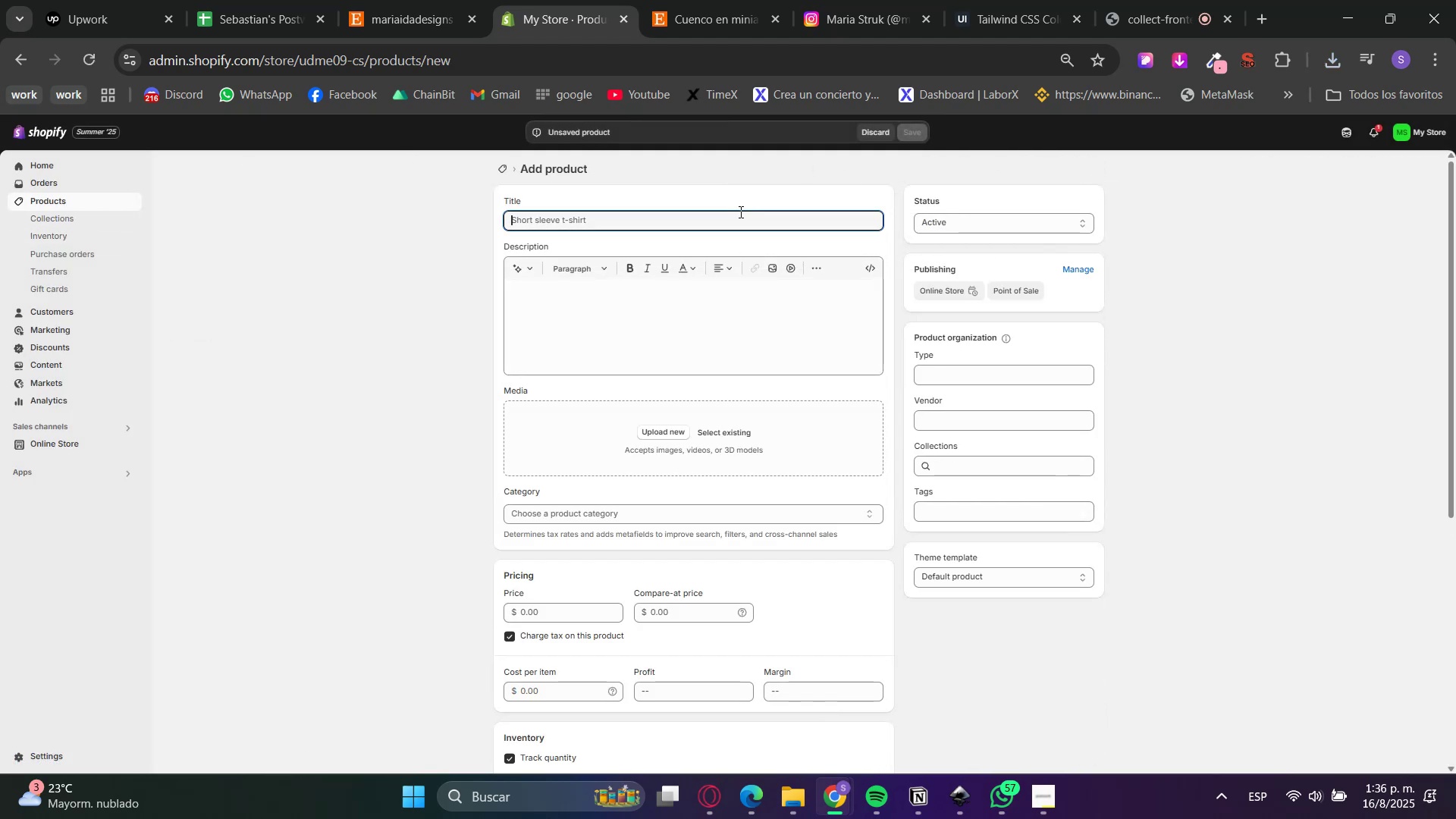 
key(Control+ControlLeft)
 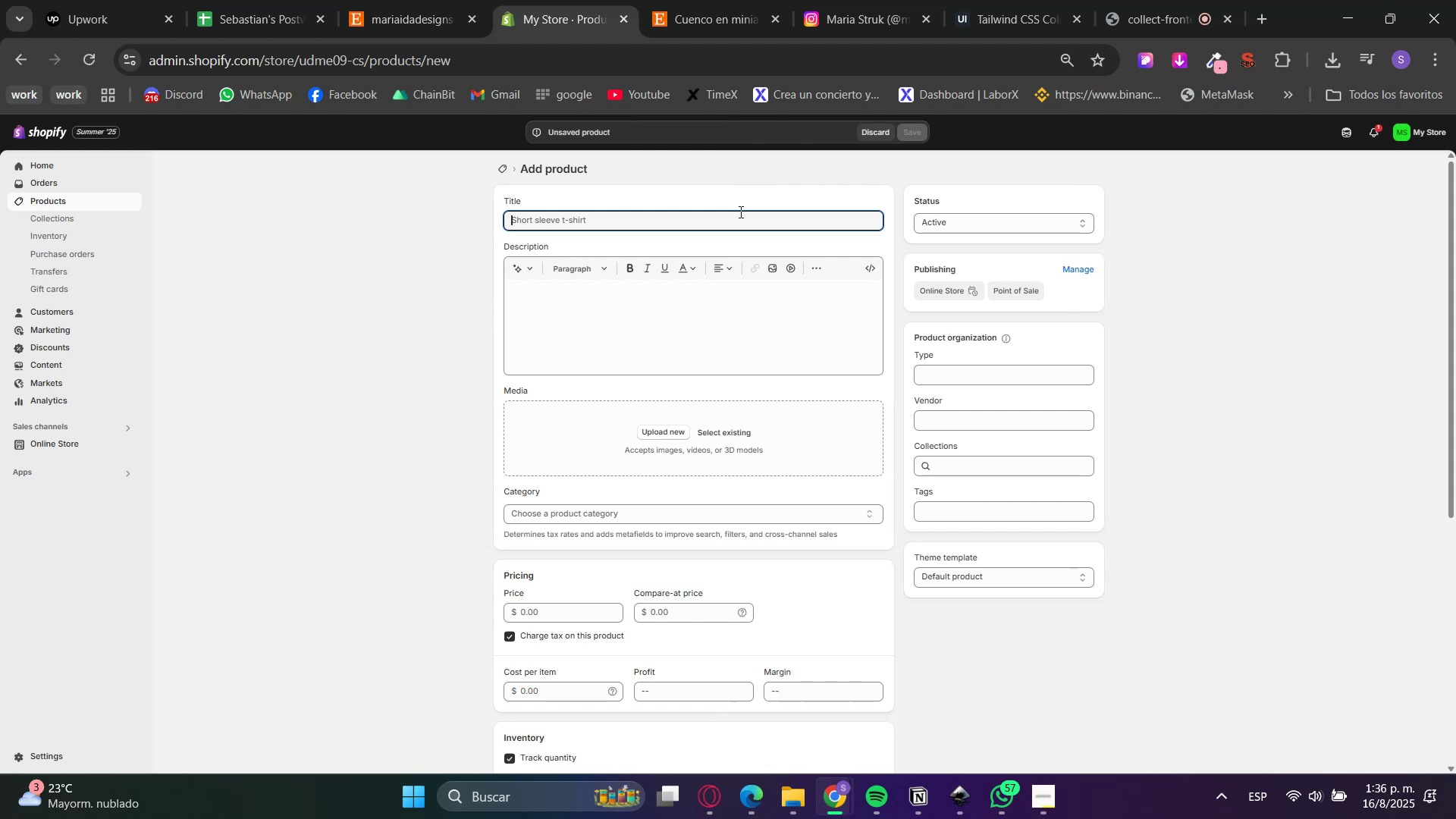 
key(Control+V)
 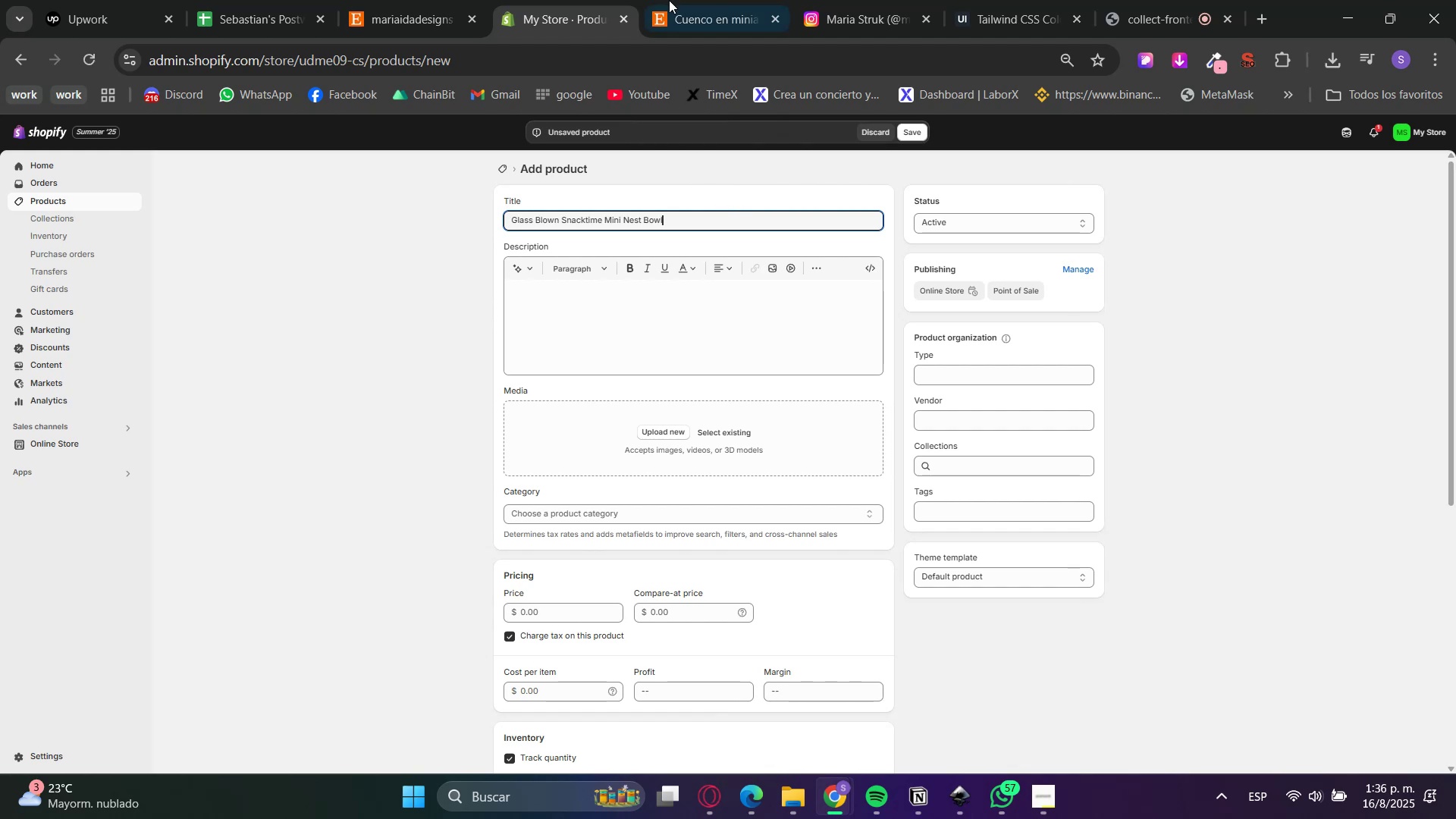 
left_click([678, 0])
 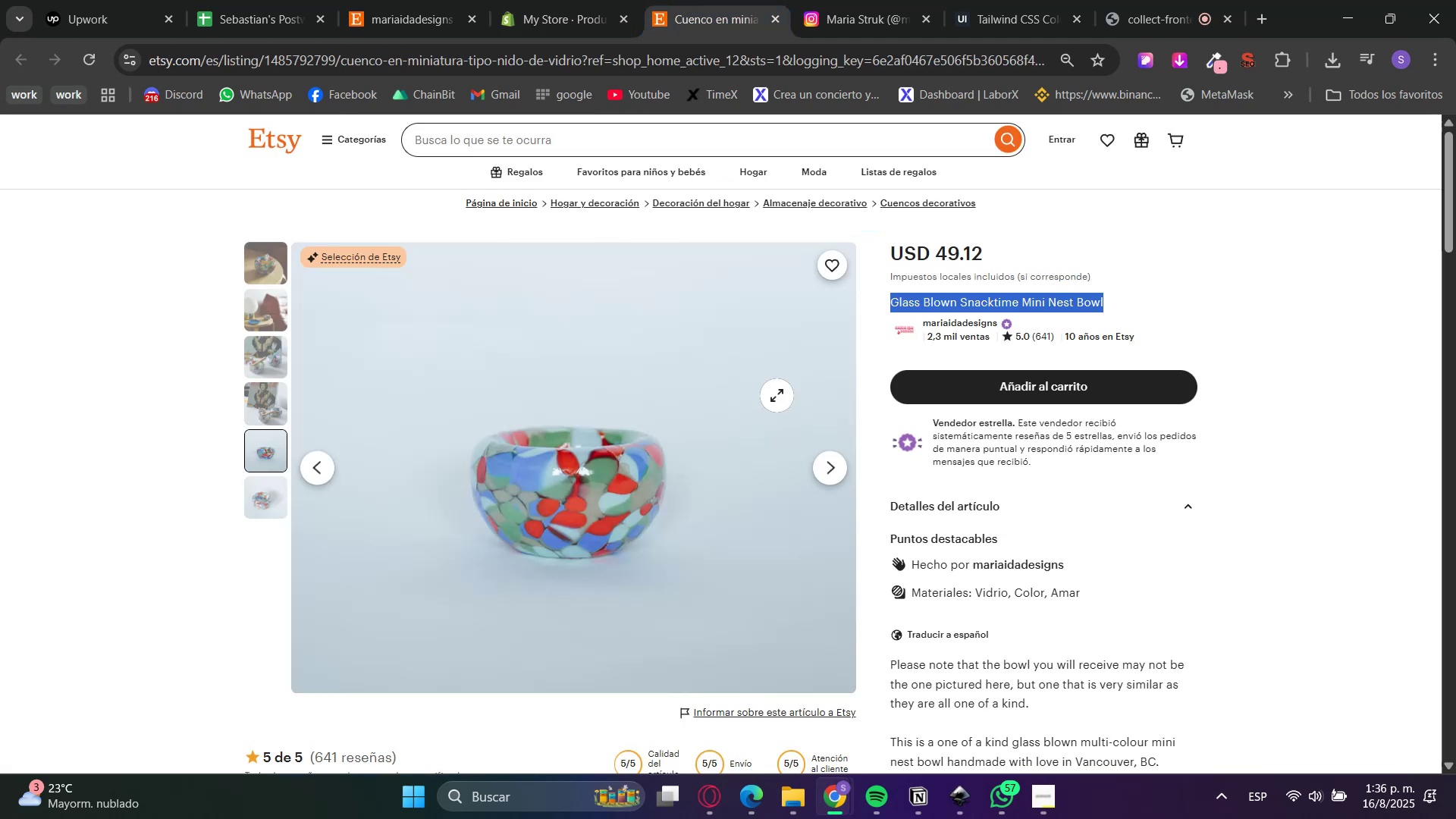 
scroll: coordinate [984, 499], scroll_direction: down, amount: 4.0
 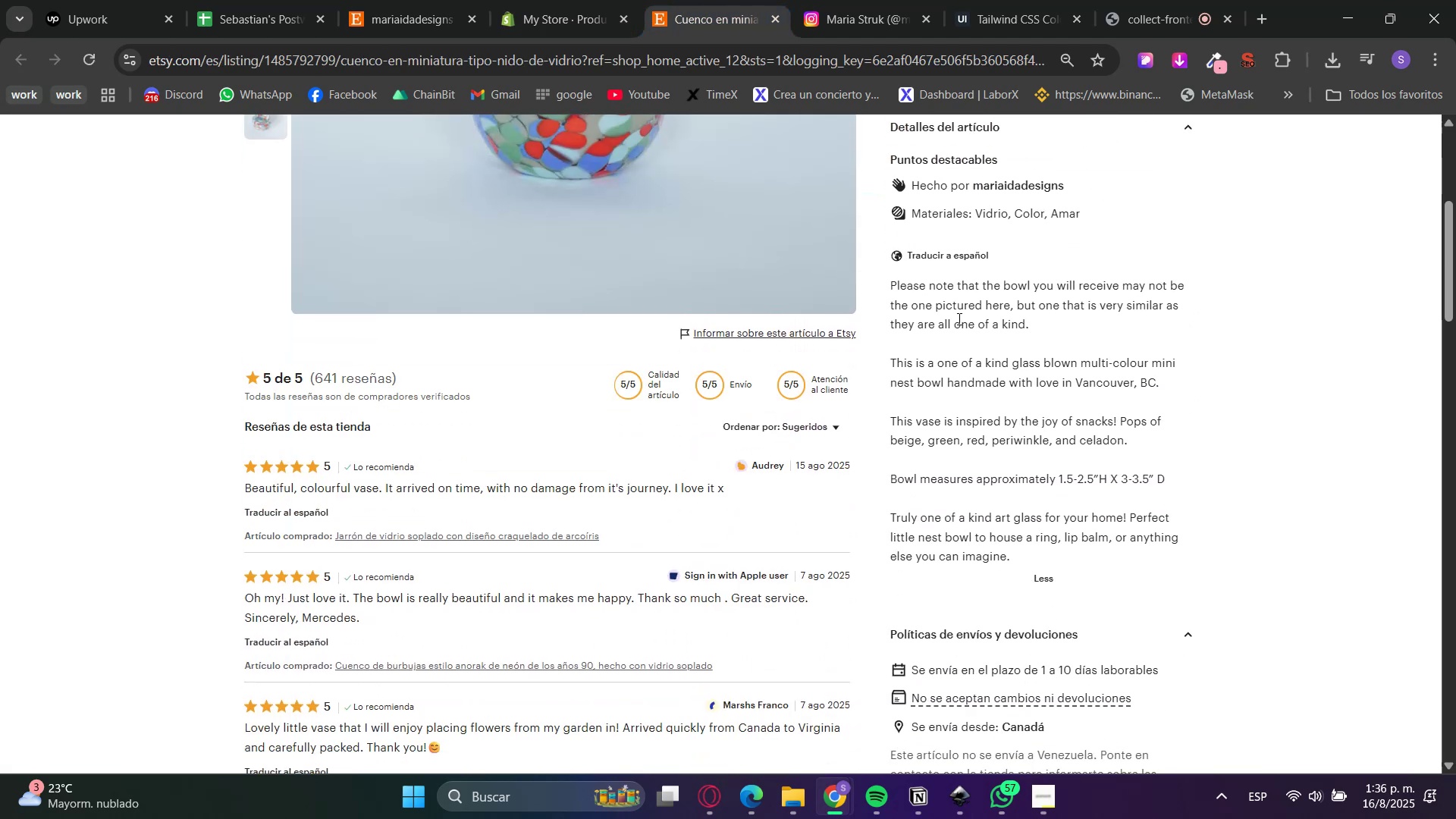 
double_click([957, 310])
 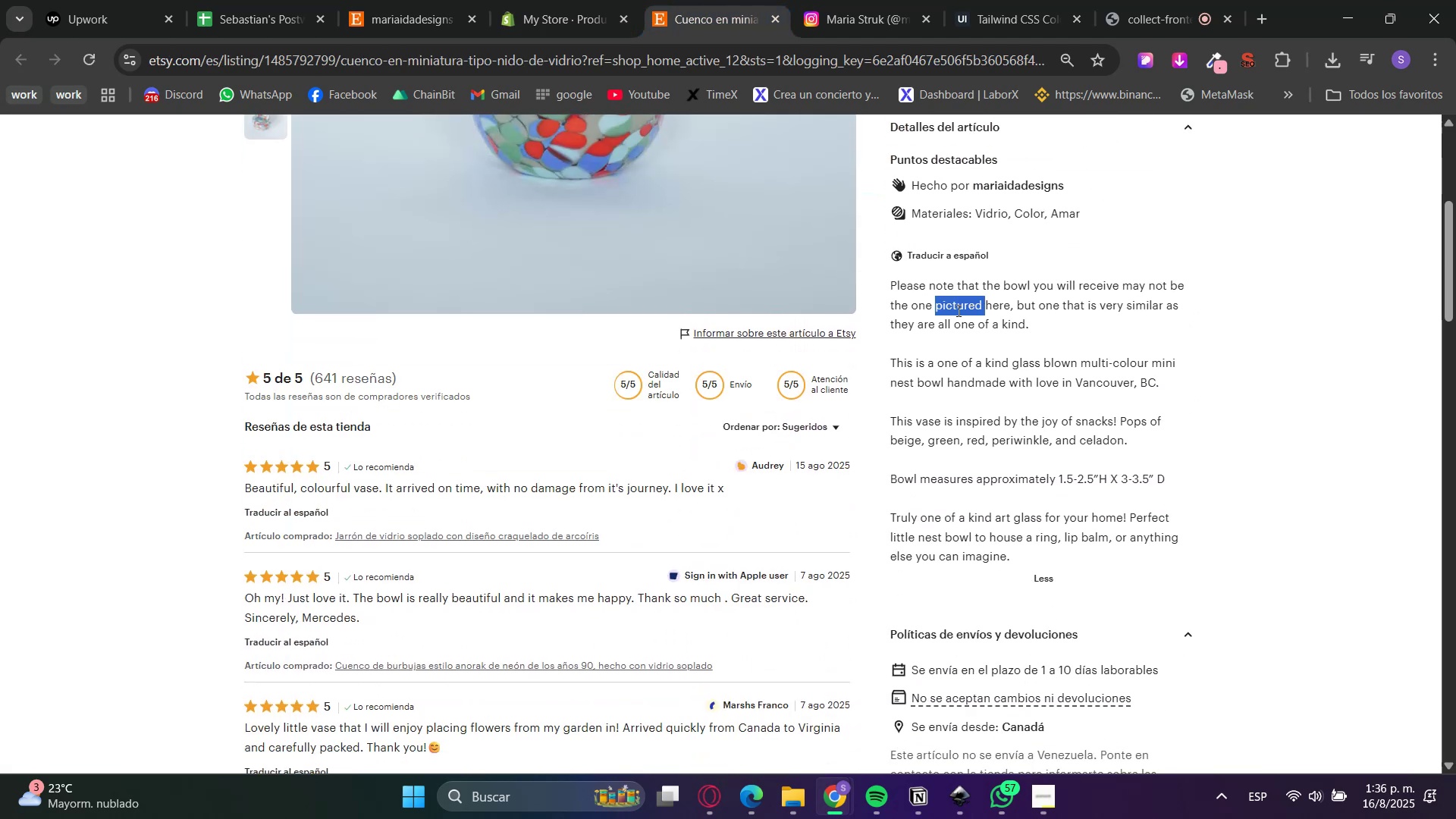 
left_click_drag(start_coordinate=[957, 310], to_coordinate=[974, 530])
 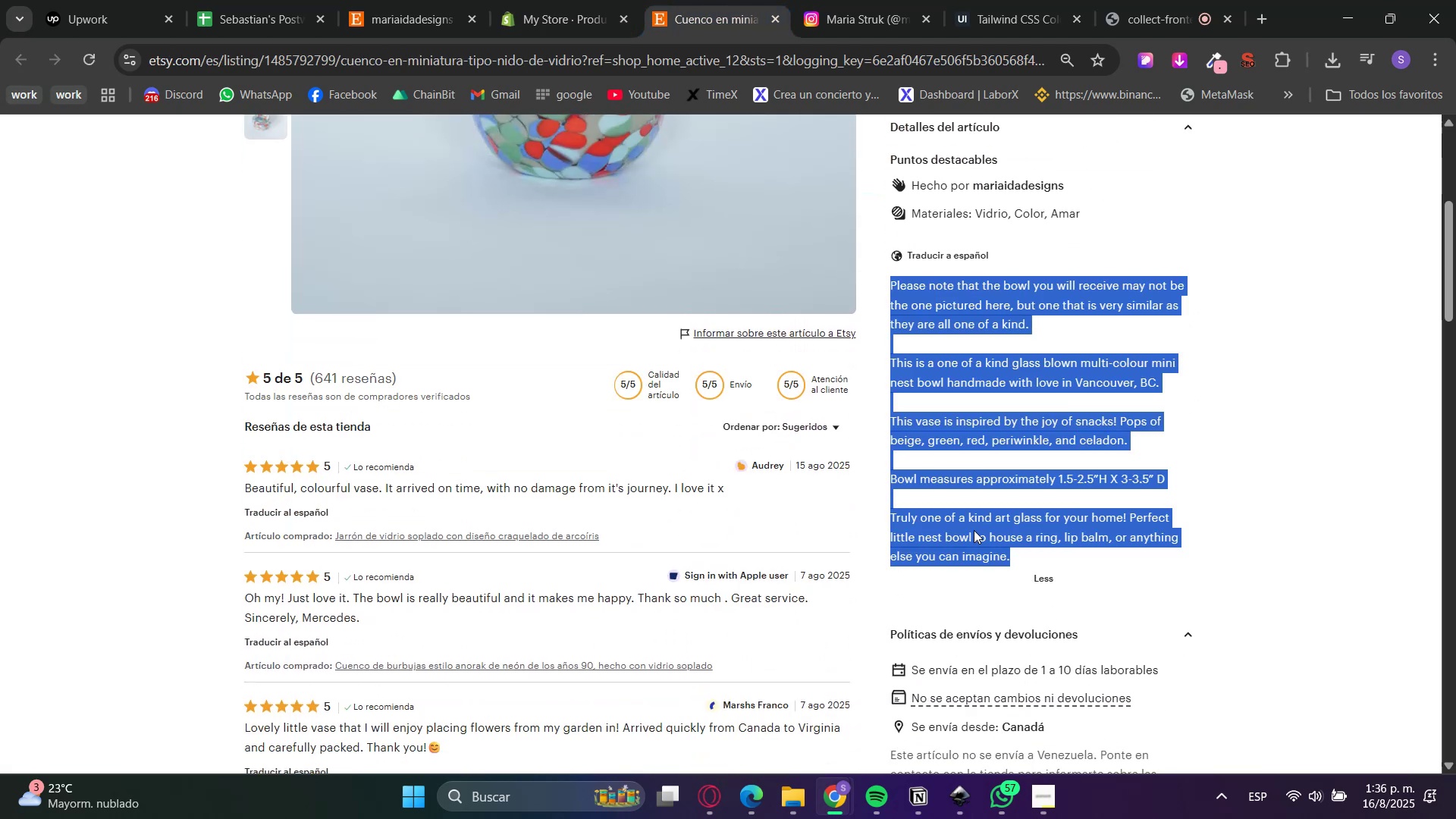 
key(Control+C)
 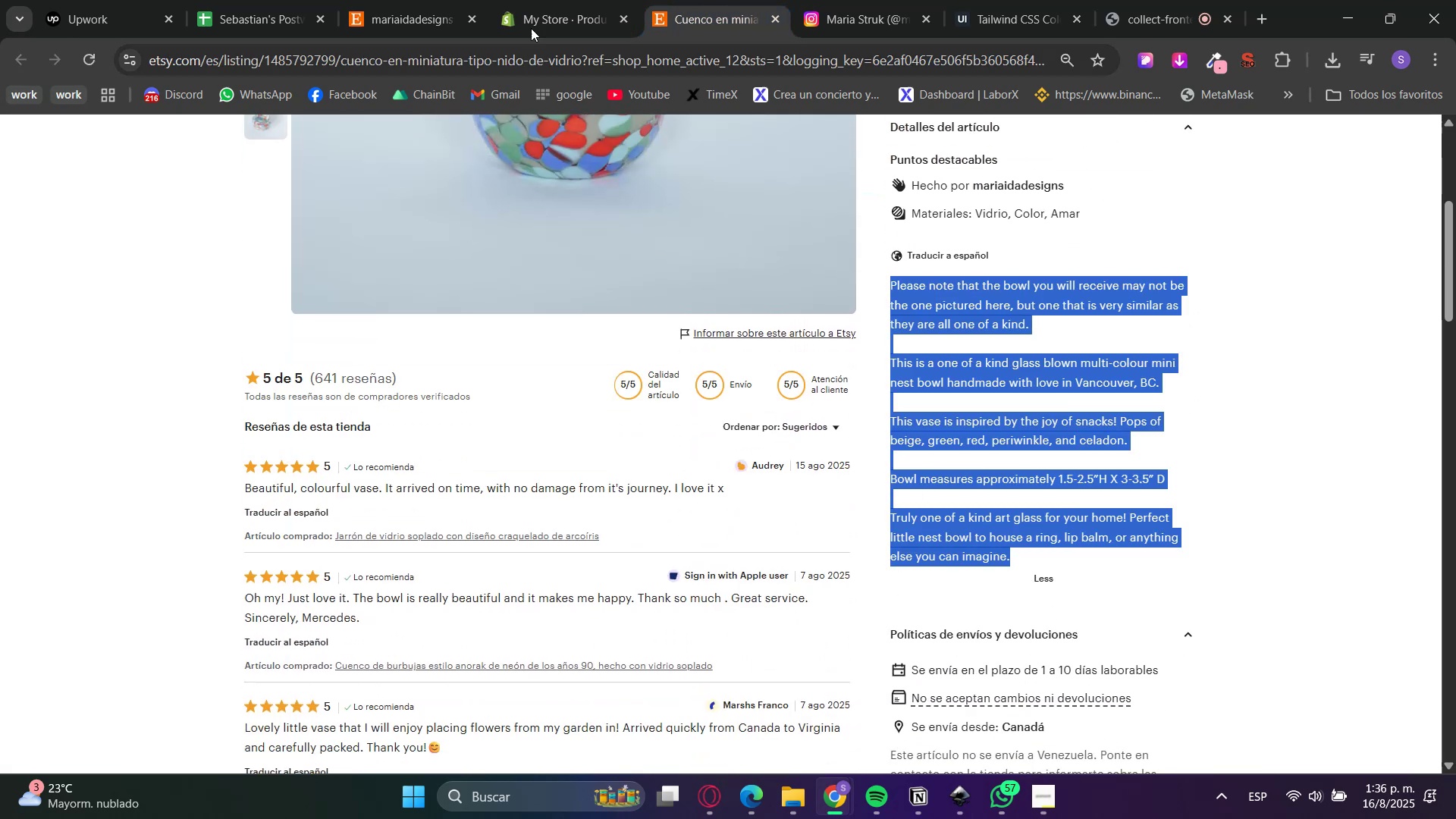 
left_click([557, 0])
 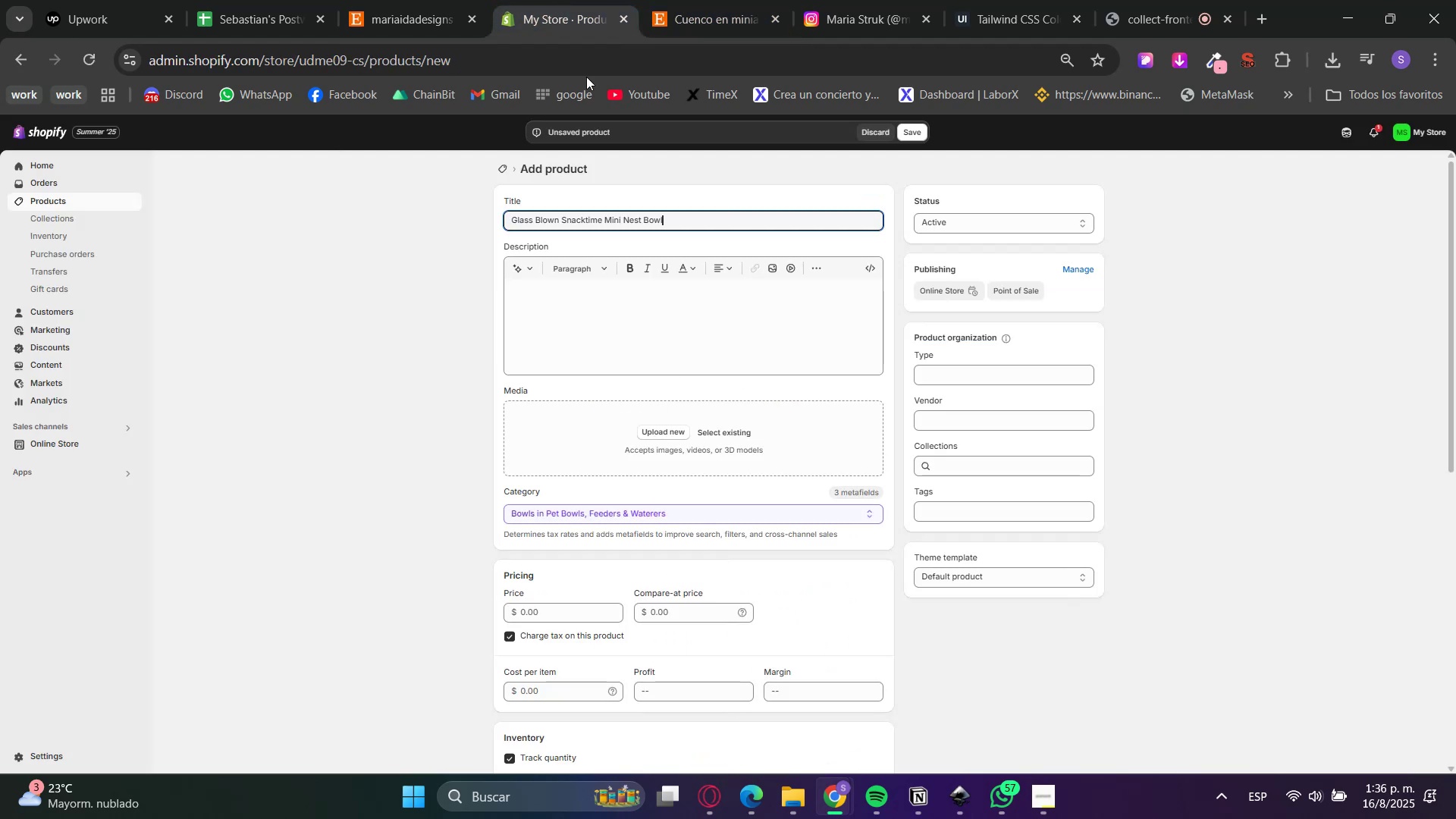 
left_click([629, 342])
 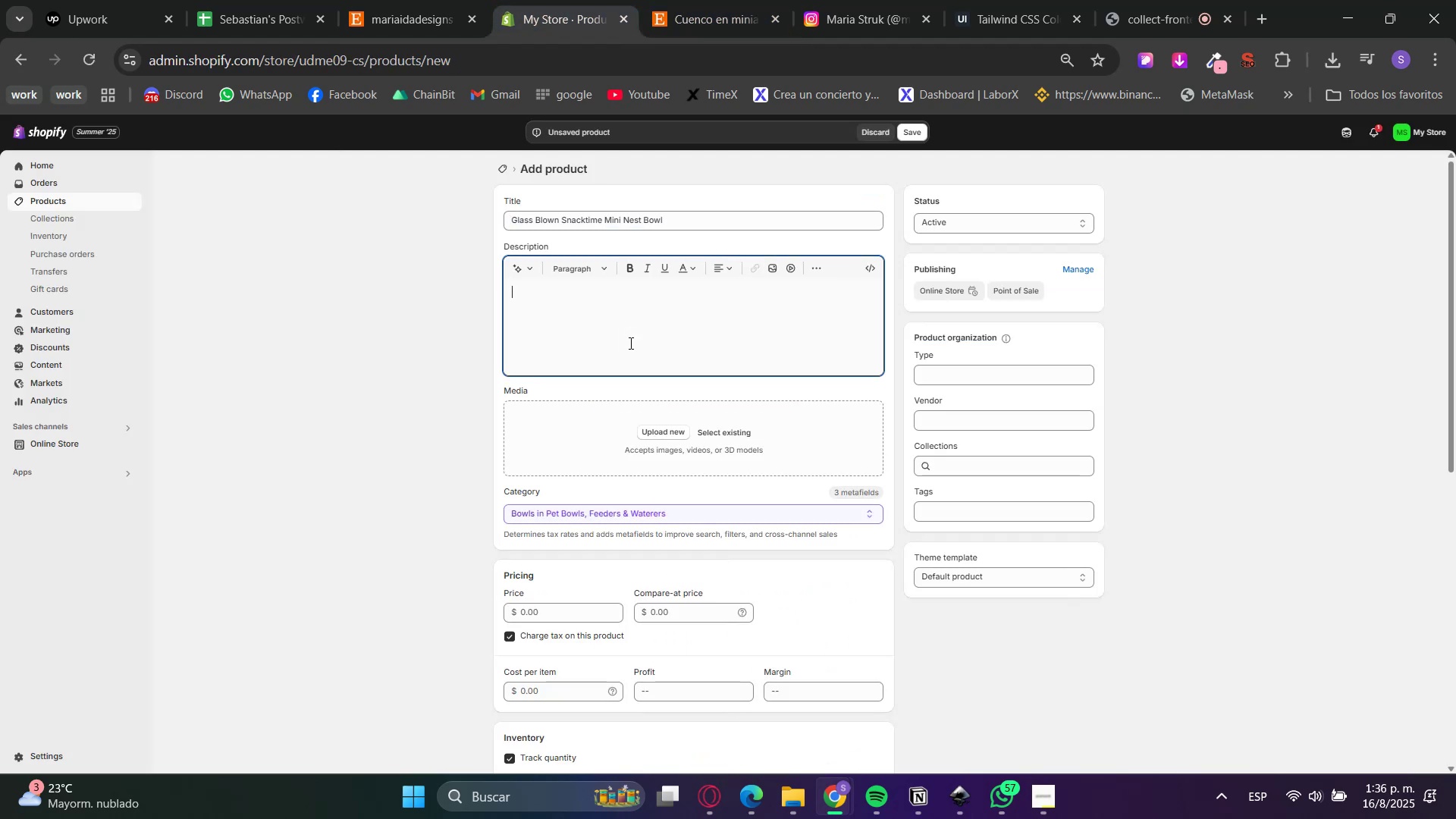 
key(Control+V)
 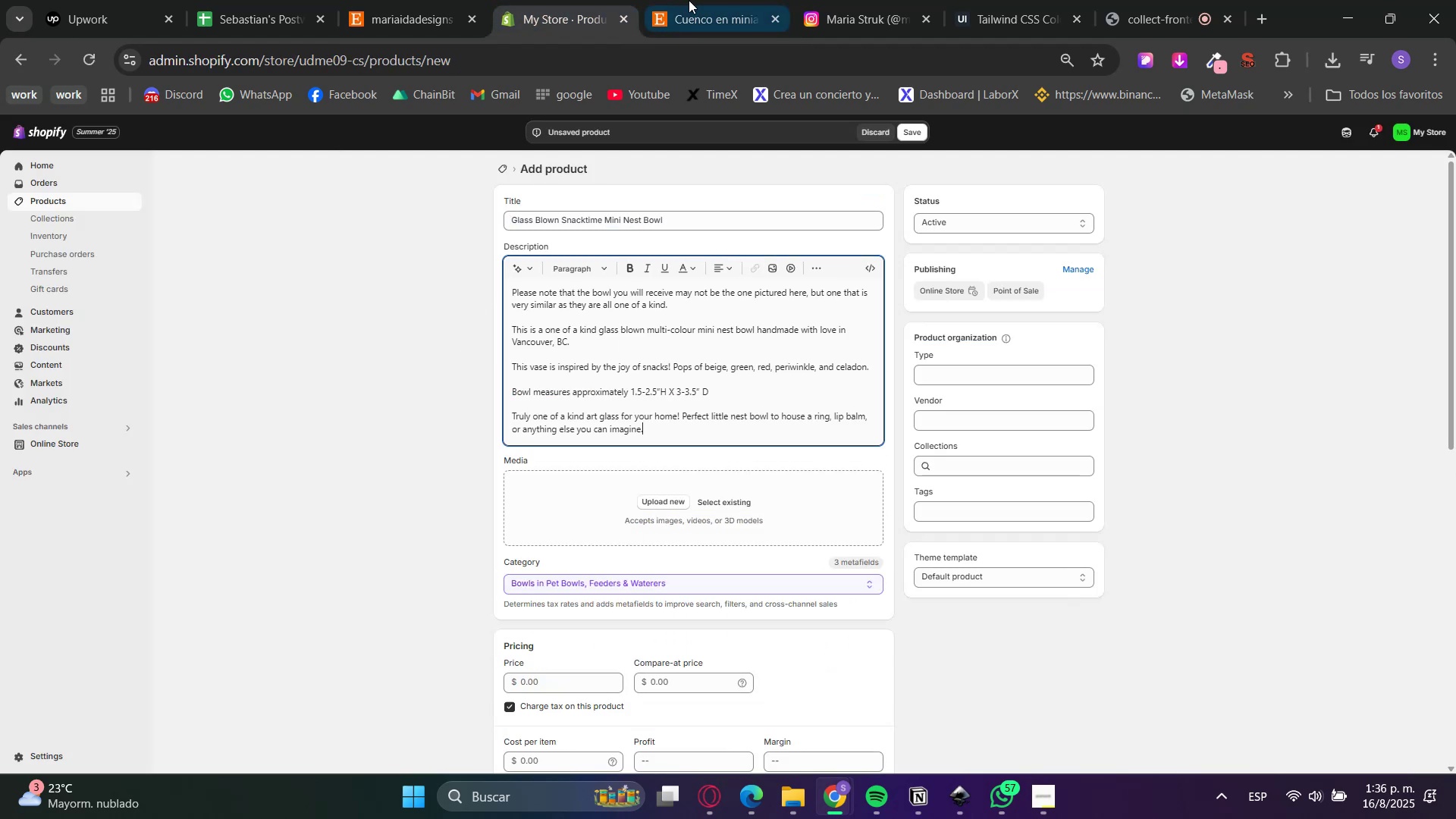 
scroll: coordinate [444, 504], scroll_direction: up, amount: 4.0
 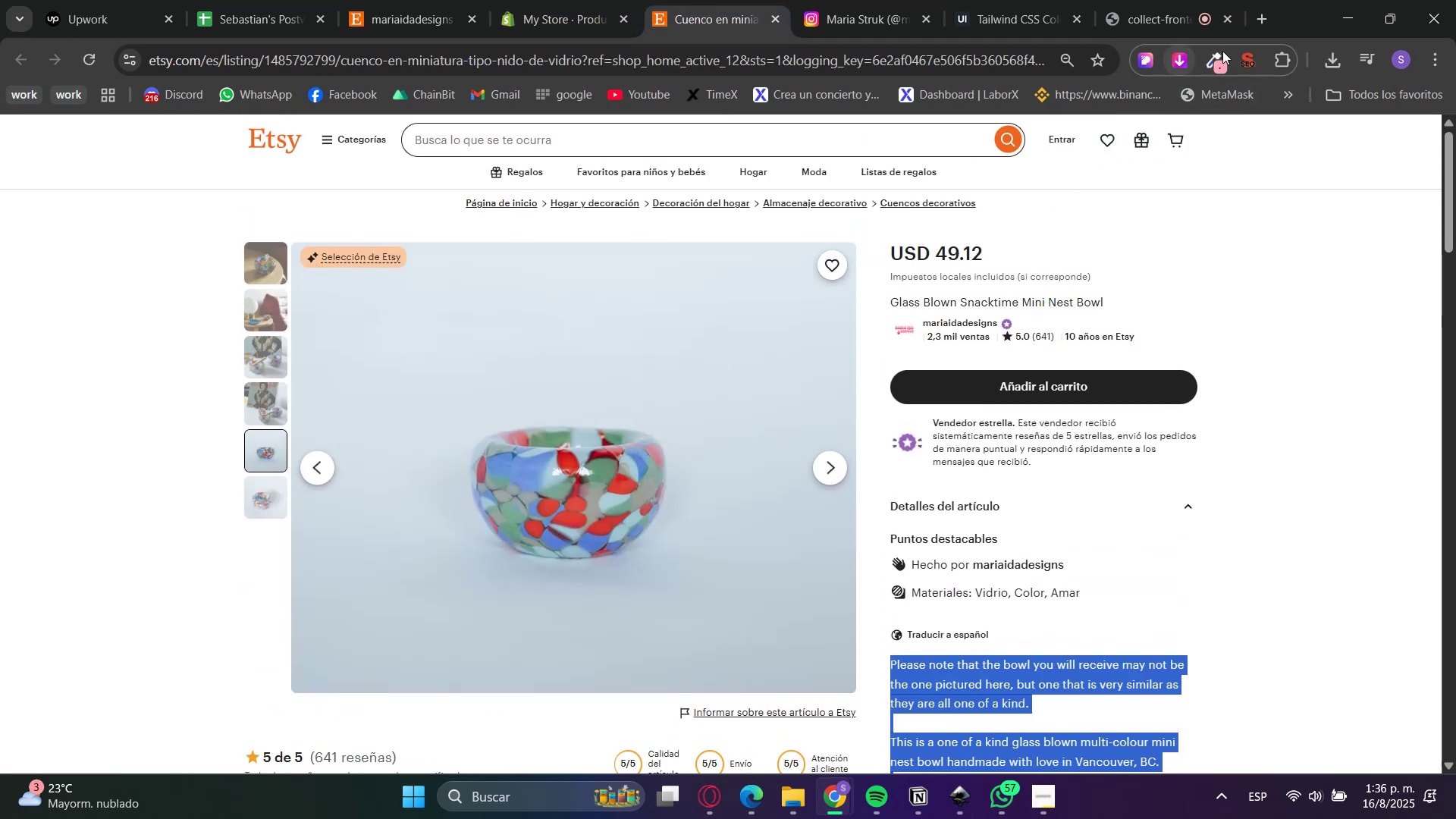 
left_click([1176, 52])
 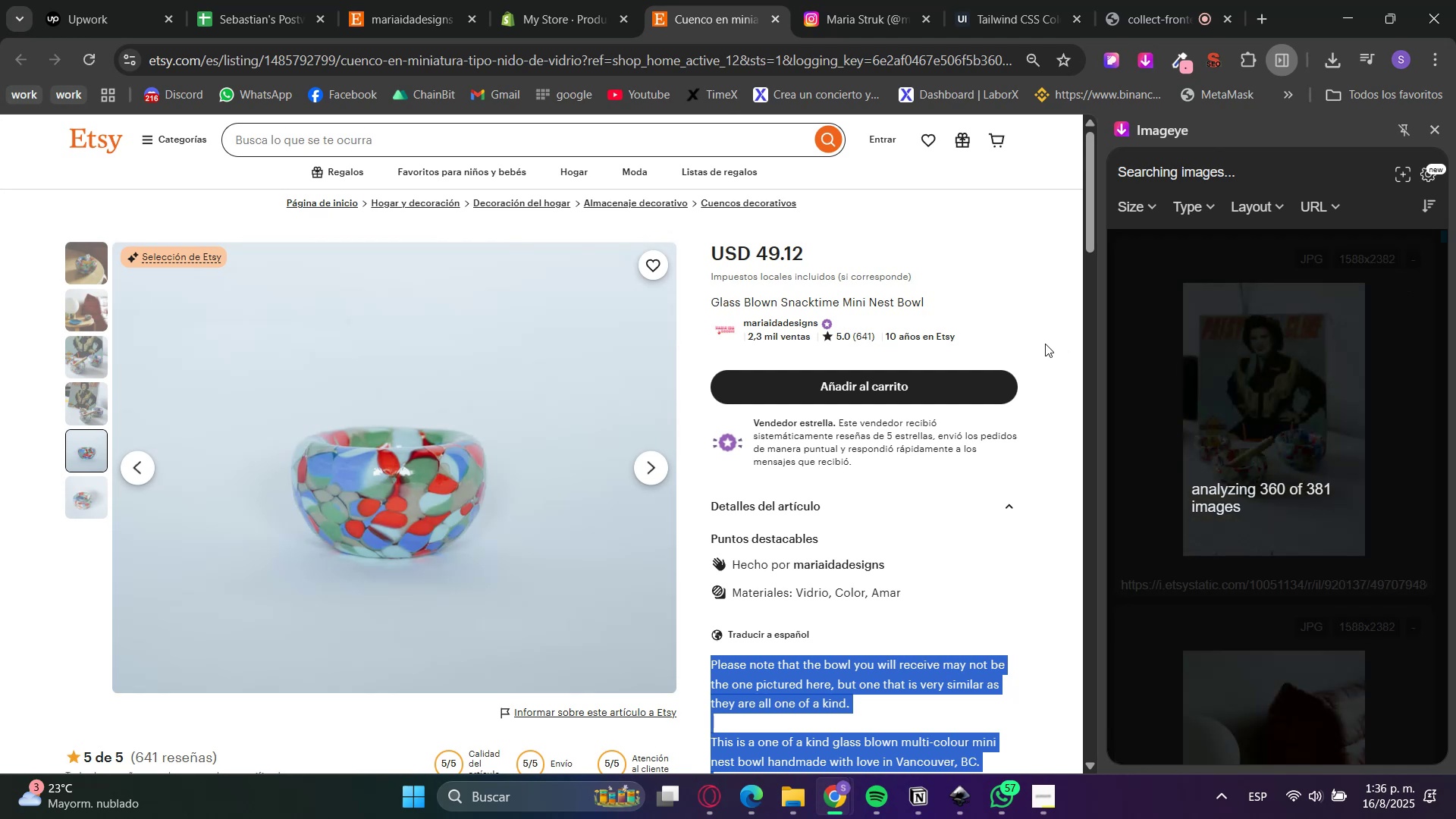 
wait(6.77)
 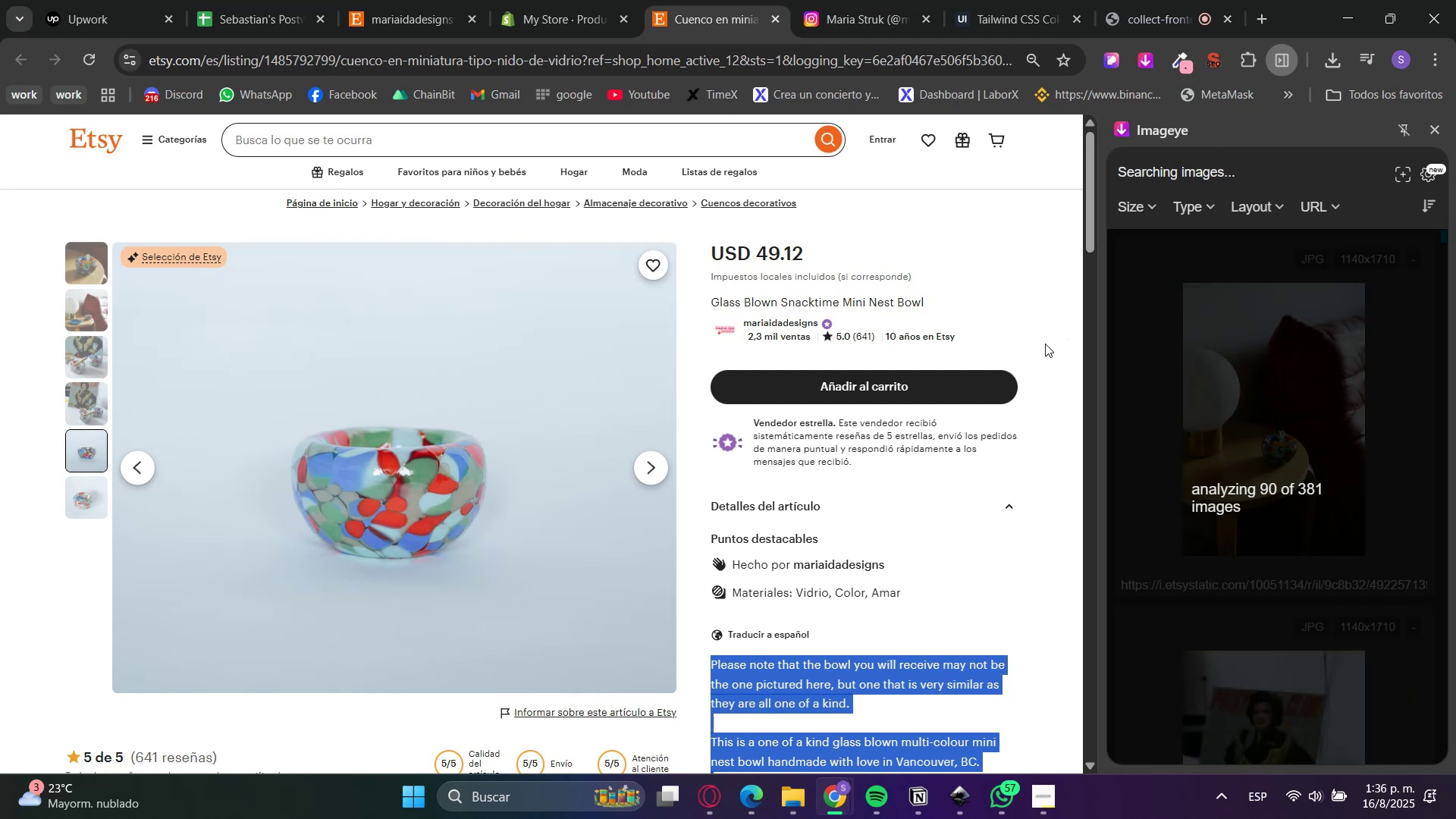 
left_click([1274, 353])
 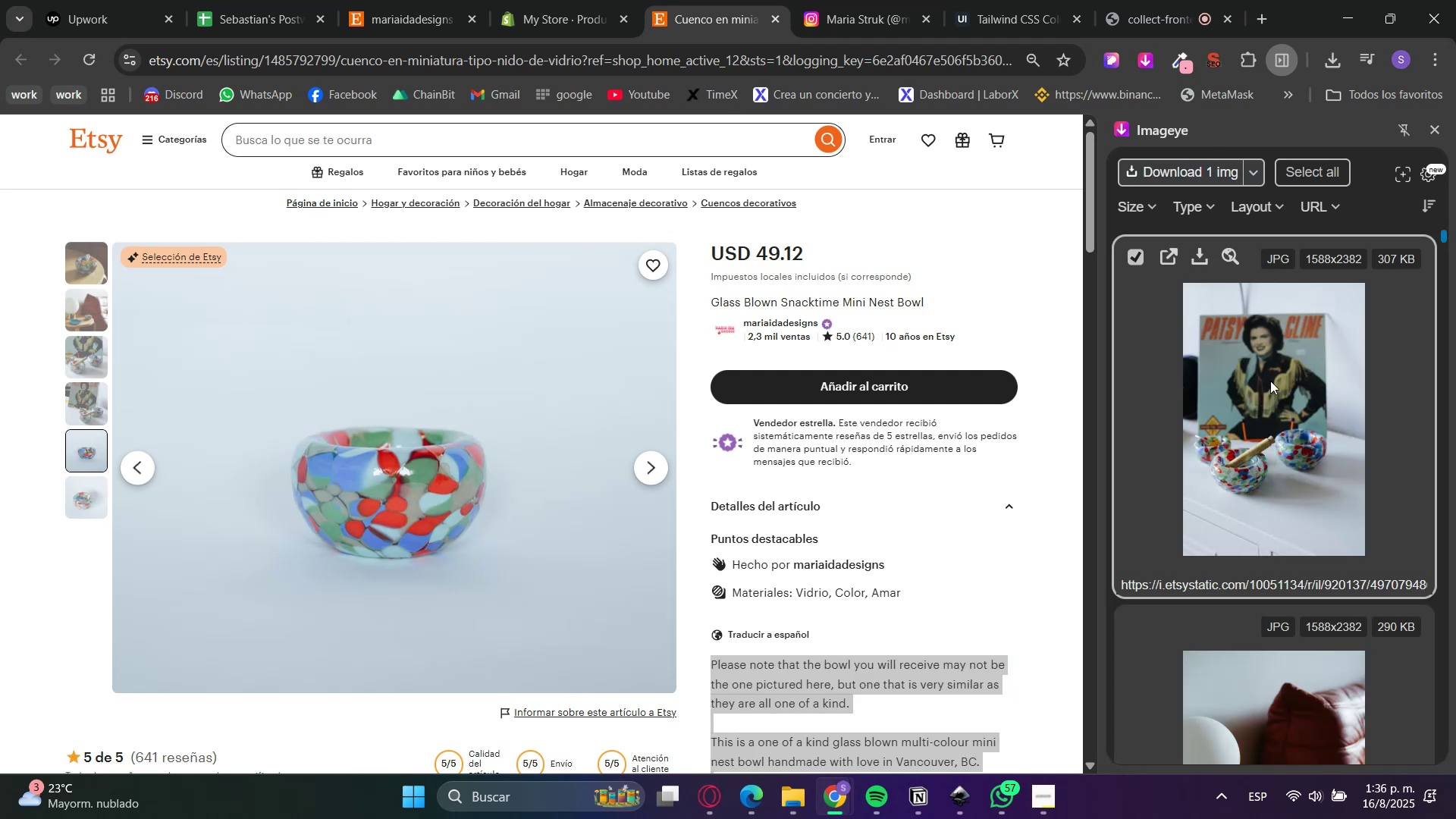 
scroll: coordinate [1267, 491], scroll_direction: down, amount: 3.0
 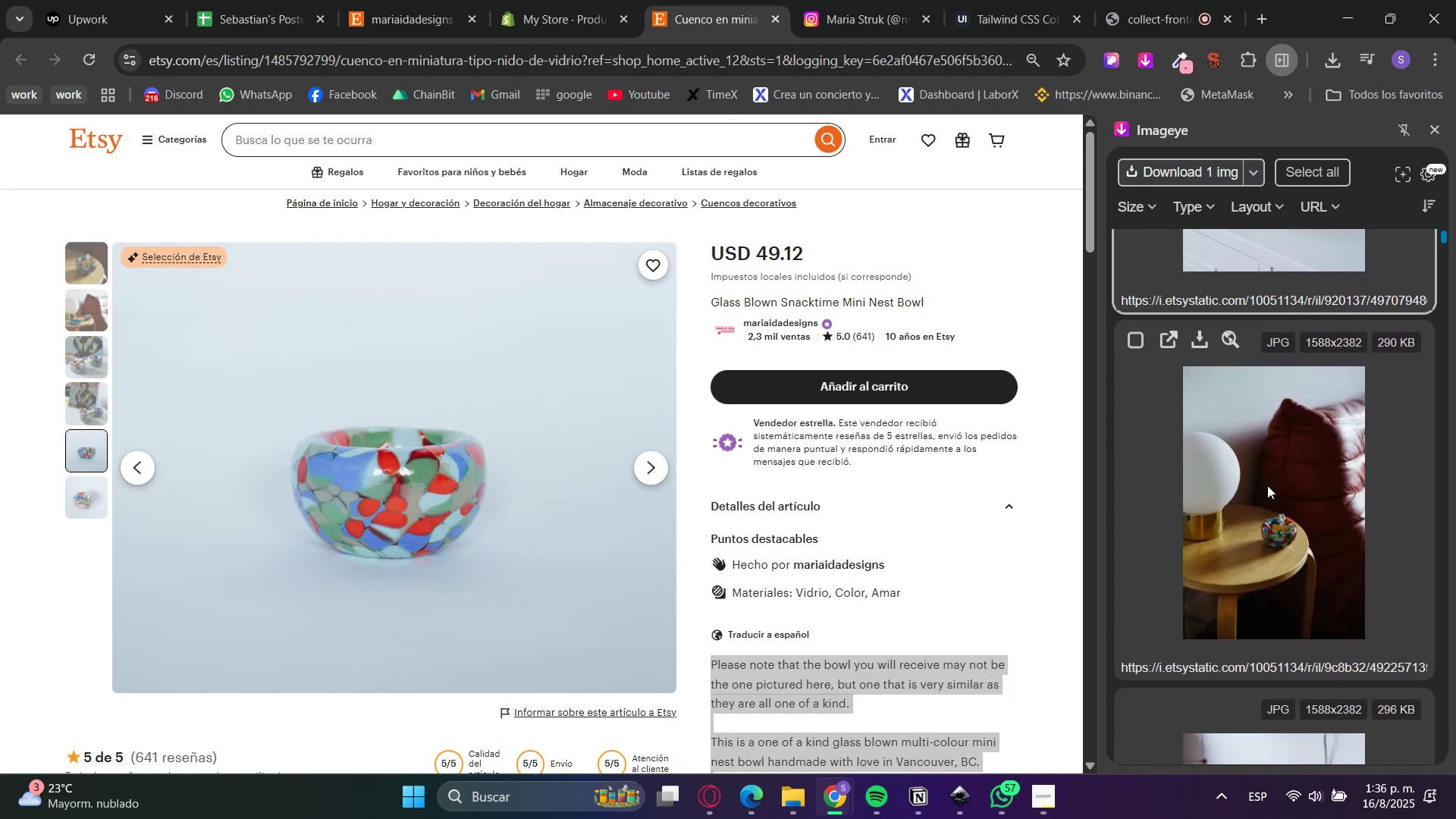 
left_click([1265, 487])
 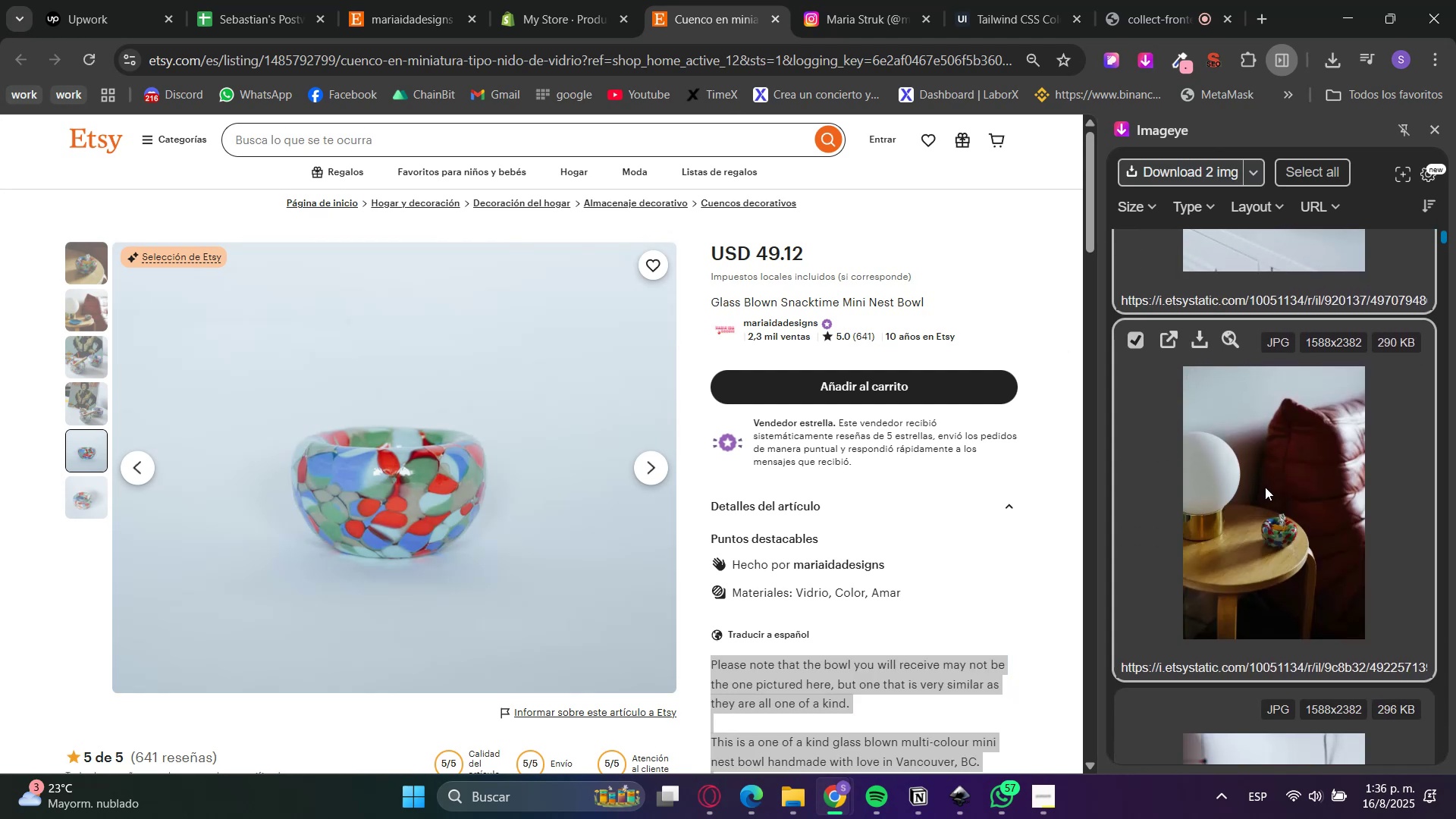 
scroll: coordinate [1265, 487], scroll_direction: down, amount: 3.0
 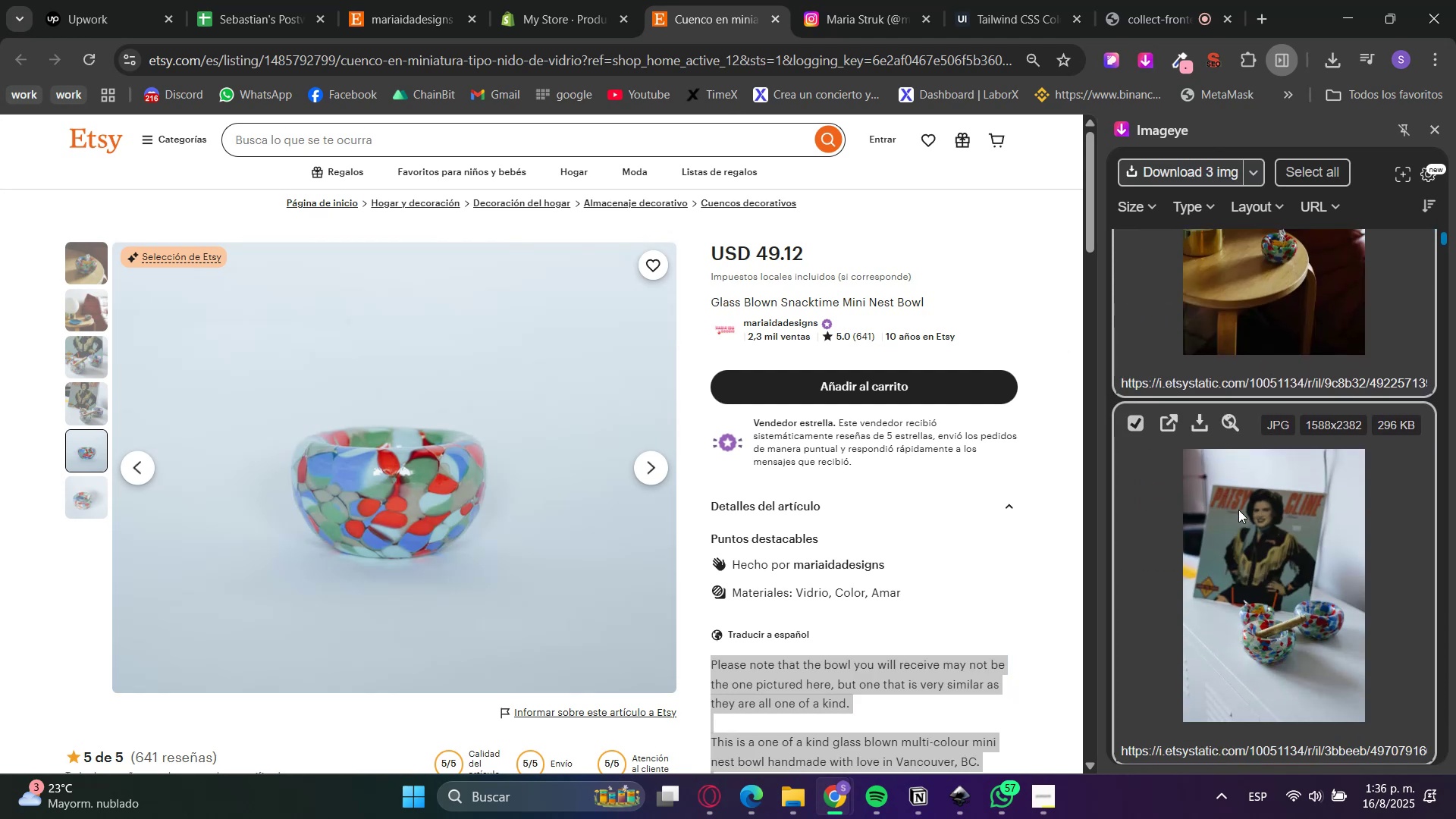 
scroll: coordinate [1238, 510], scroll_direction: up, amount: 6.0
 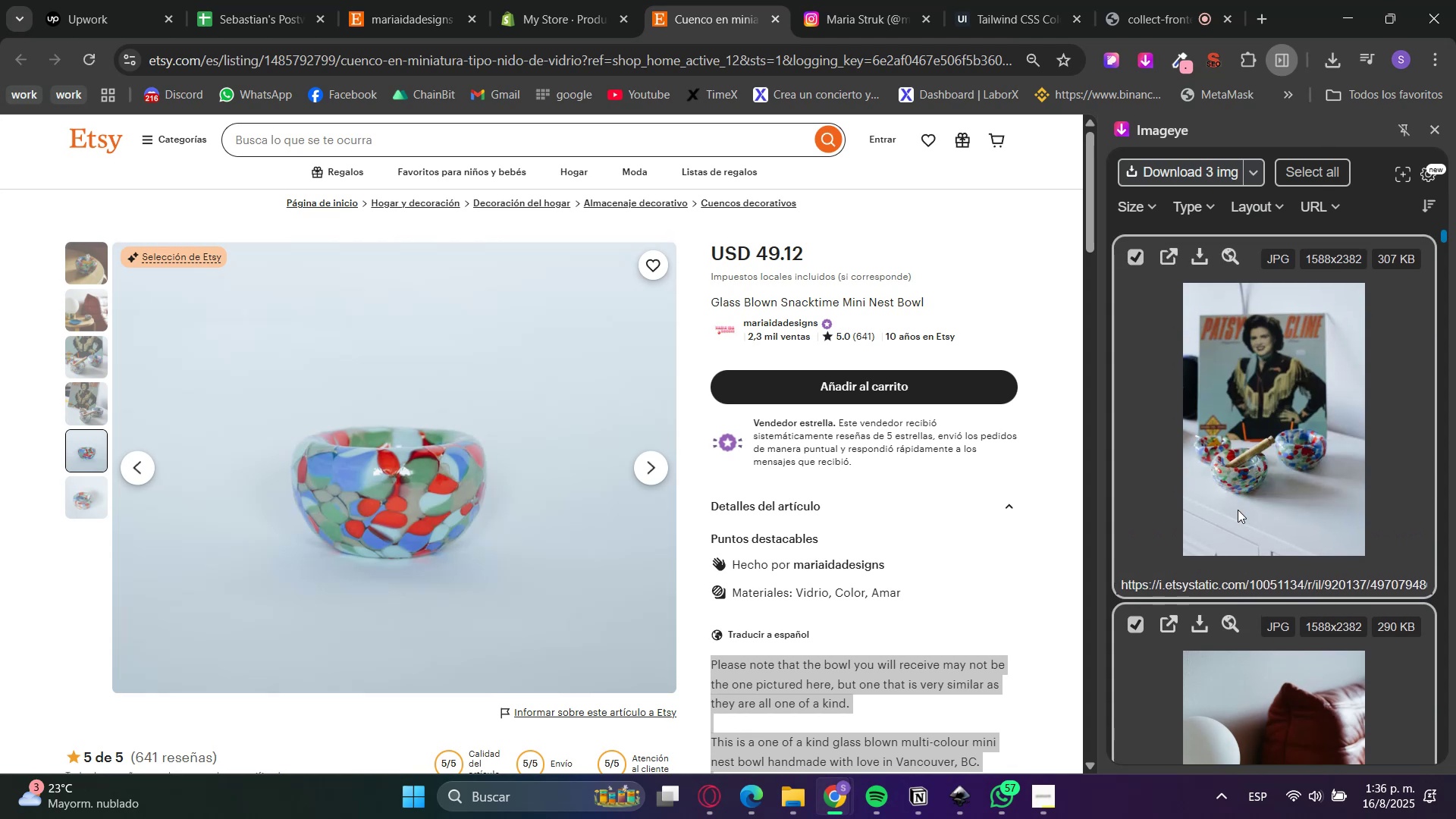 
scroll: coordinate [1233, 518], scroll_direction: down, amount: 8.0
 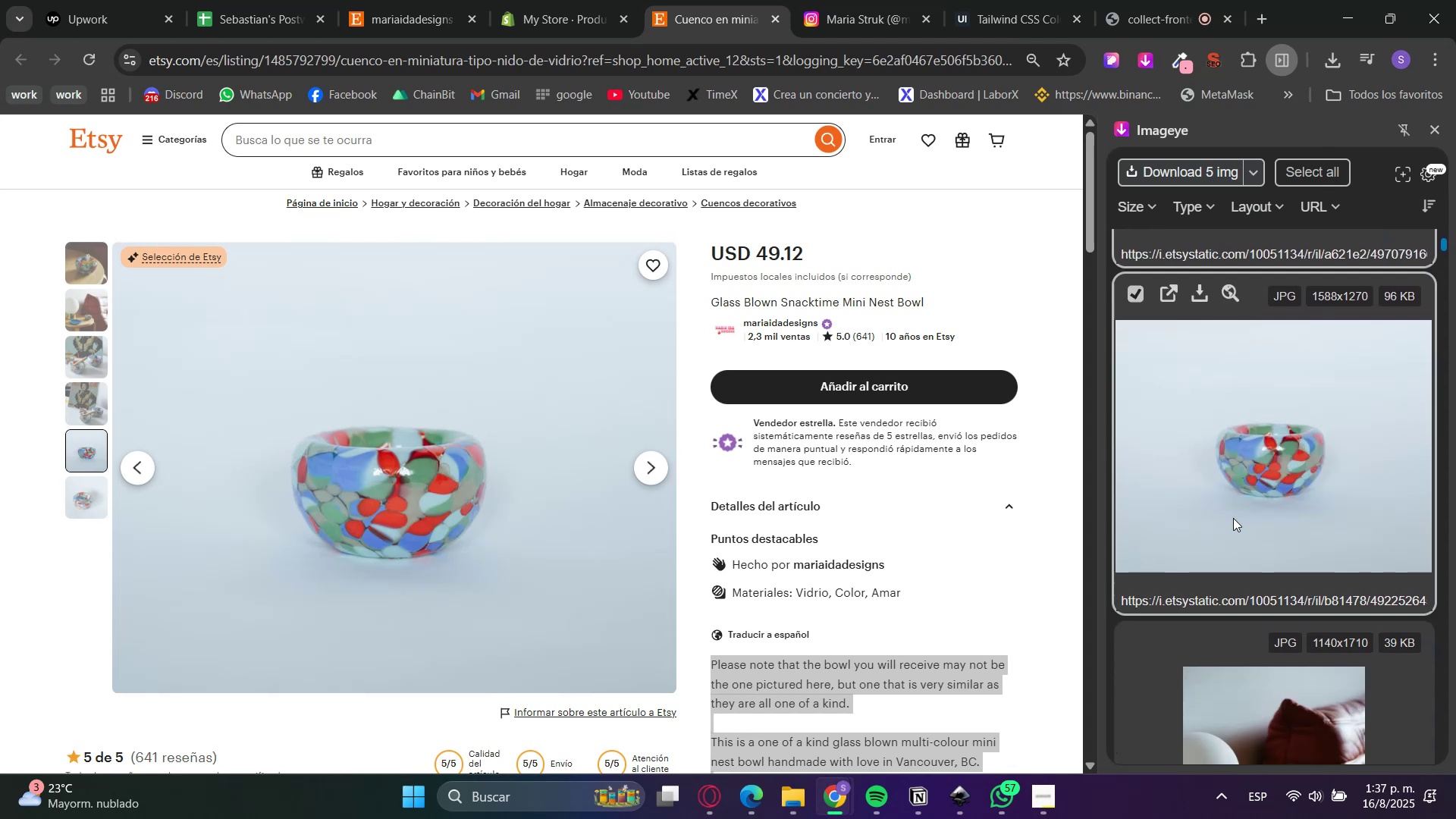 
left_click([1233, 518])
 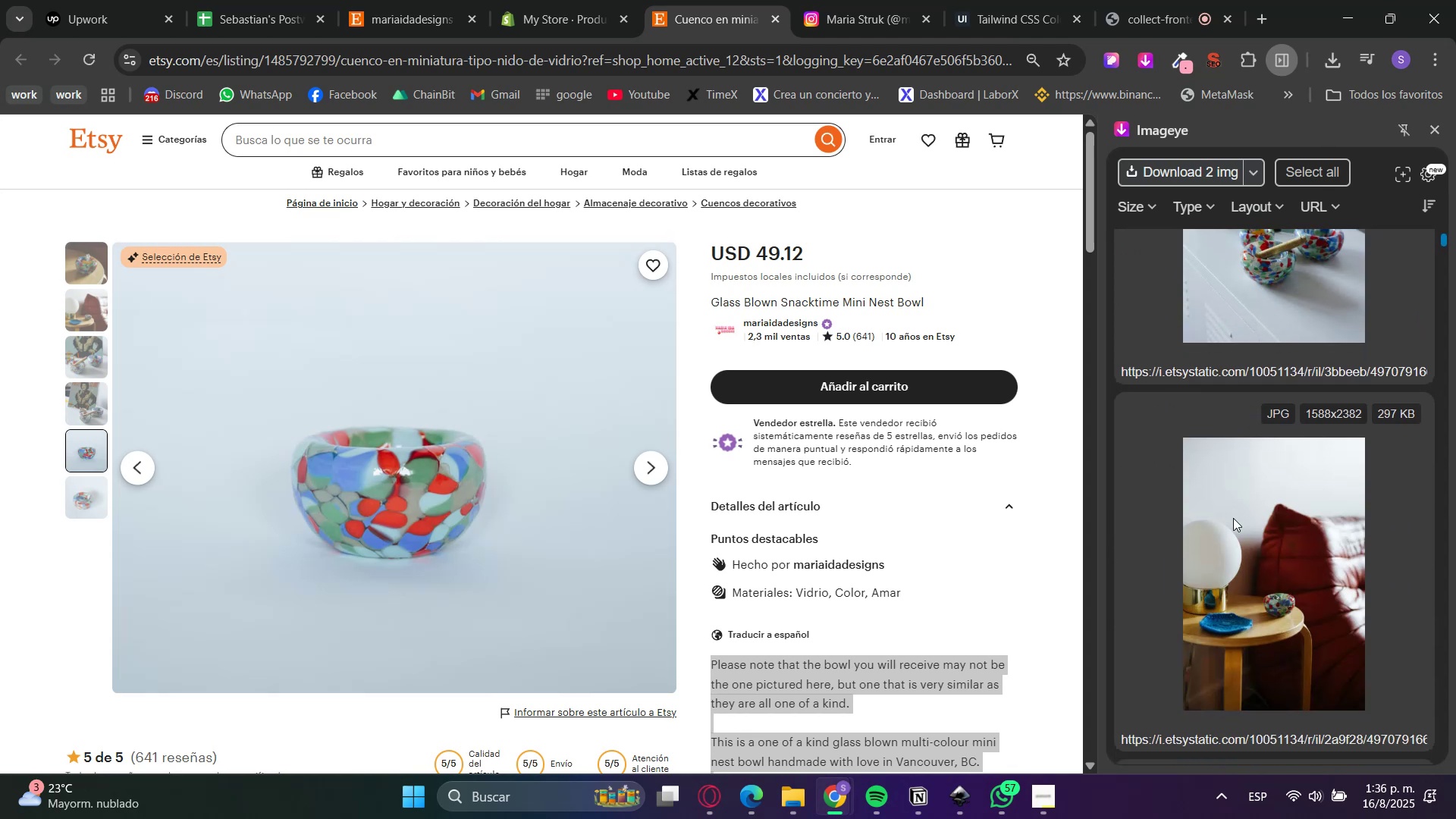 
left_click([1233, 518])
 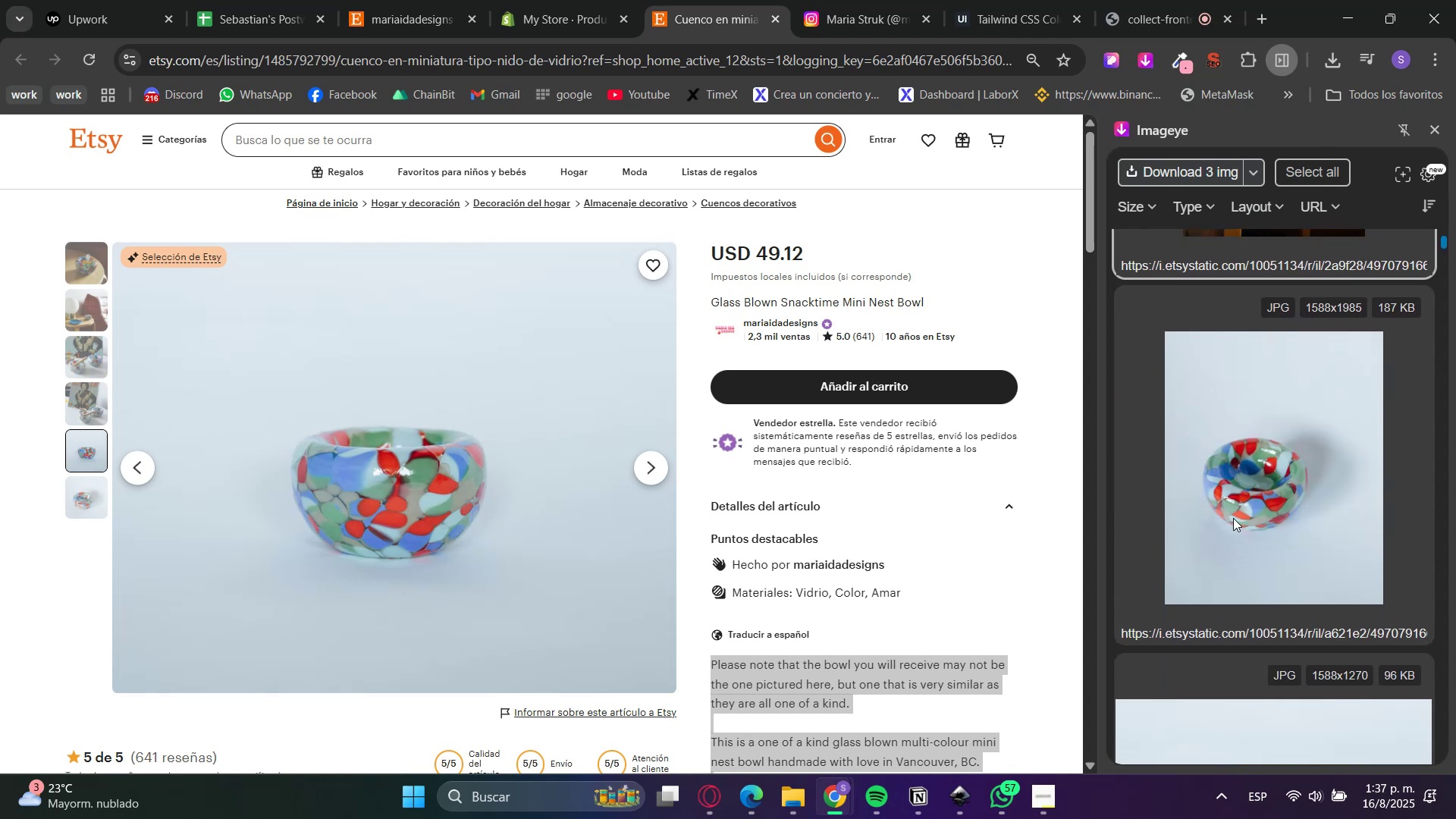 
left_click([1233, 518])
 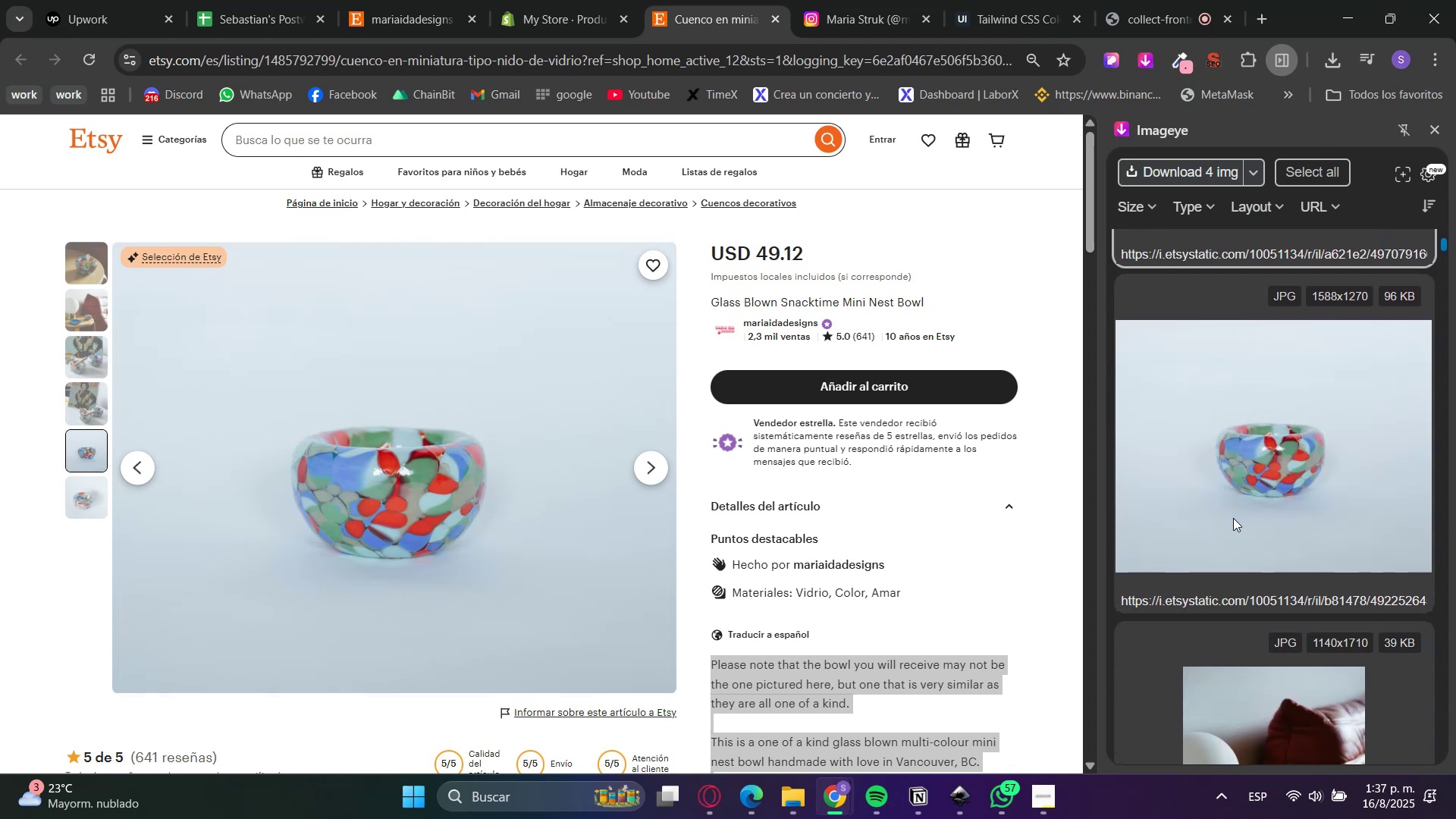 
left_click([1233, 518])
 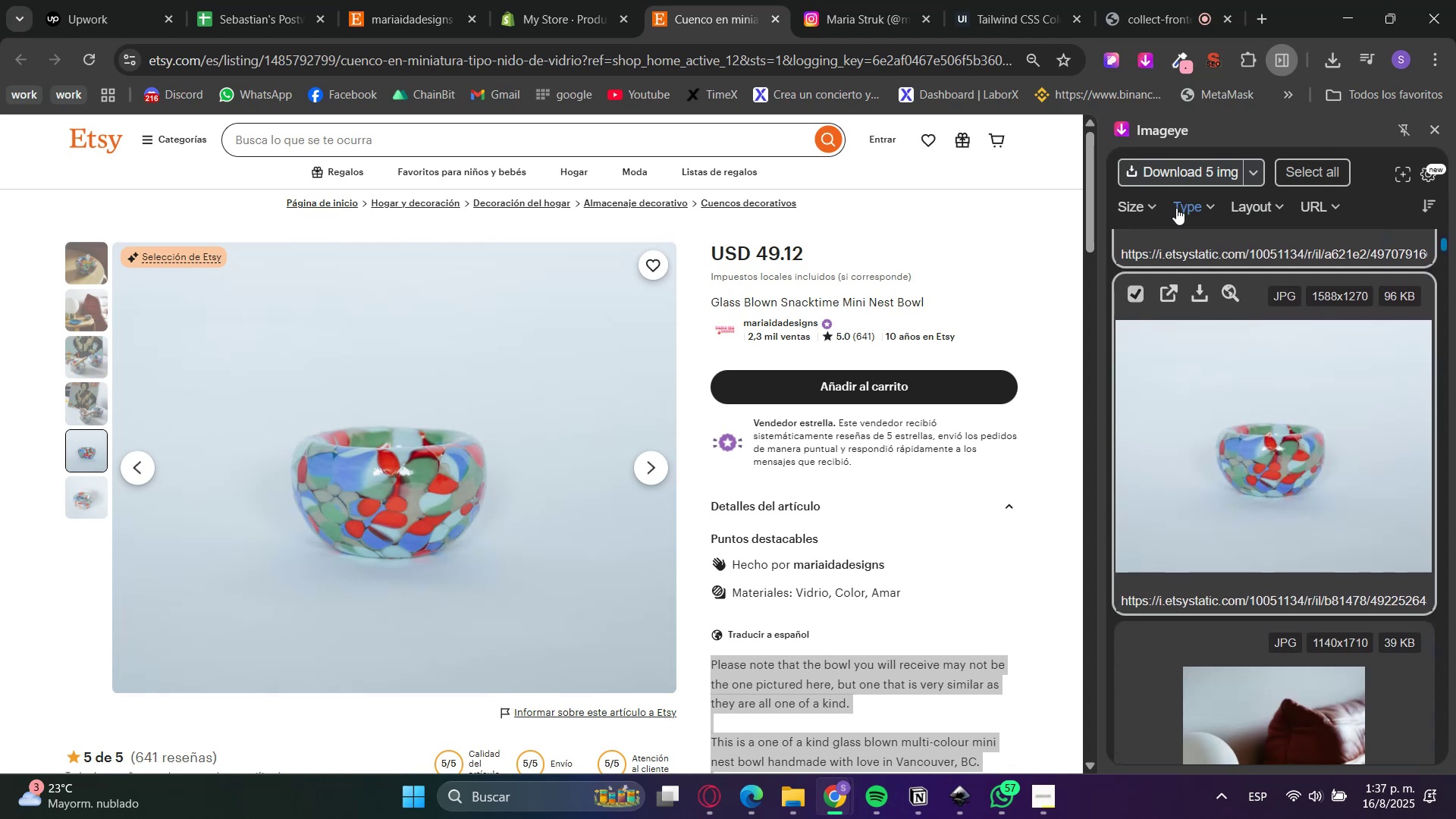 
left_click([1184, 174])
 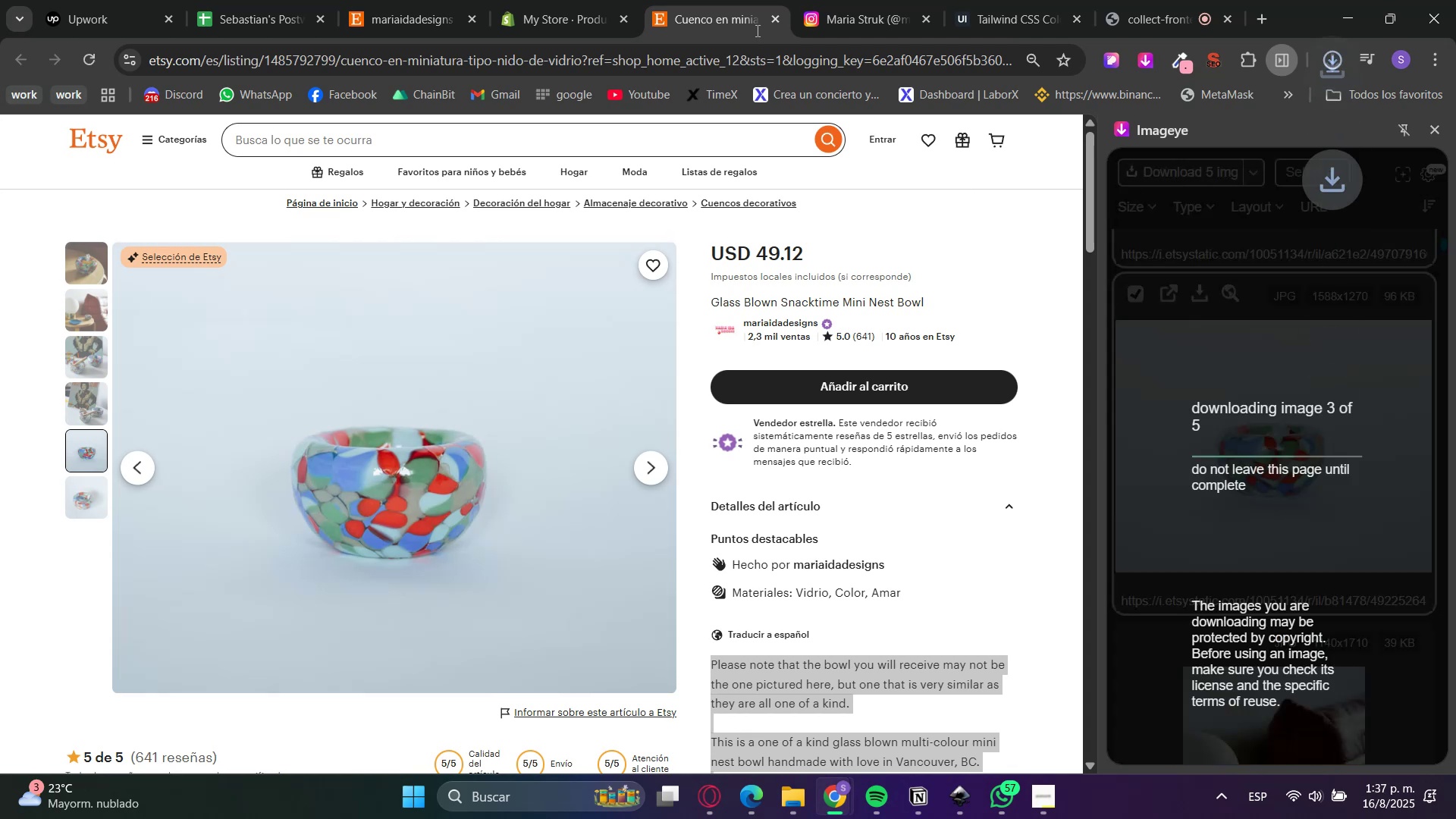 
left_click([616, 0])
 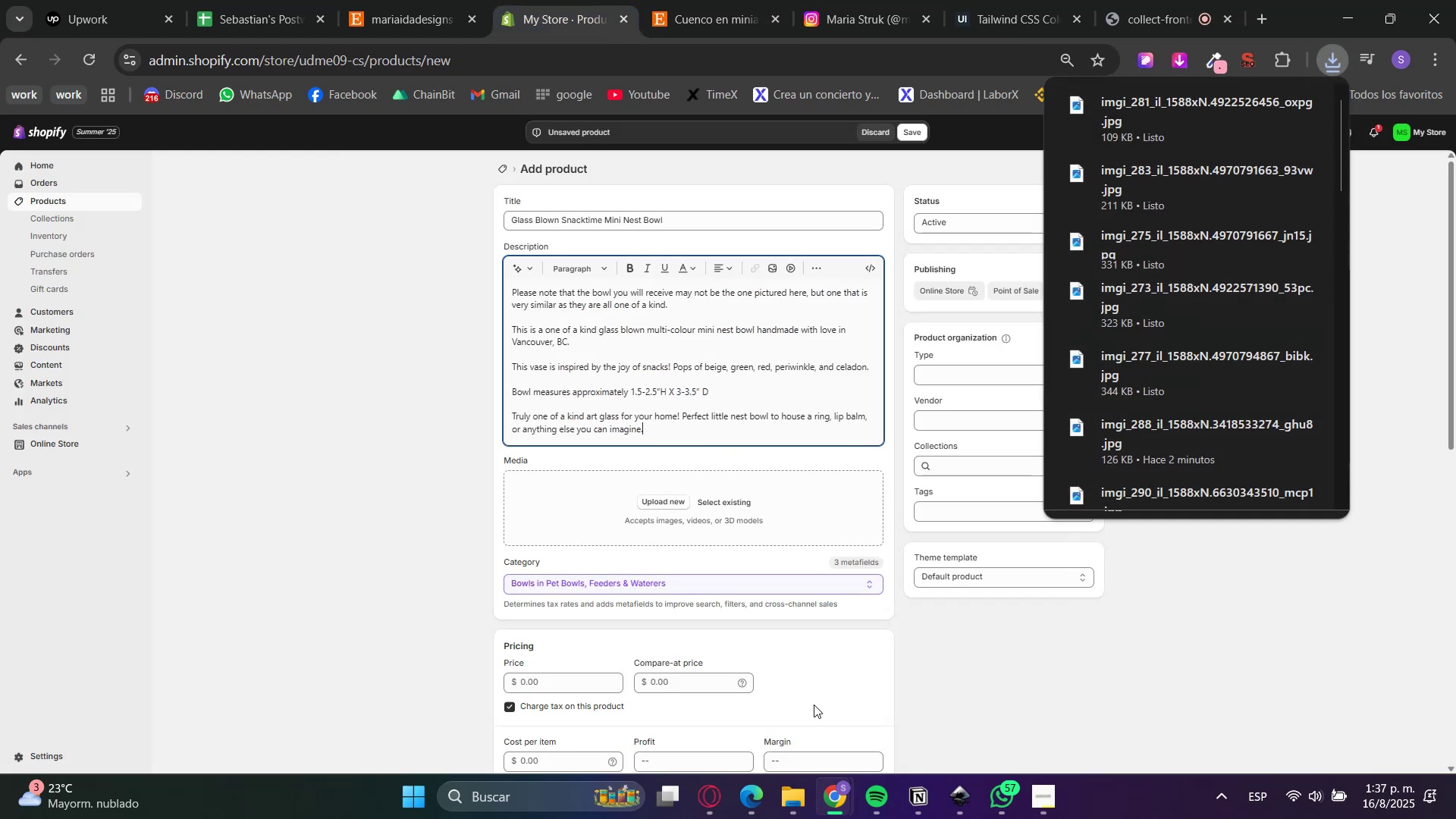 
left_click([793, 783])
 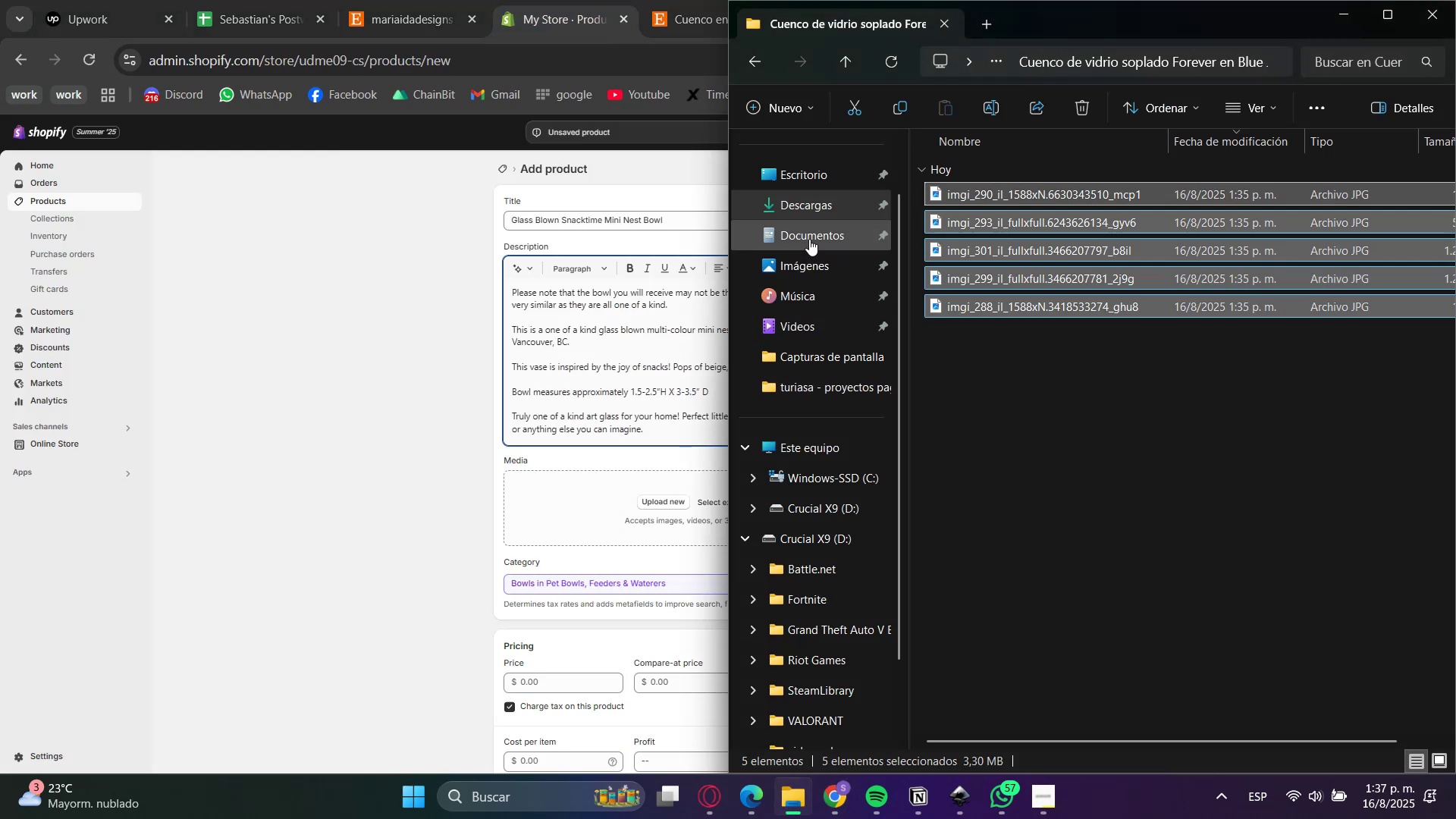 
left_click([804, 203])
 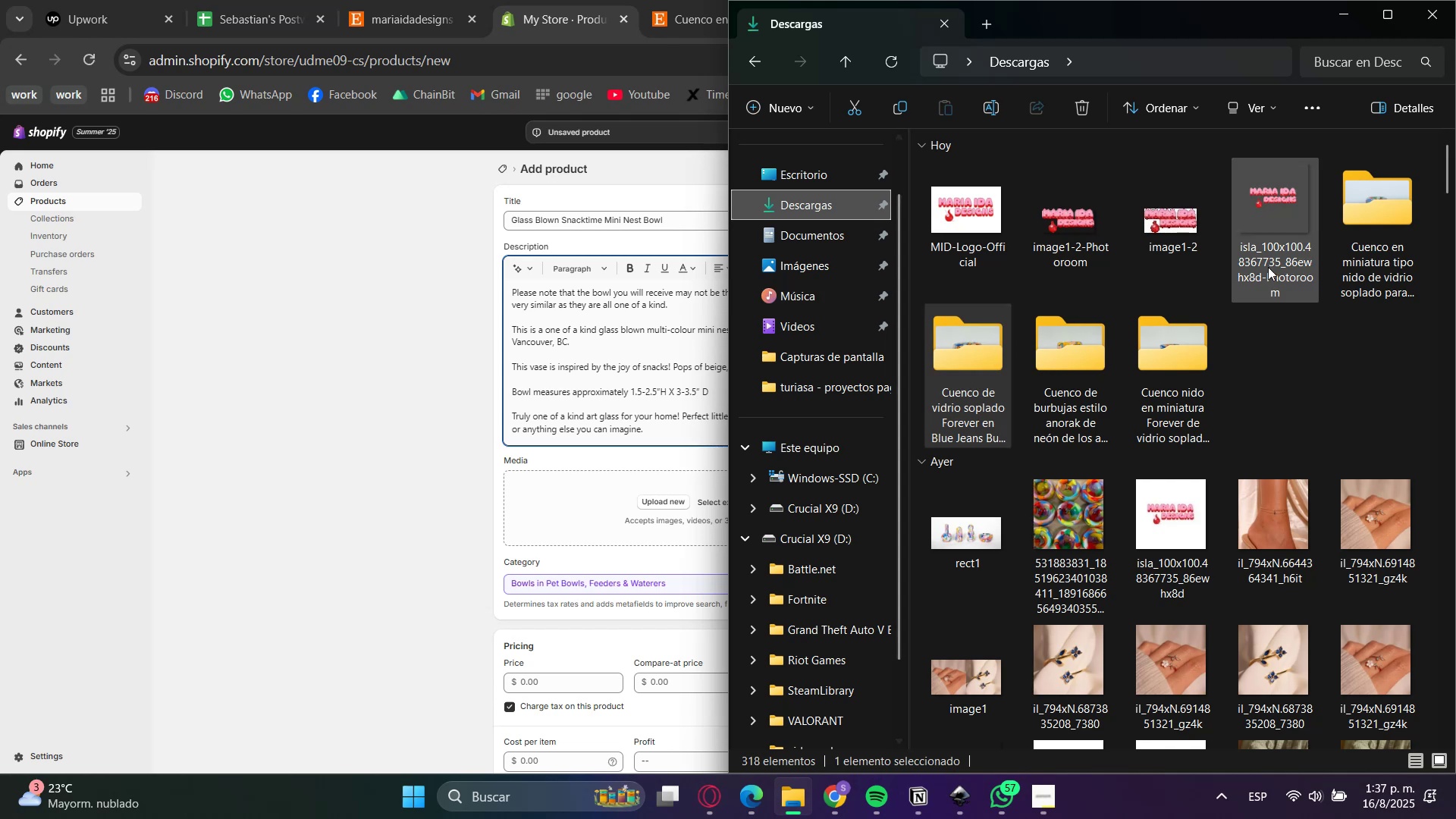 
double_click([1375, 204])
 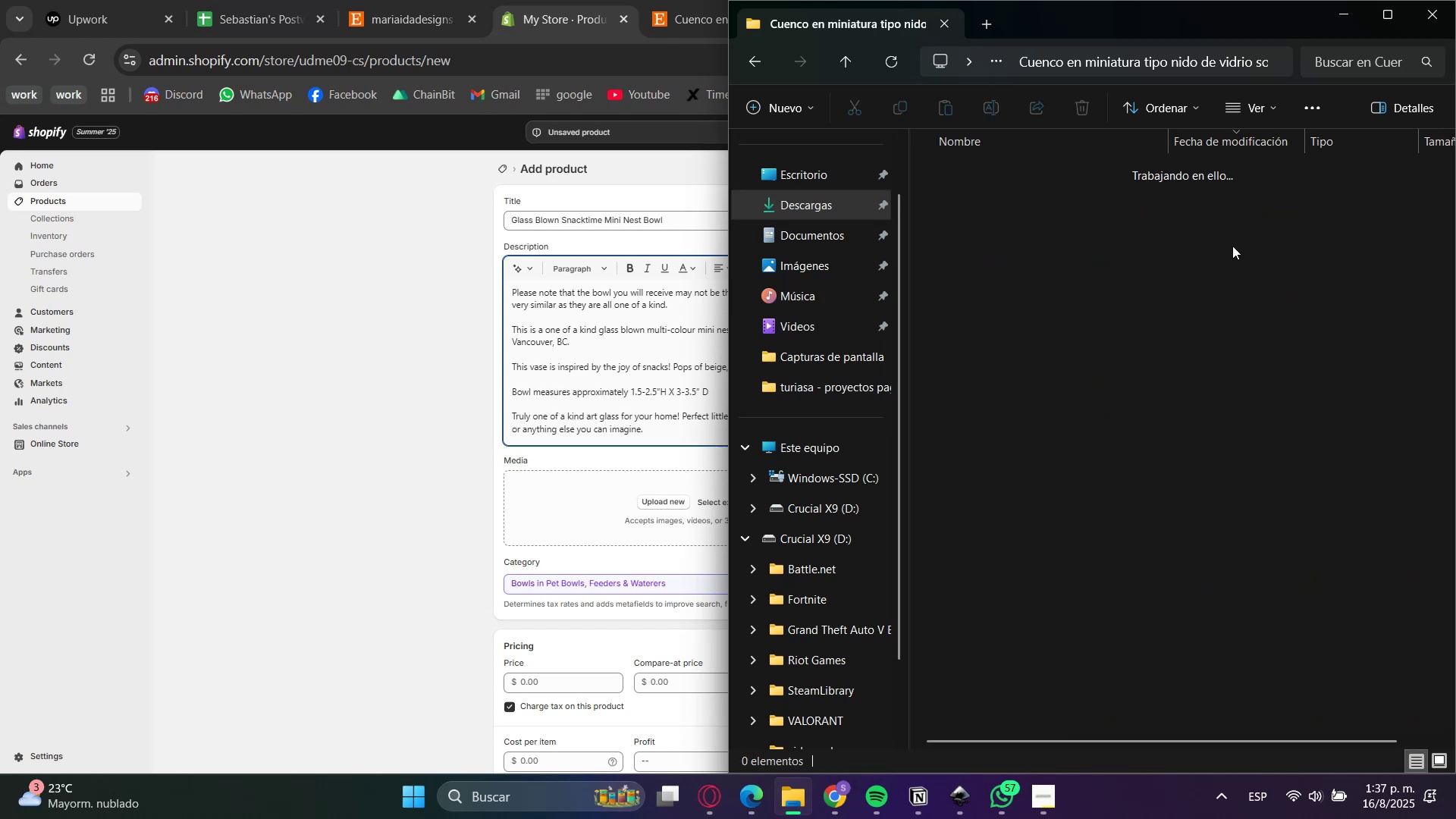 
left_click_drag(start_coordinate=[1068, 416], to_coordinate=[1040, 194])
 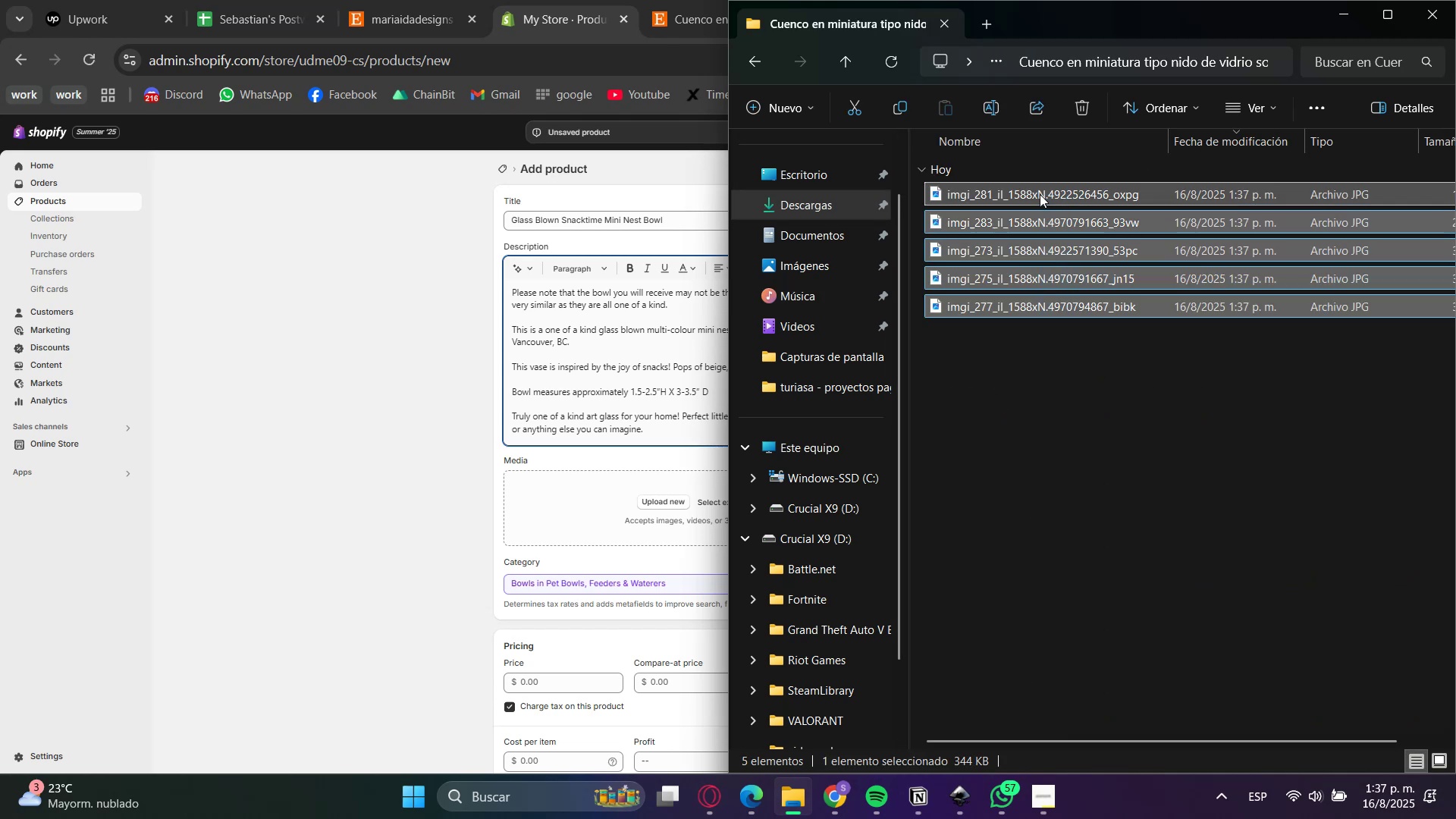 
left_click_drag(start_coordinate=[1037, 194], to_coordinate=[584, 483])
 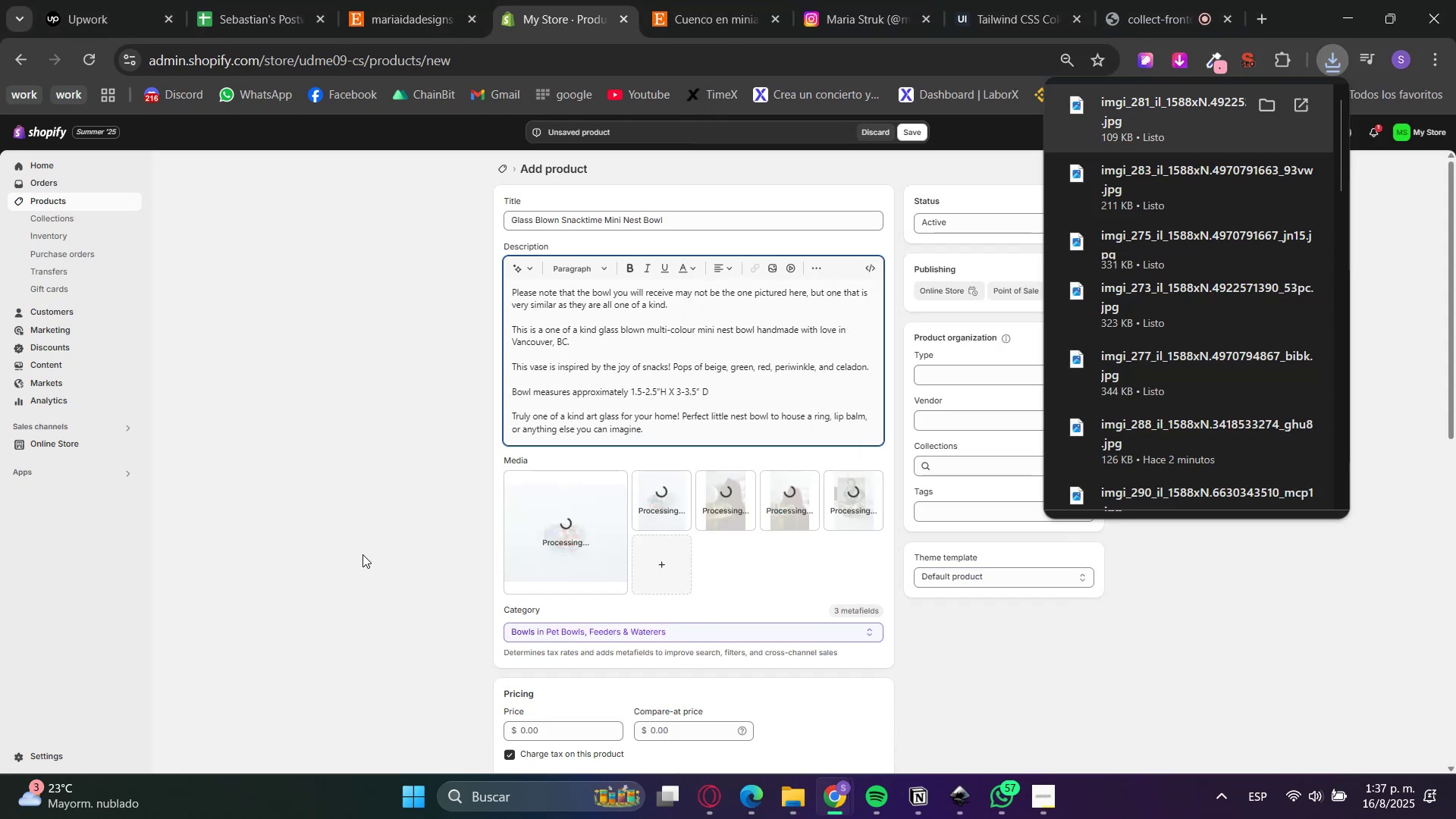 
scroll: coordinate [378, 551], scroll_direction: down, amount: 2.0
 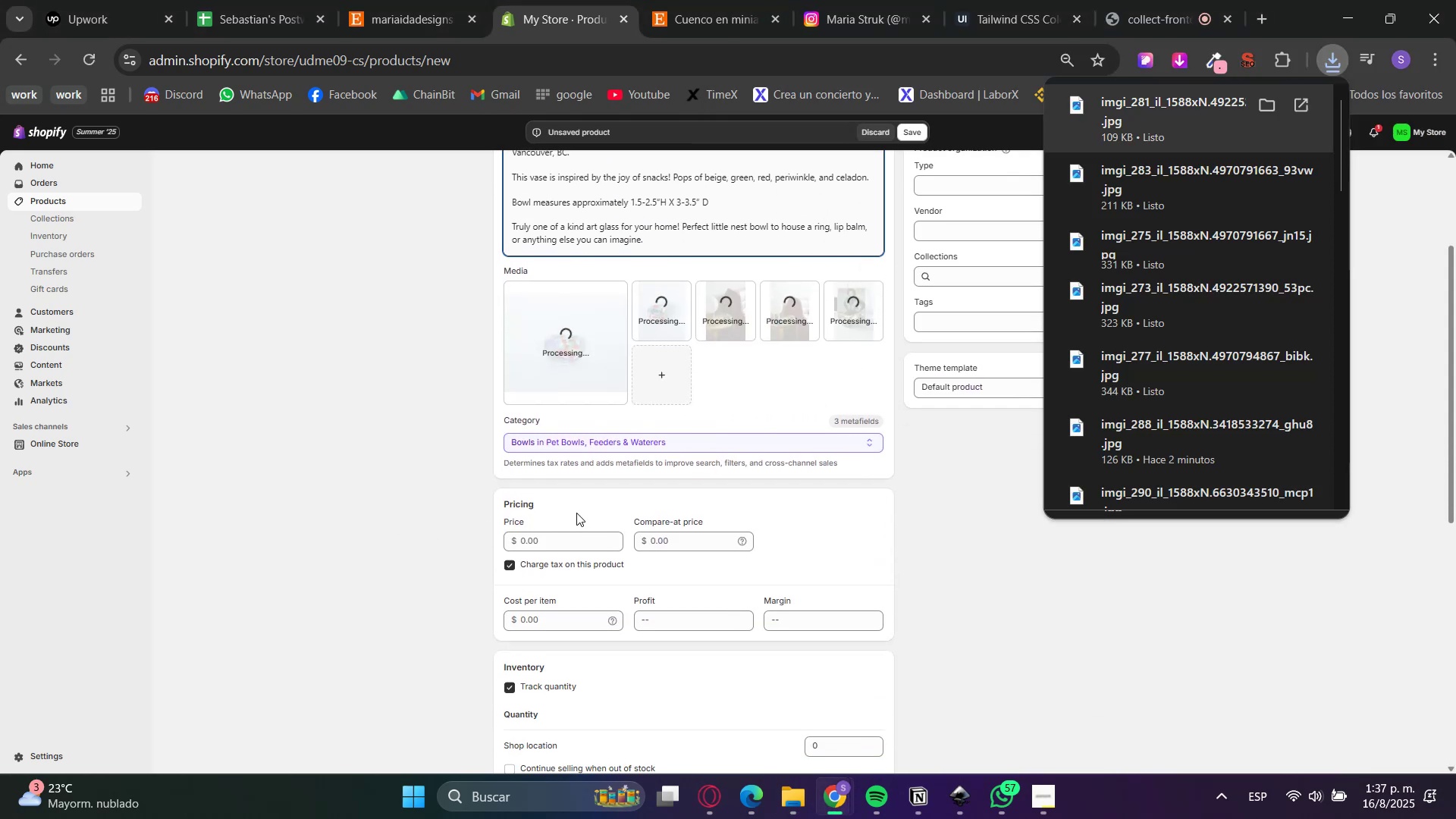 
left_click([586, 538])
 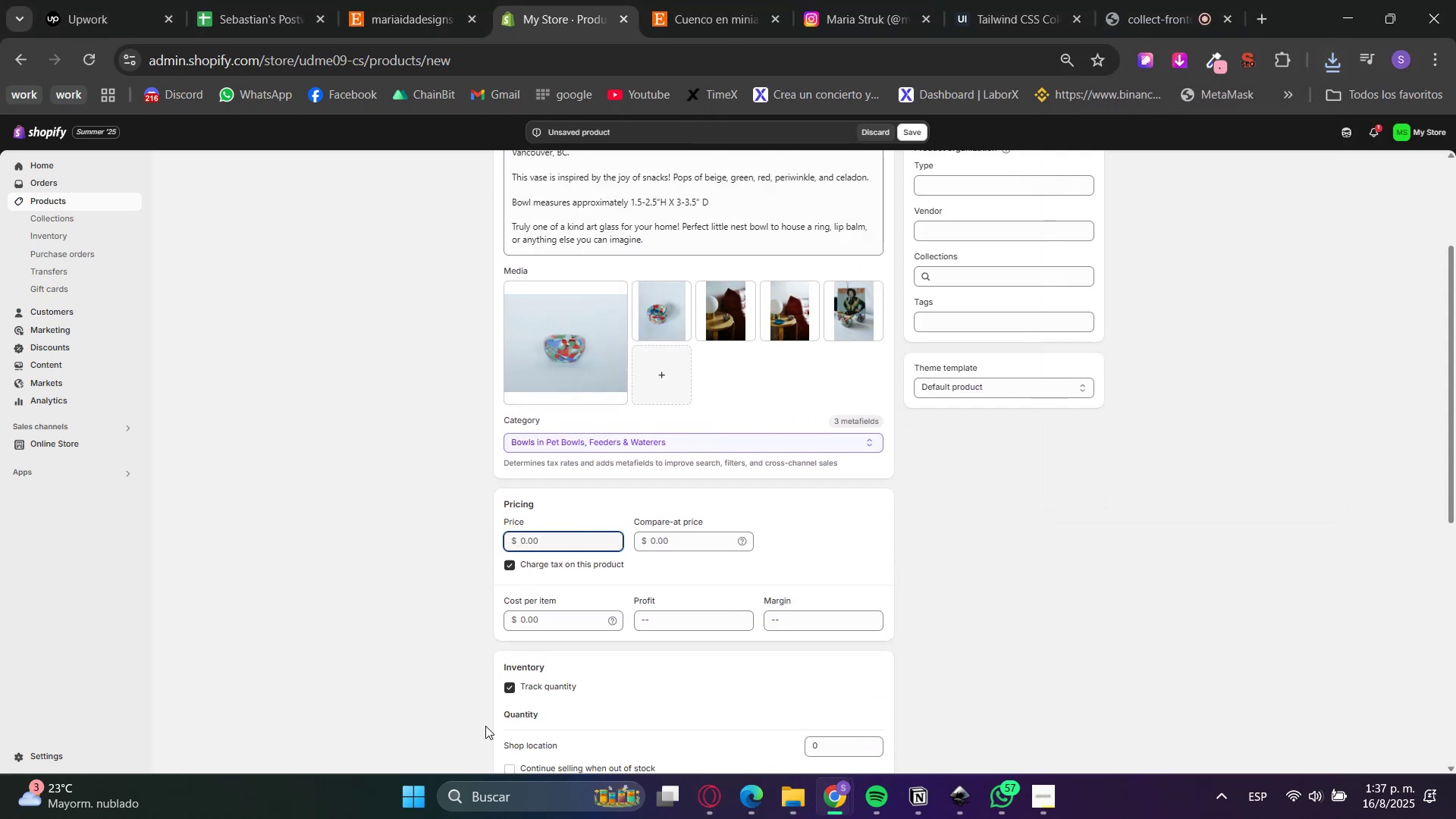 
left_click([536, 688])
 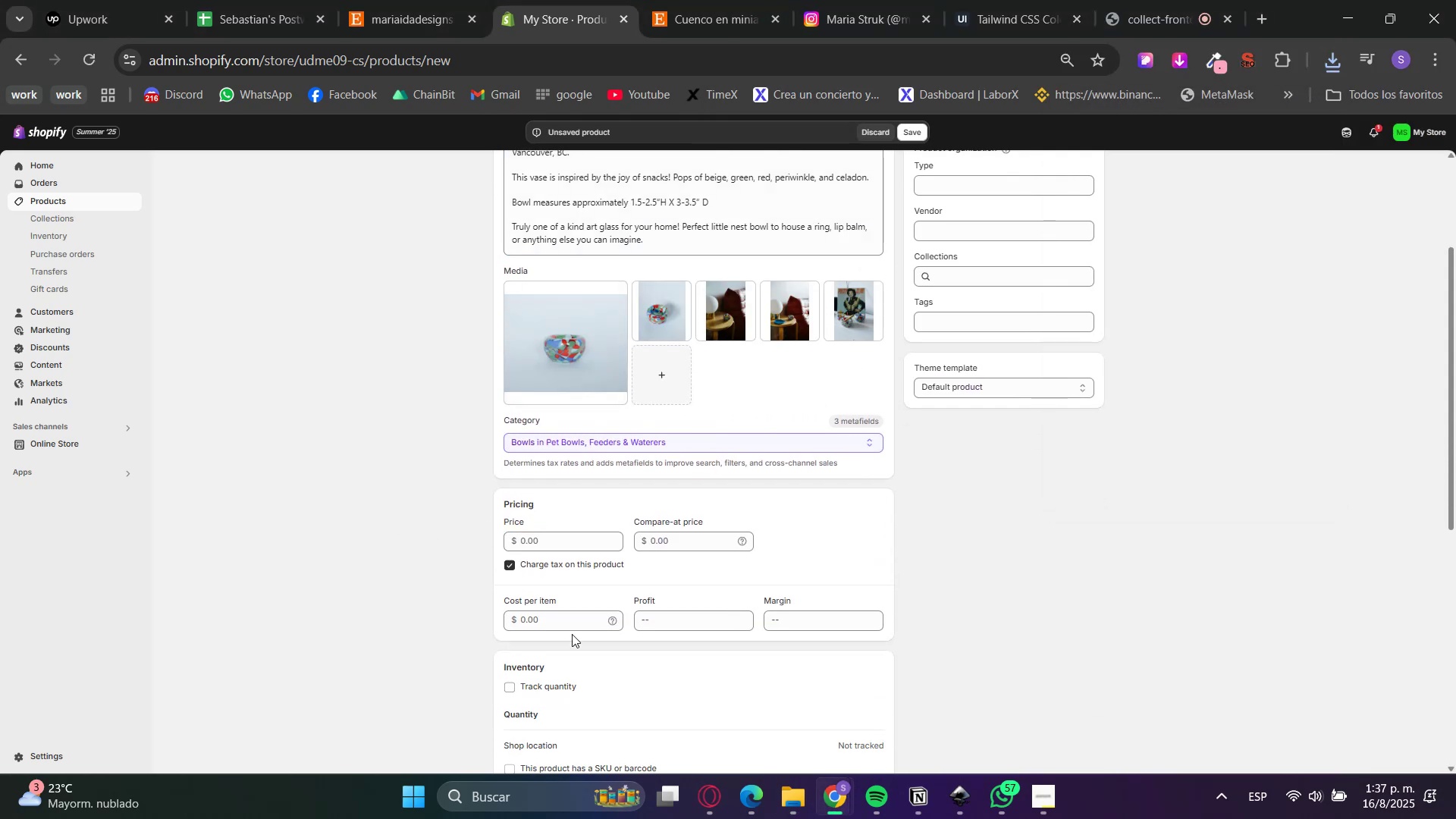 
left_click([686, 0])
 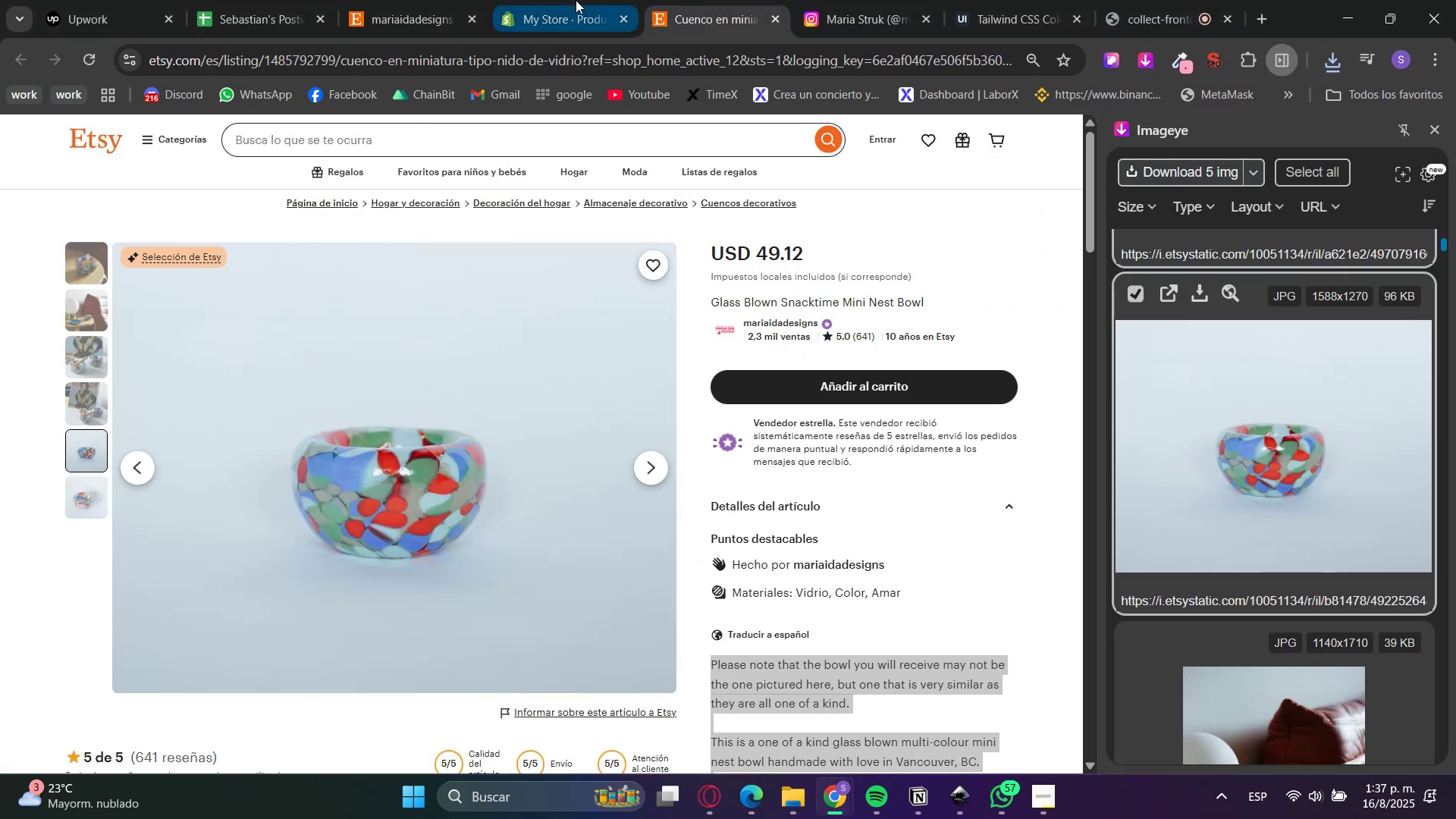 
left_click([576, 0])
 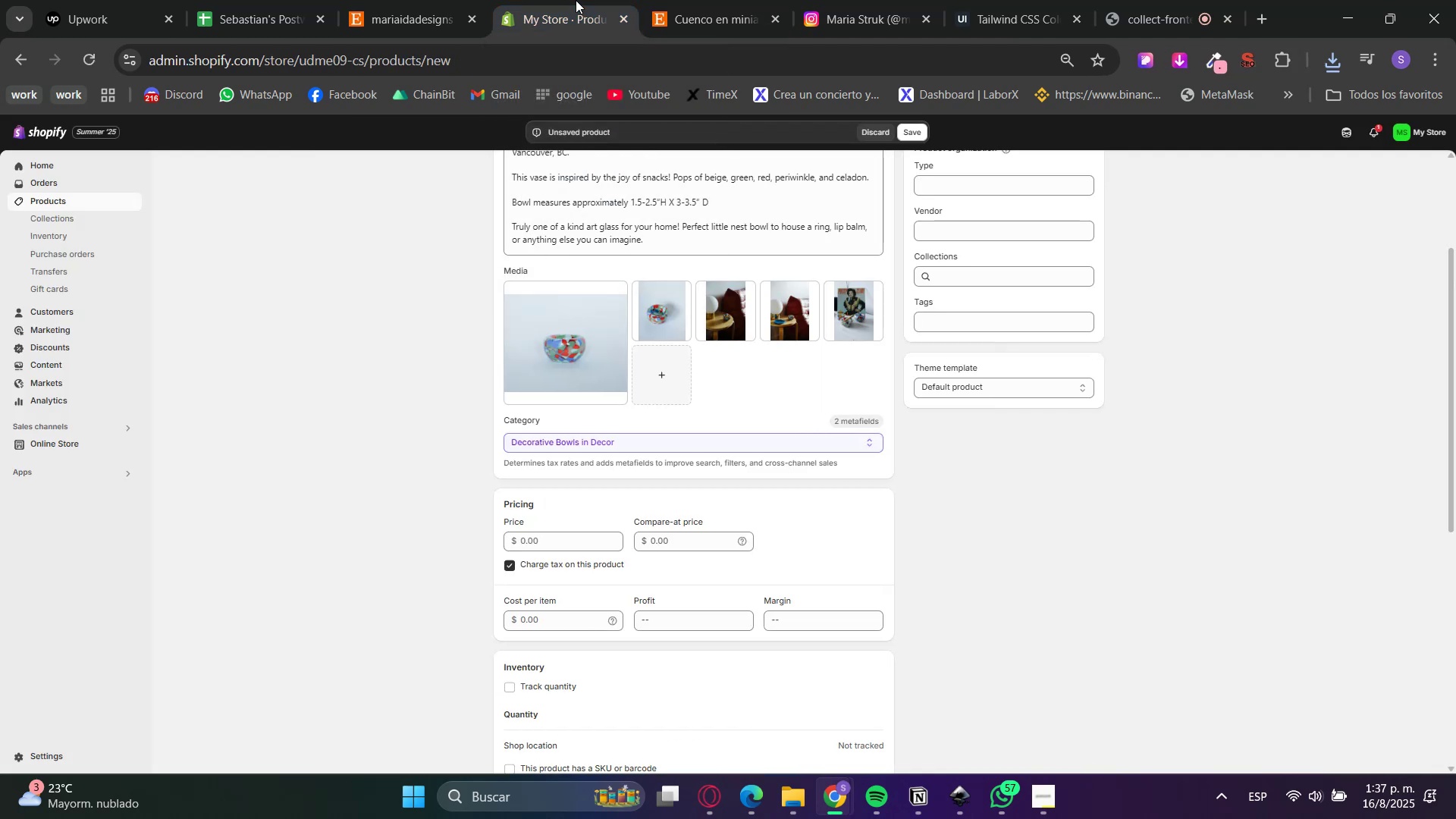 
key(Numpad4)
 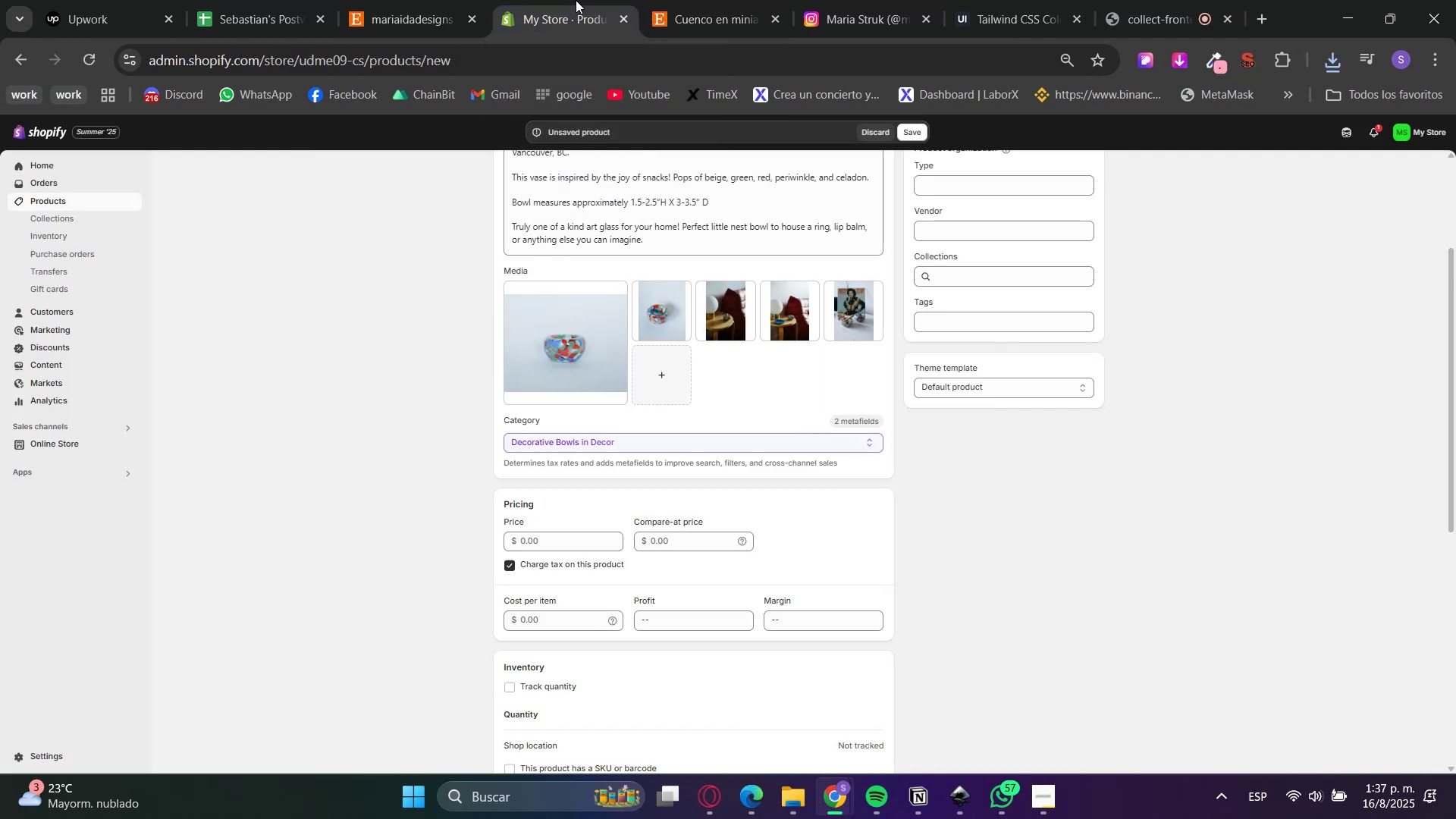 
key(Numpad9)
 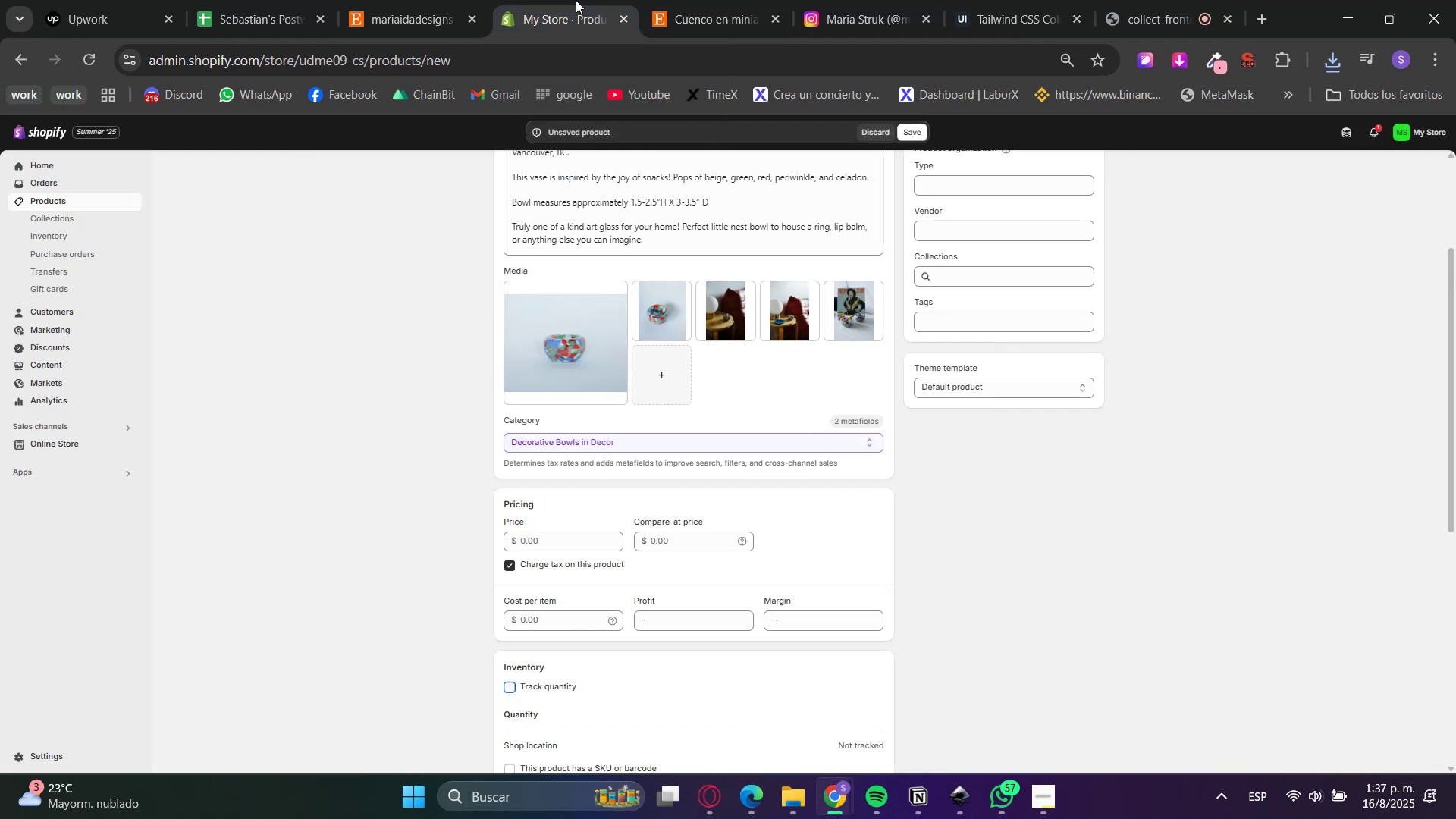 
key(NumpadDecimal)
 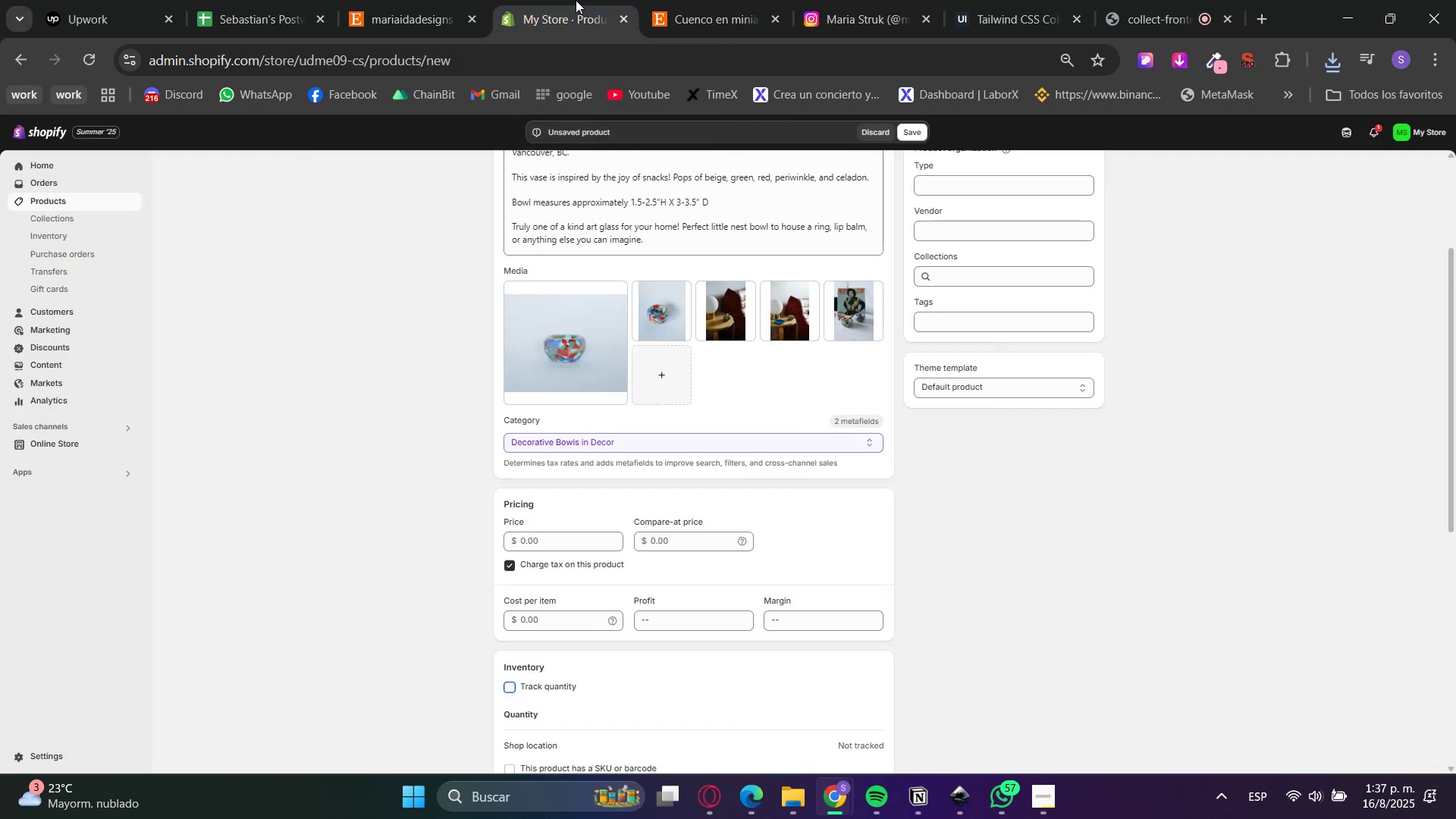 
key(Numpad1)
 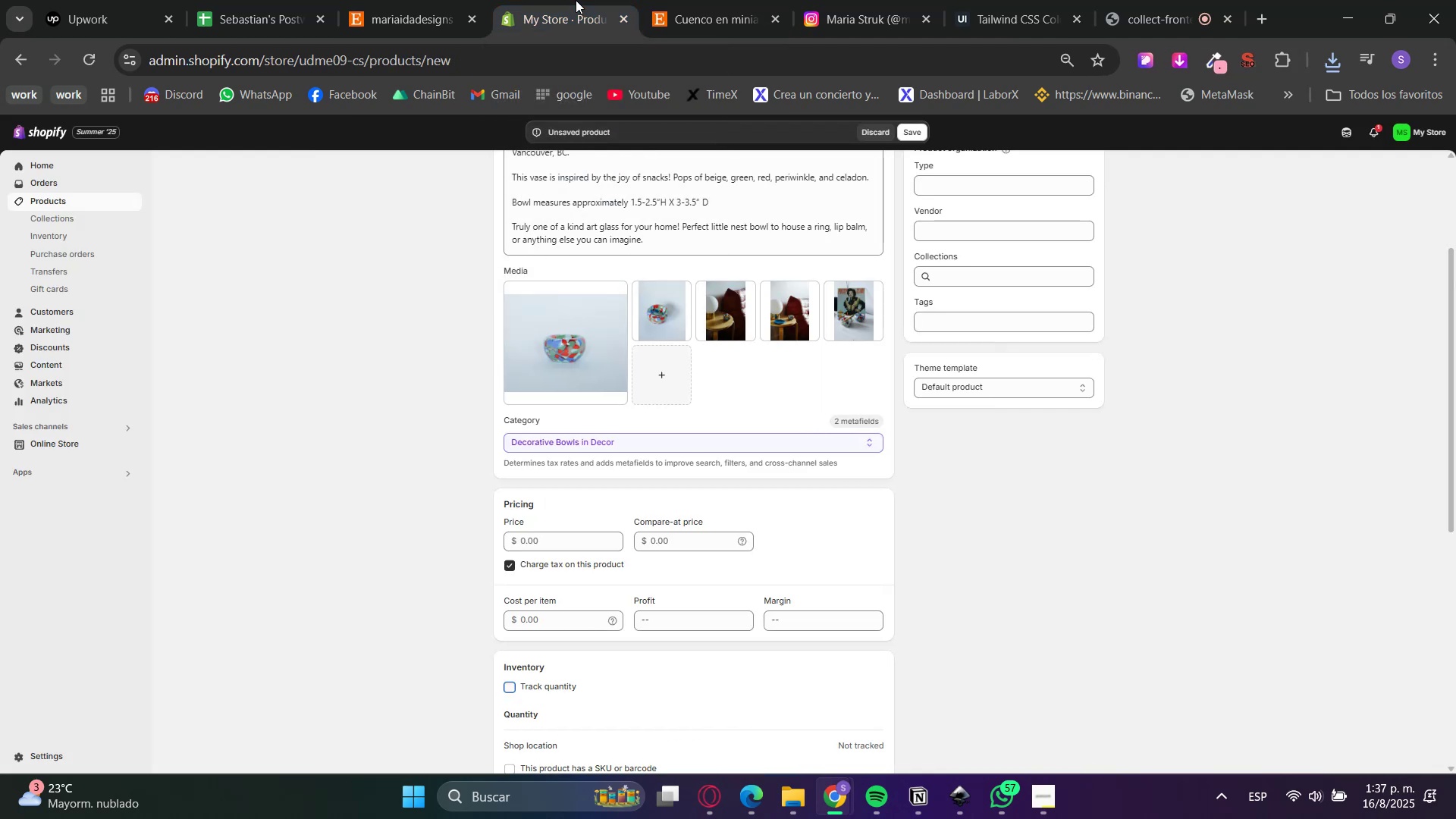 
key(Numpad2)
 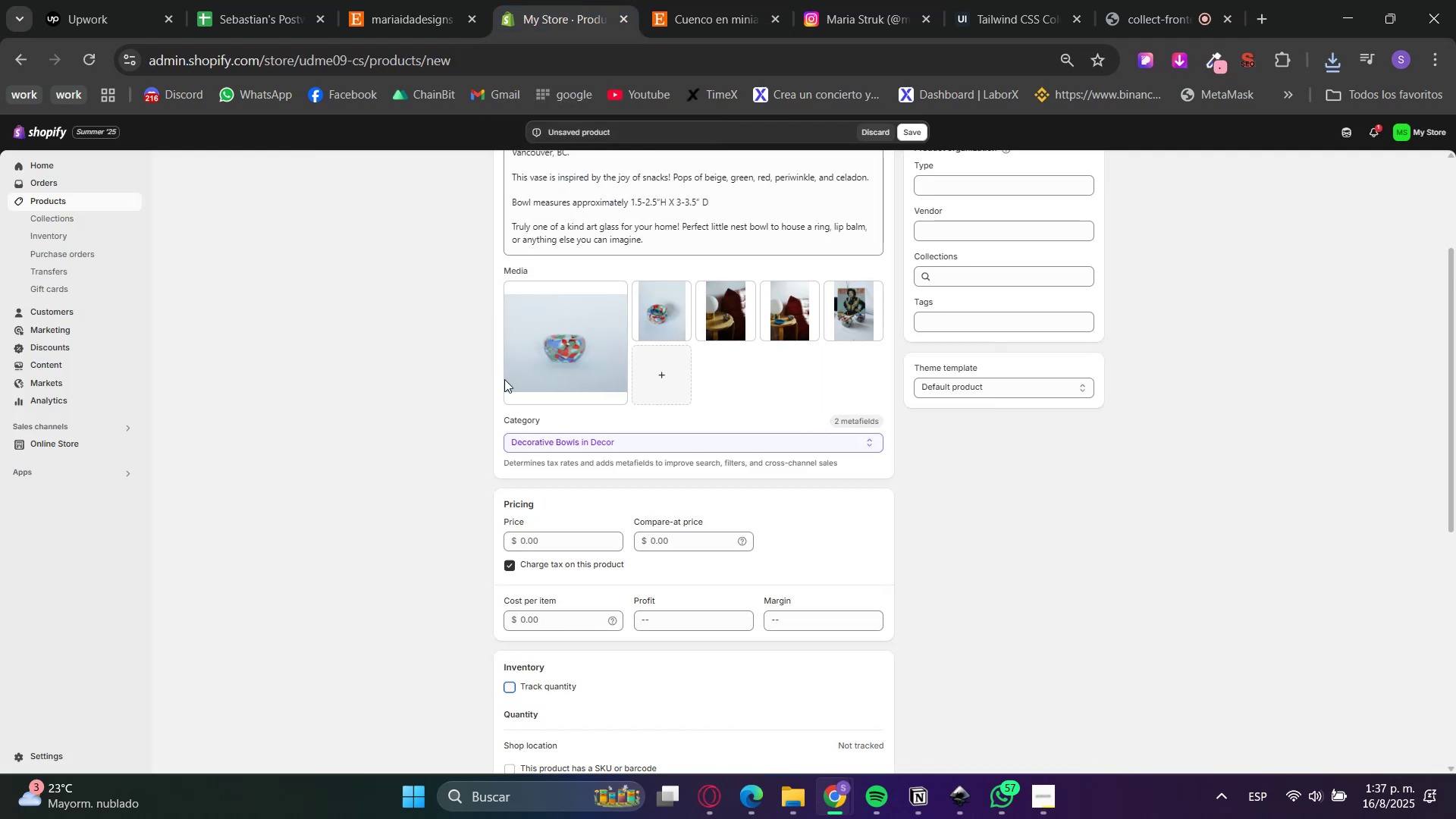 
left_click_drag(start_coordinate=[523, 533], to_coordinate=[529, 538])
 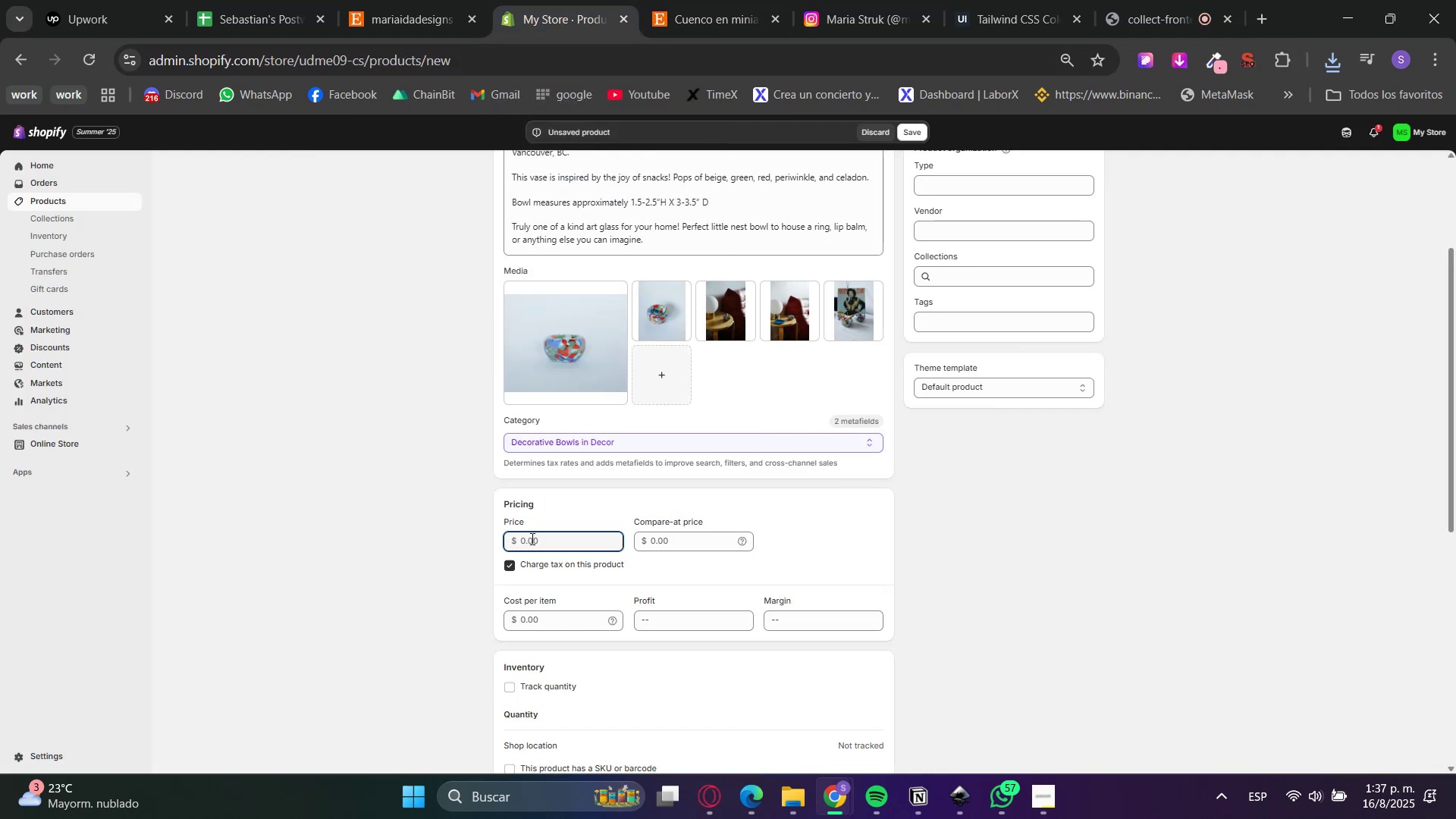 
key(Numpad4)
 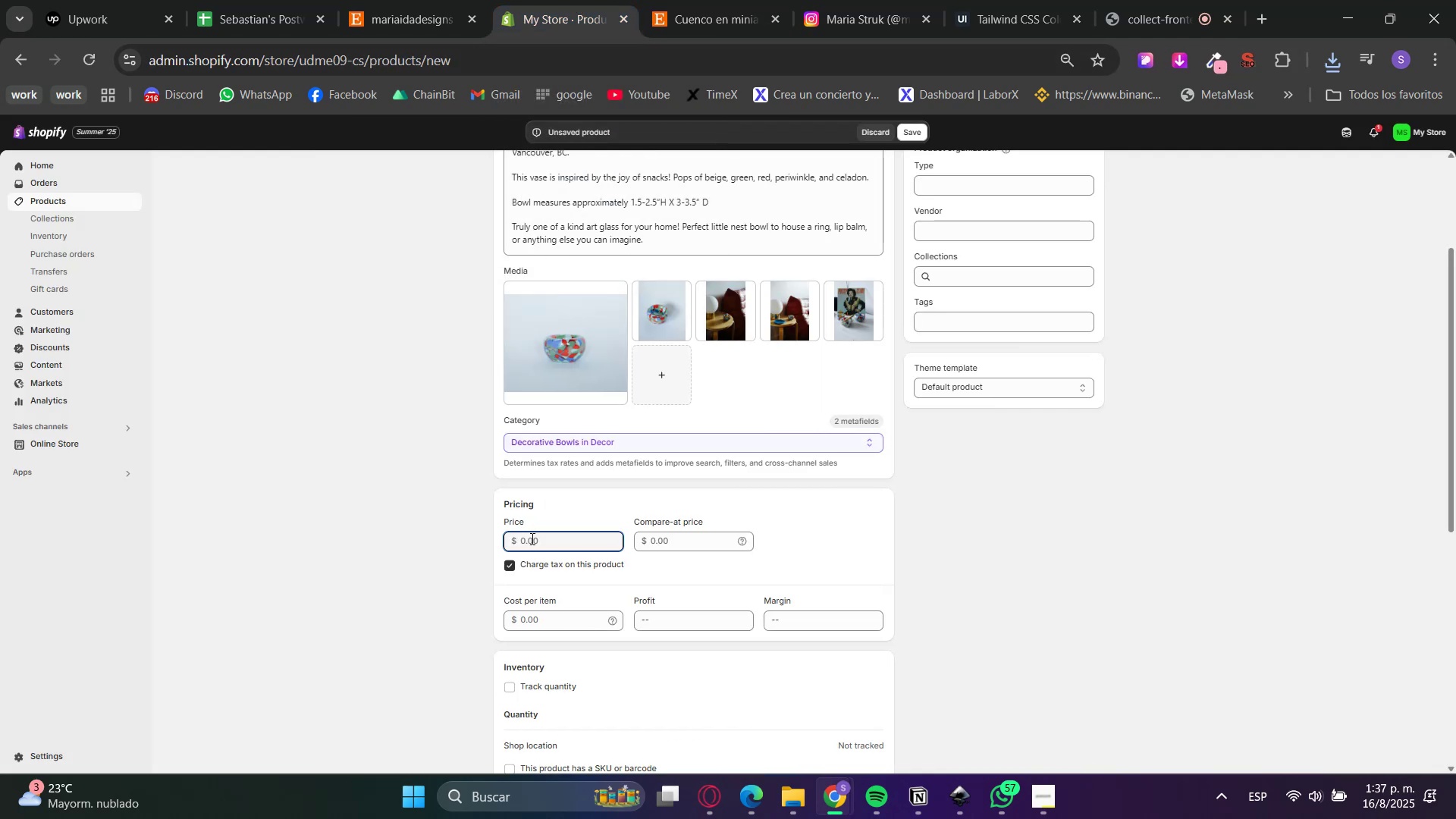 
key(Numpad9)
 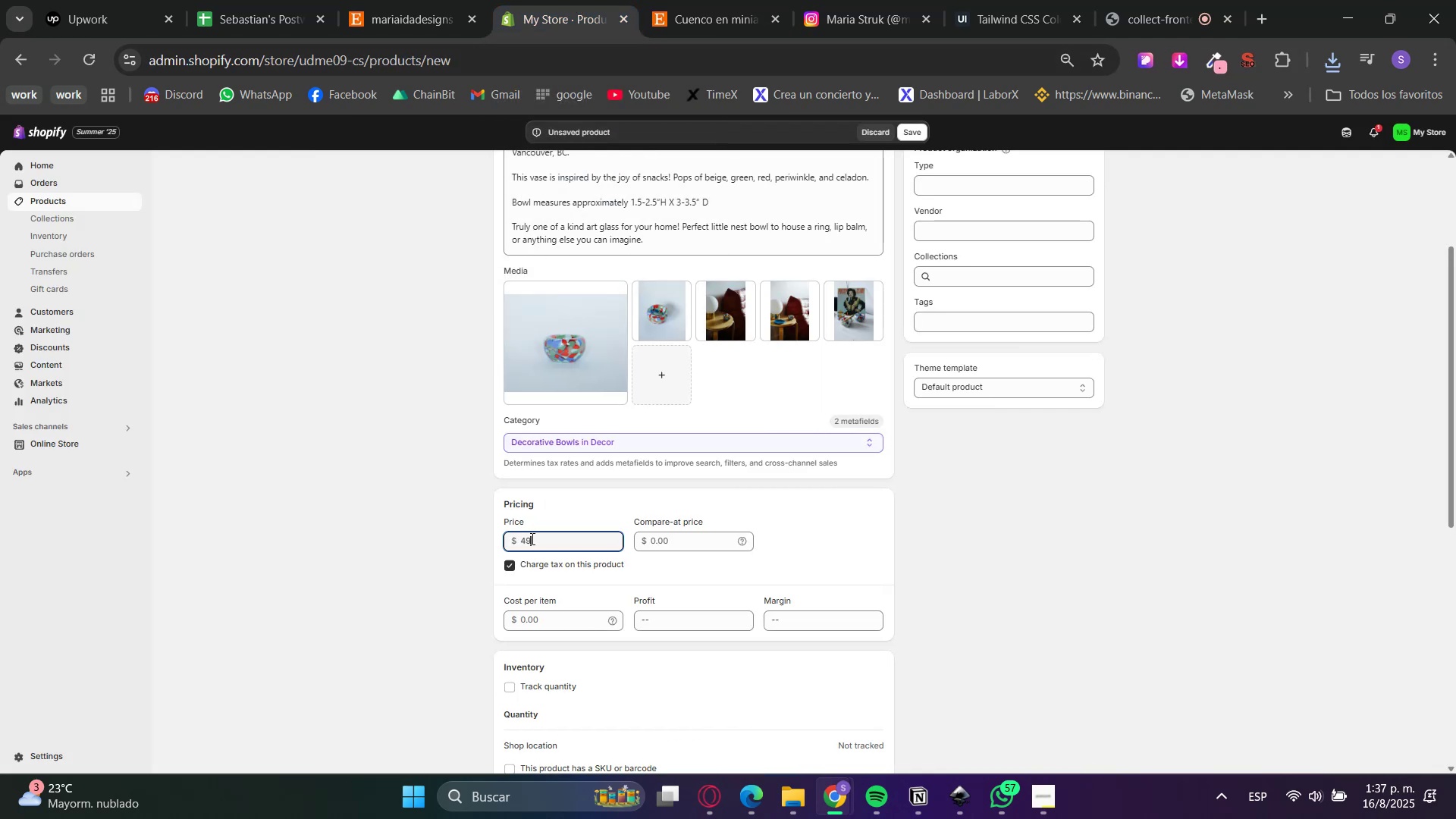 
key(NumpadDecimal)
 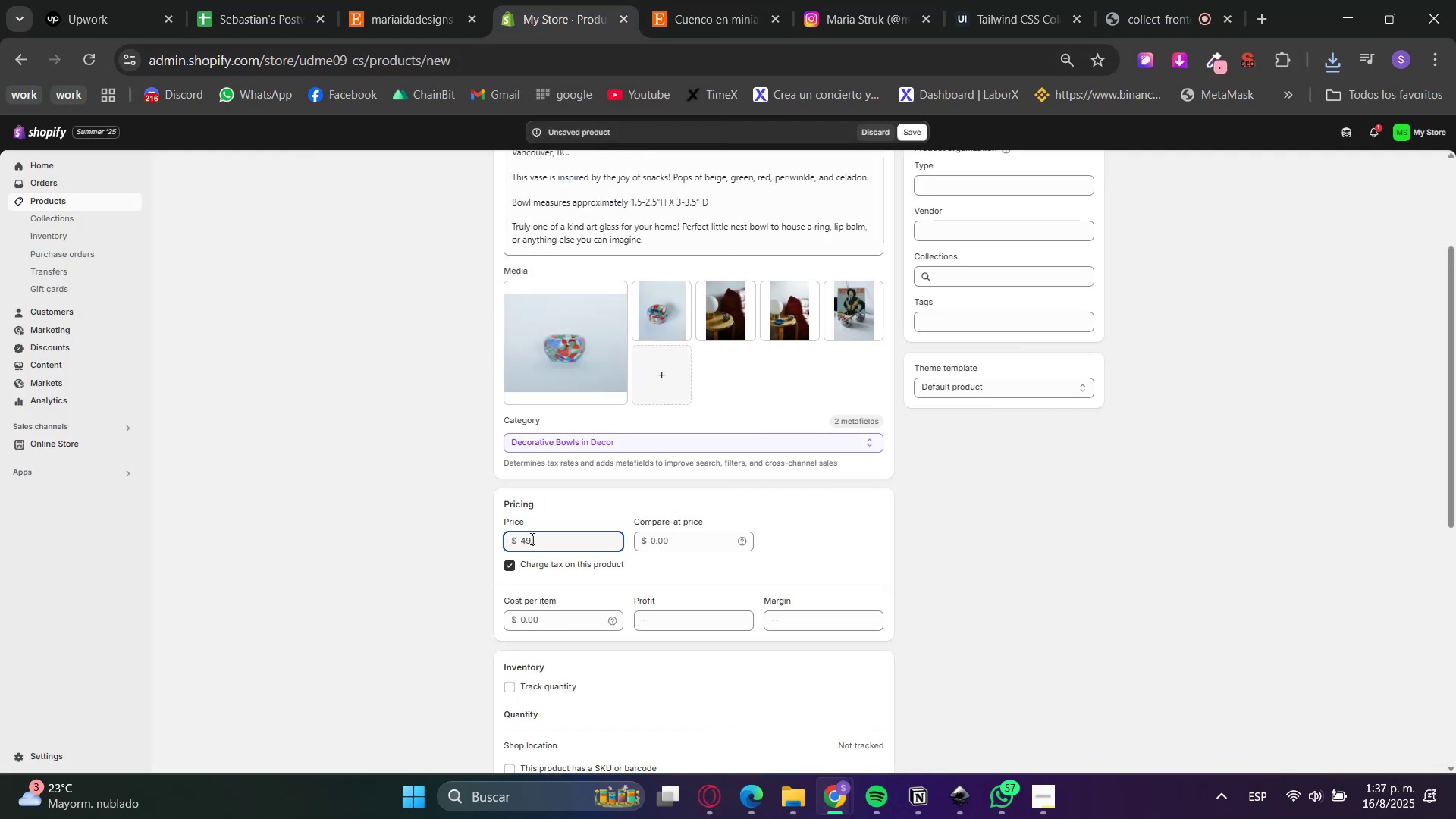 
key(Numpad1)
 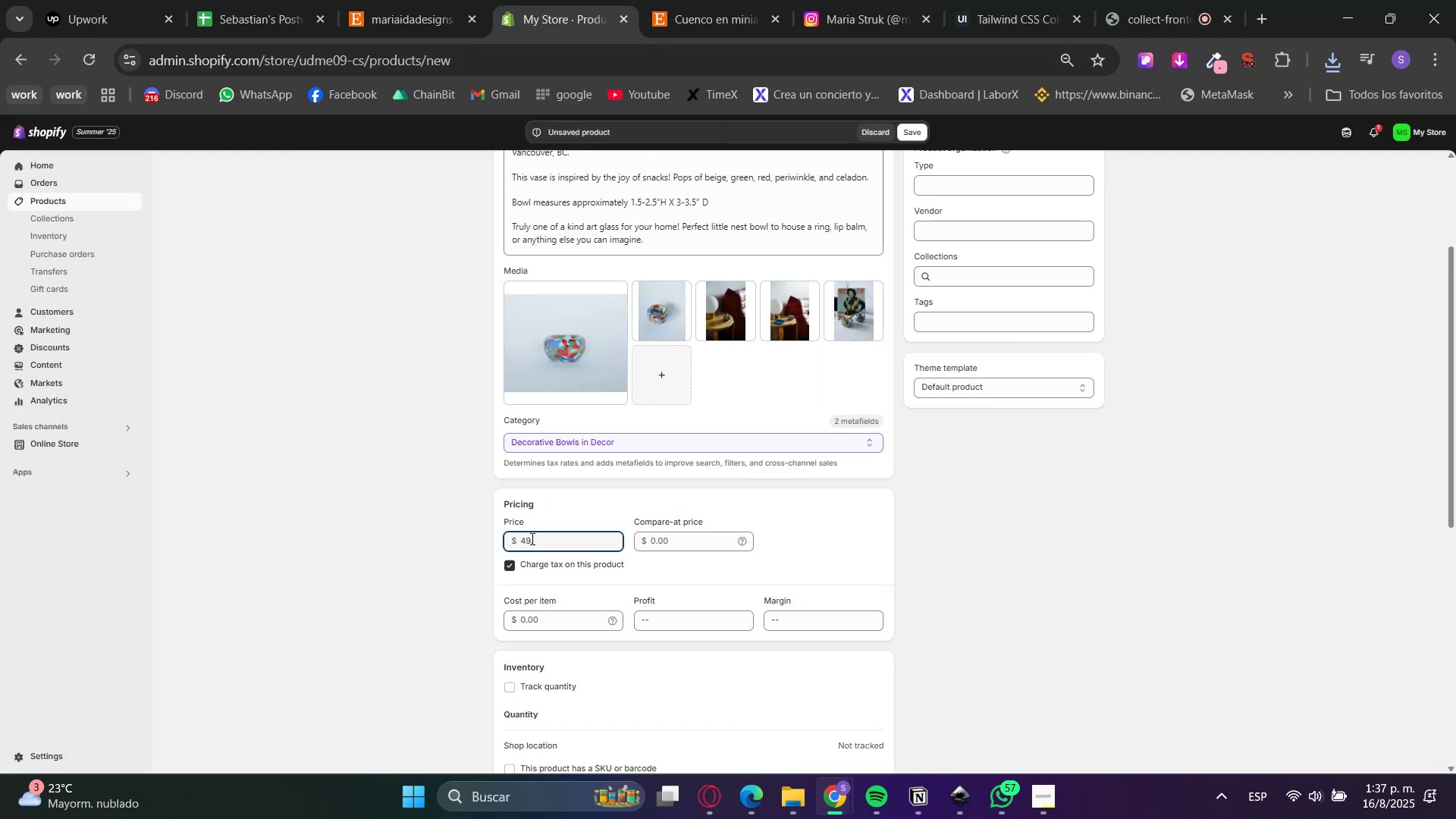 
key(Numpad2)
 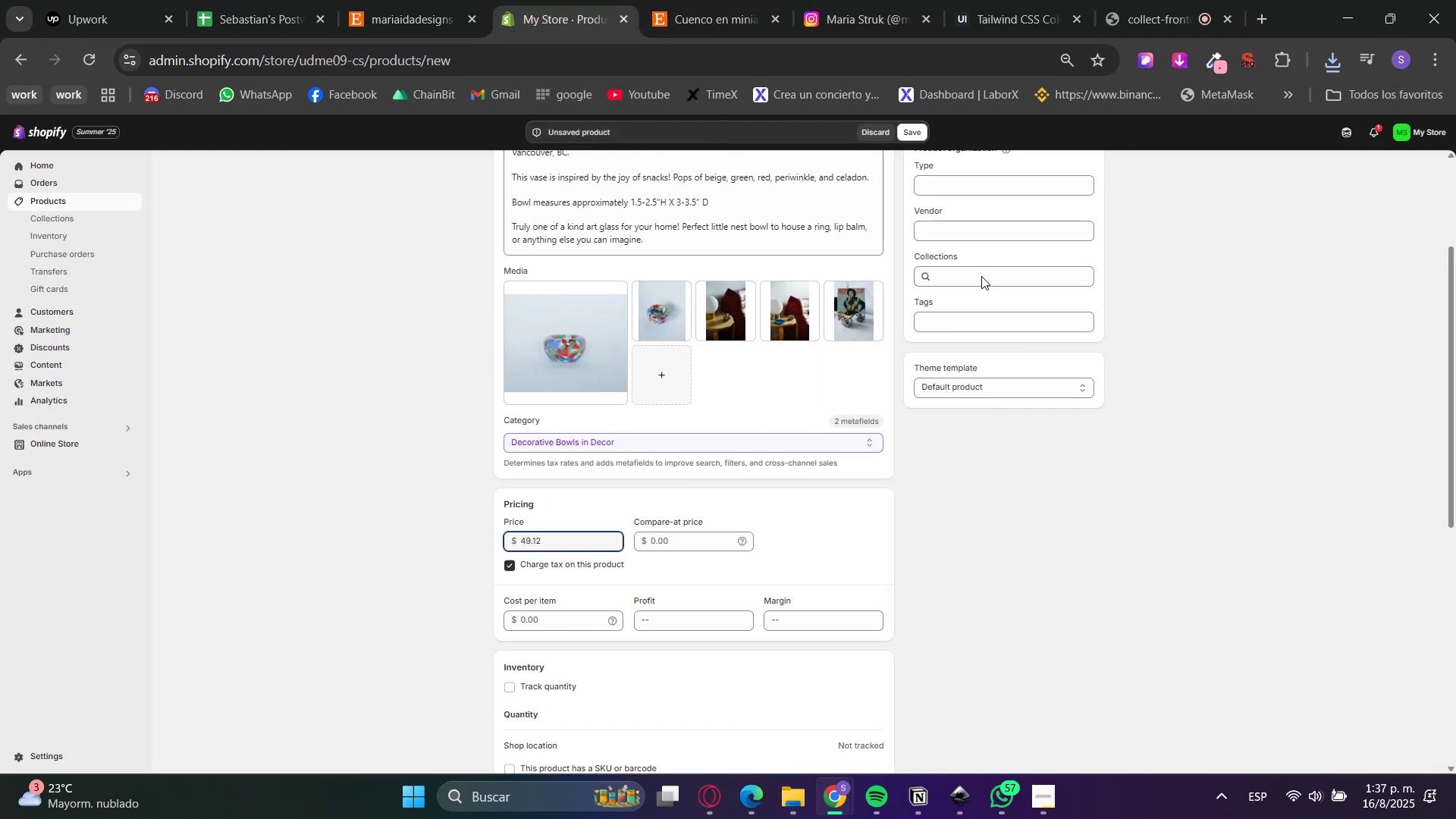 
left_click([977, 284])
 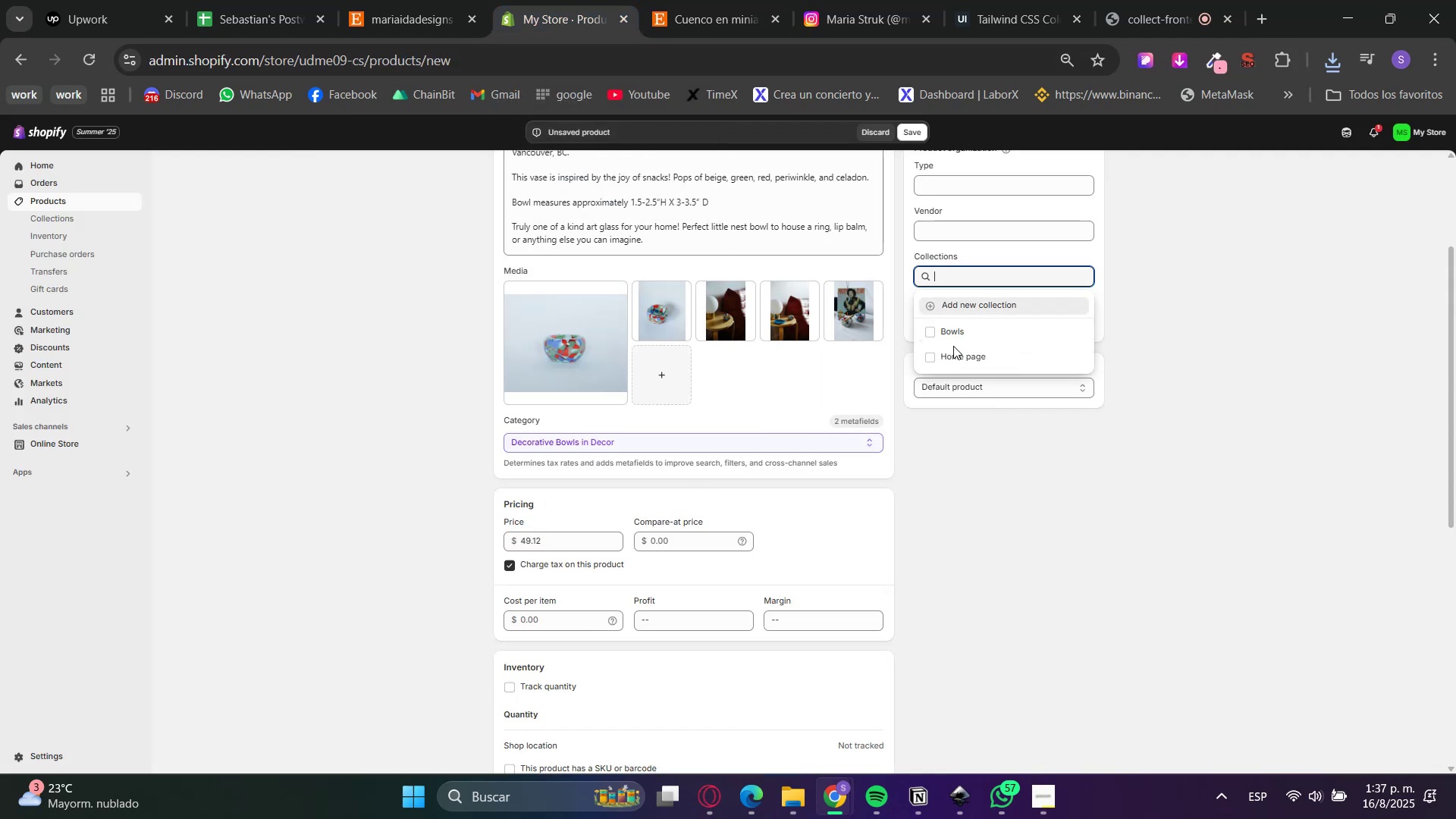 
left_click([951, 340])
 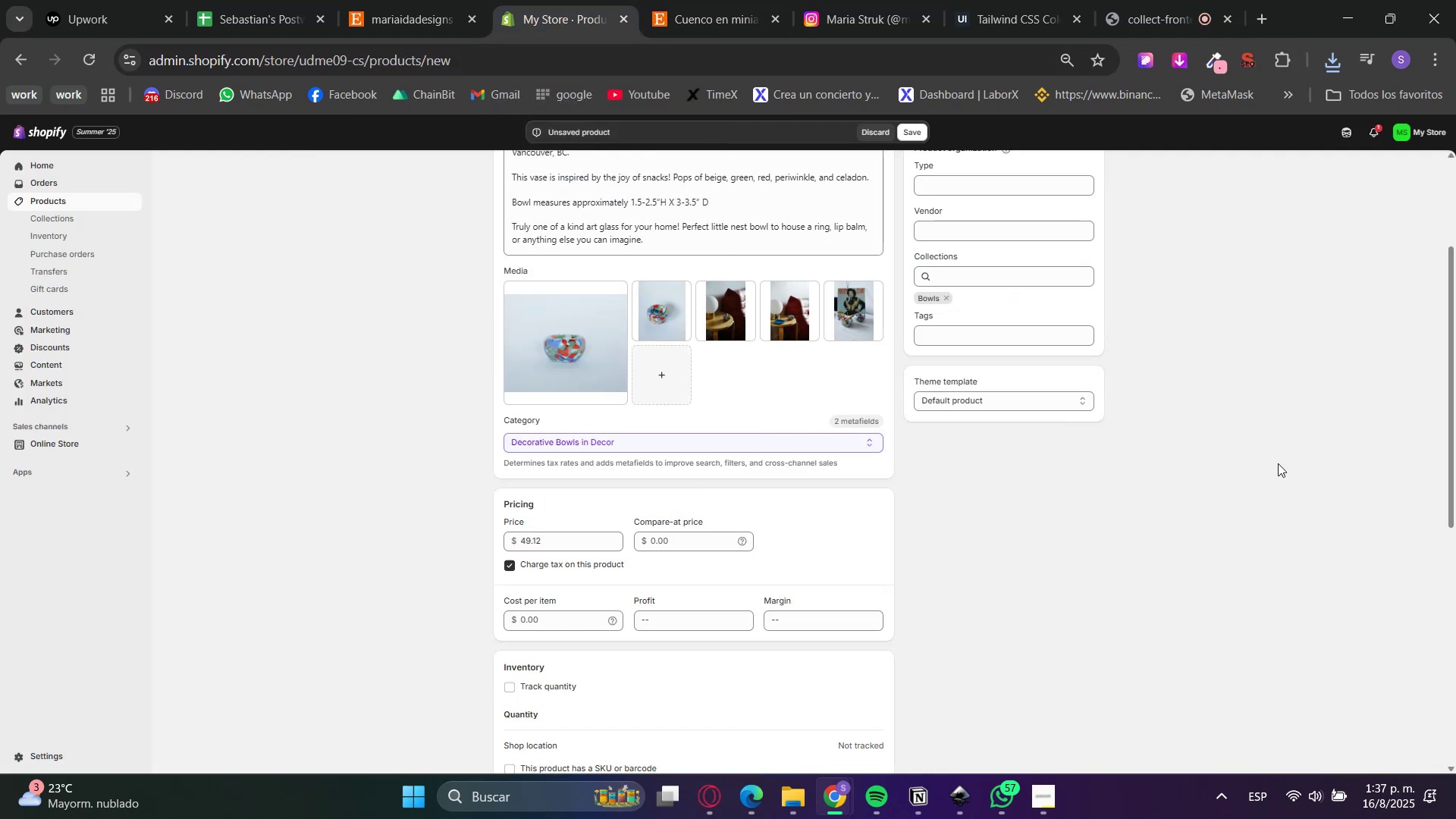 
scroll: coordinate [791, 609], scroll_direction: down, amount: 1.0
 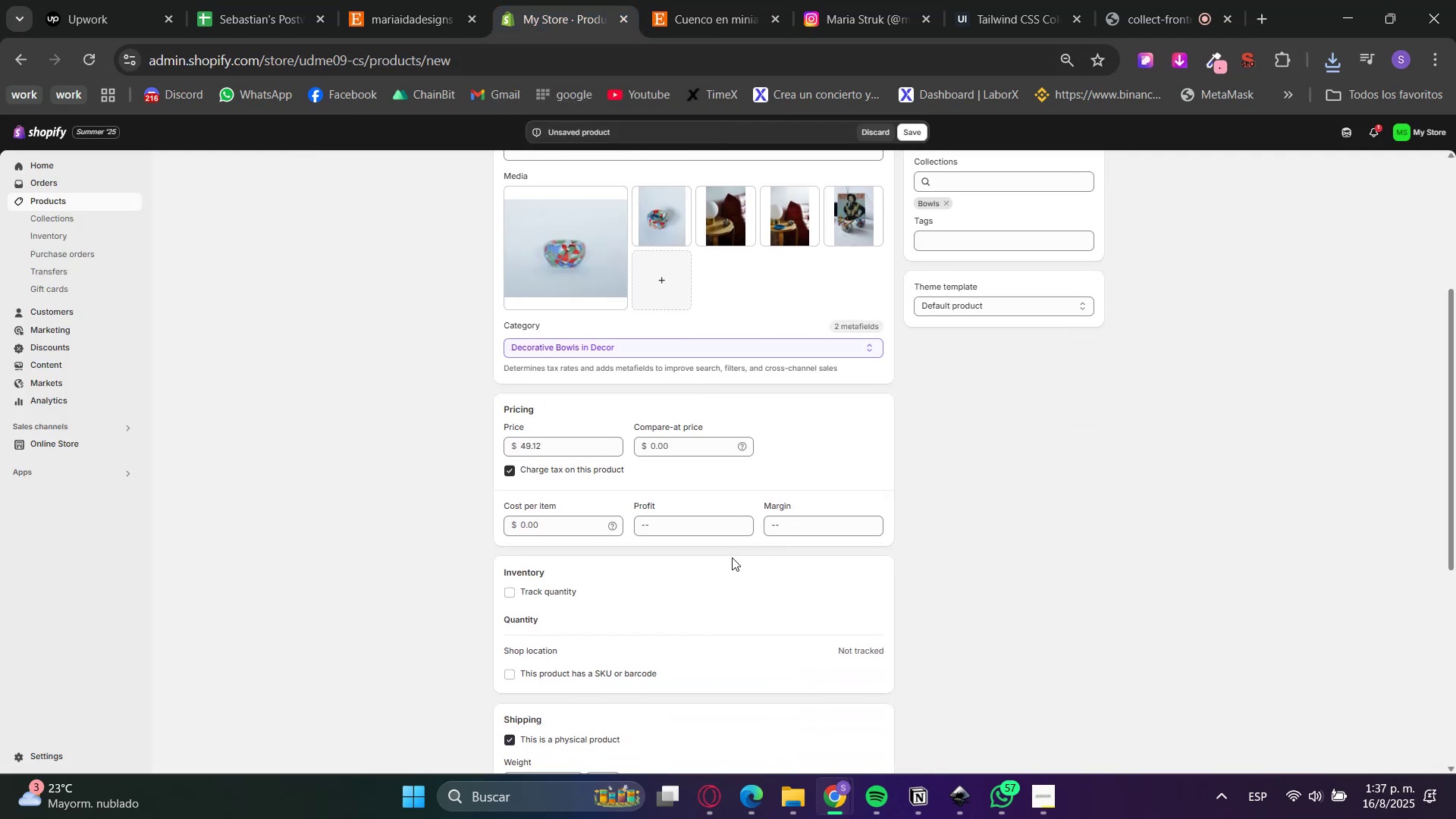 
scroll: coordinate [739, 553], scroll_direction: up, amount: 4.0
 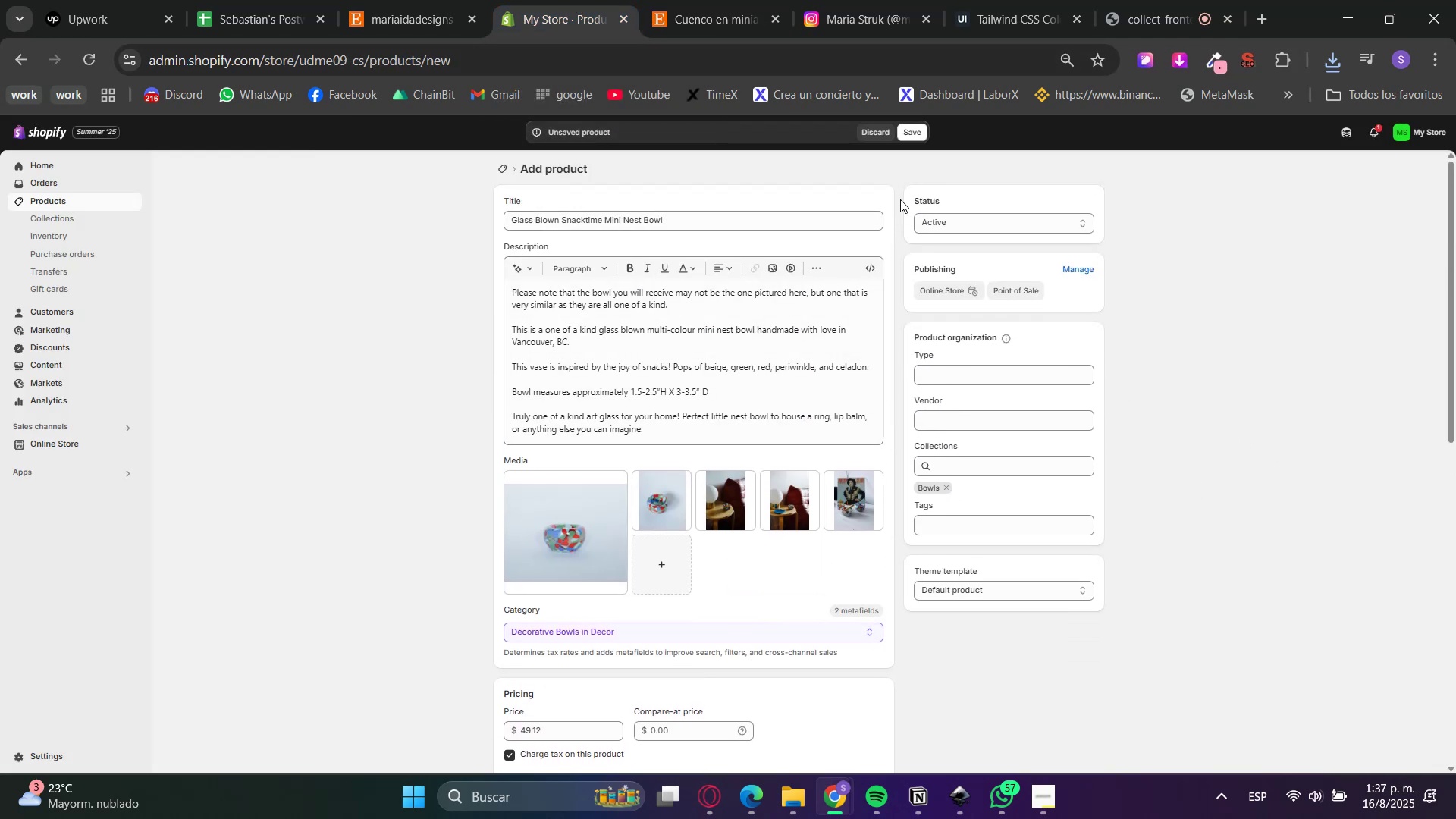 
left_click([919, 140])
 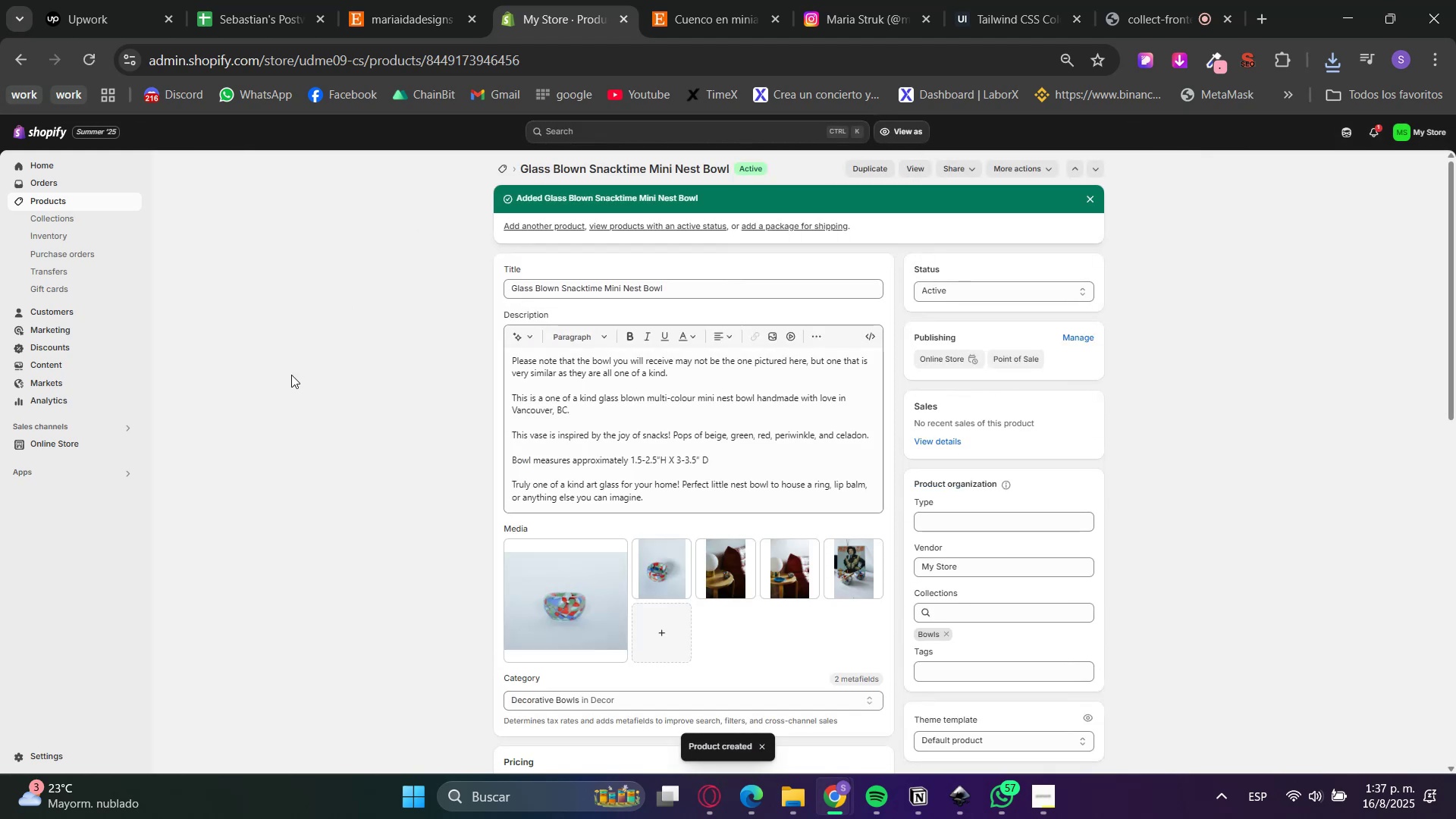 
wait(7.32)
 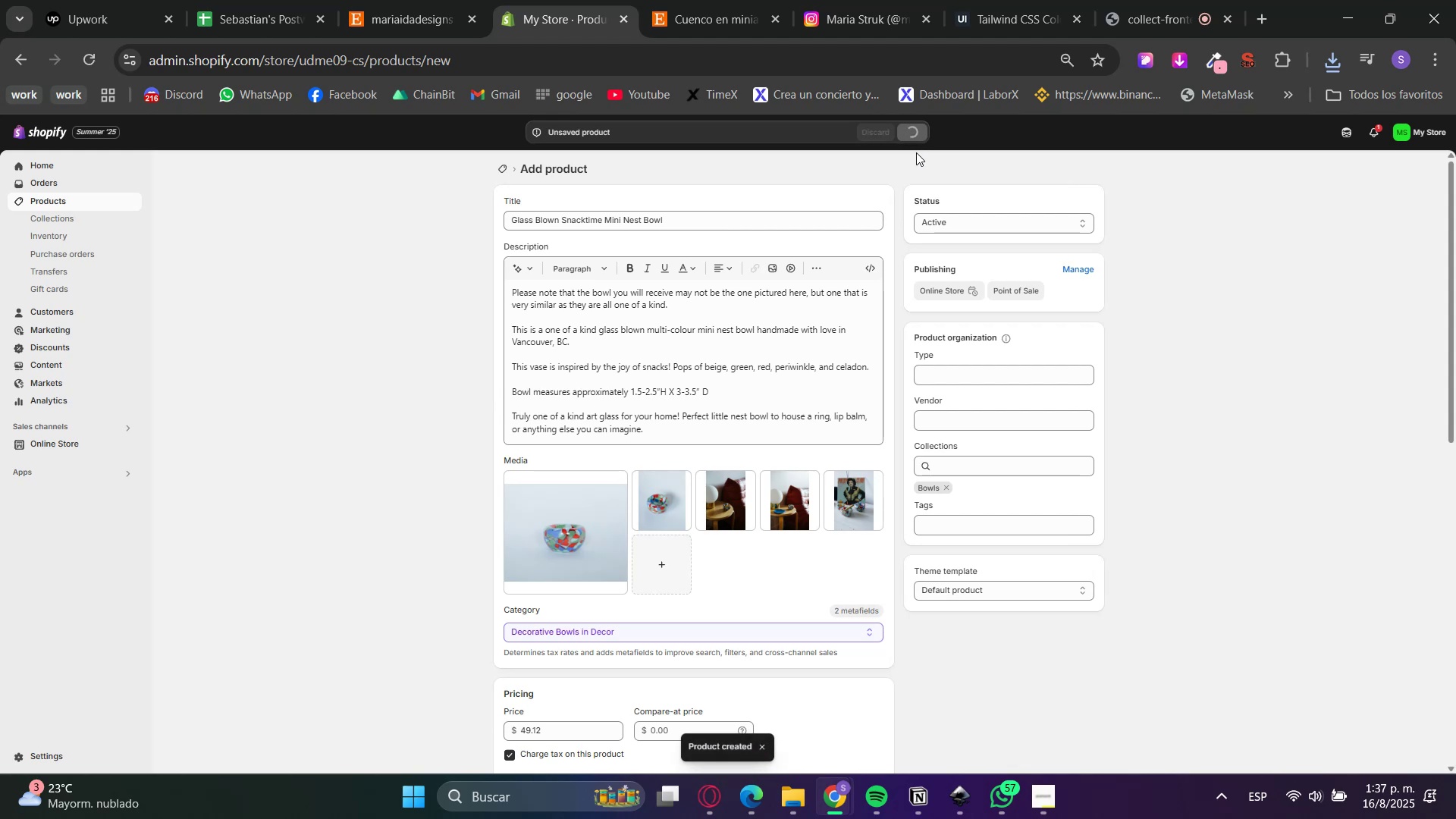 
left_click([64, 217])
 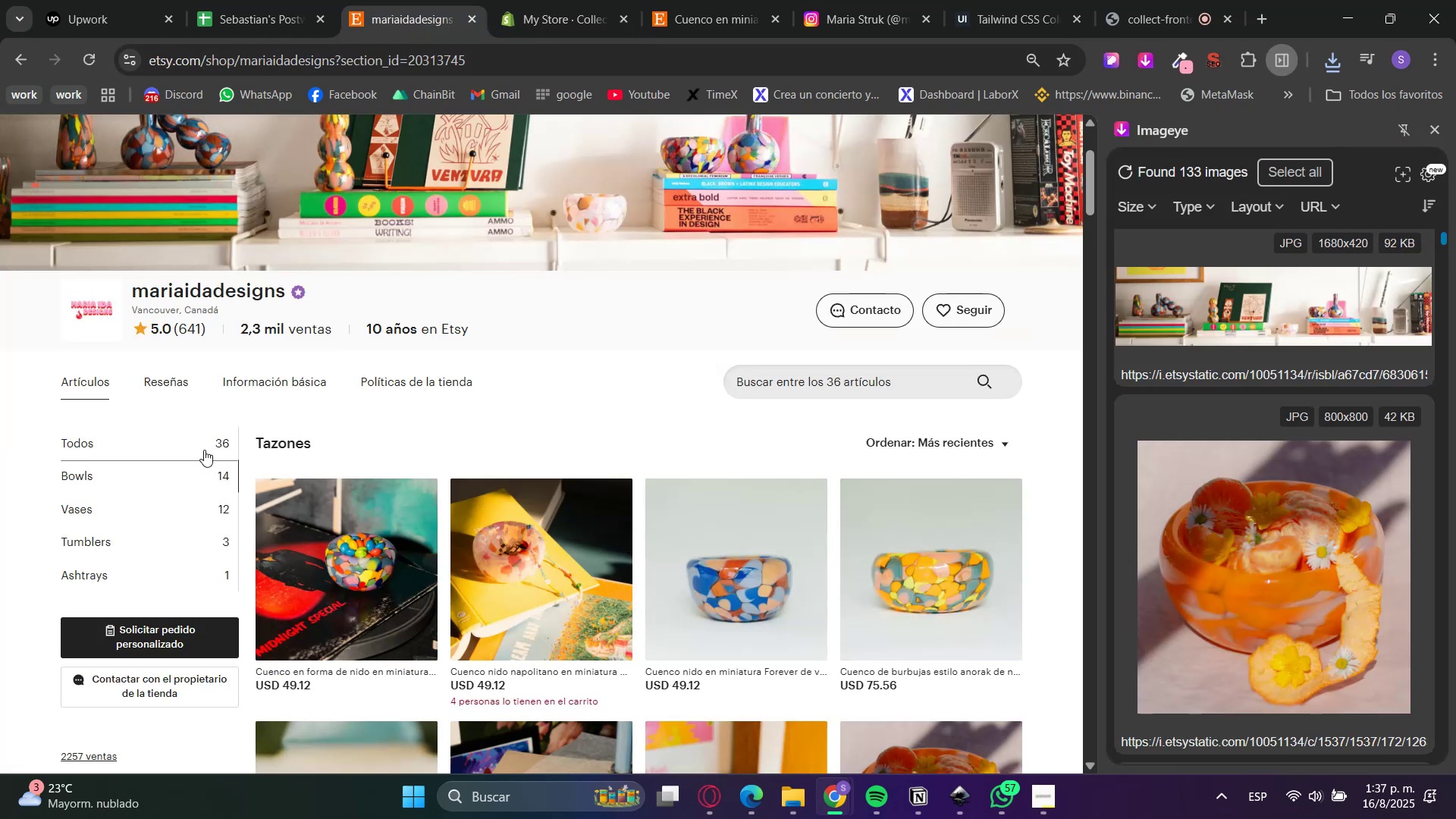 
left_click([139, 504])
 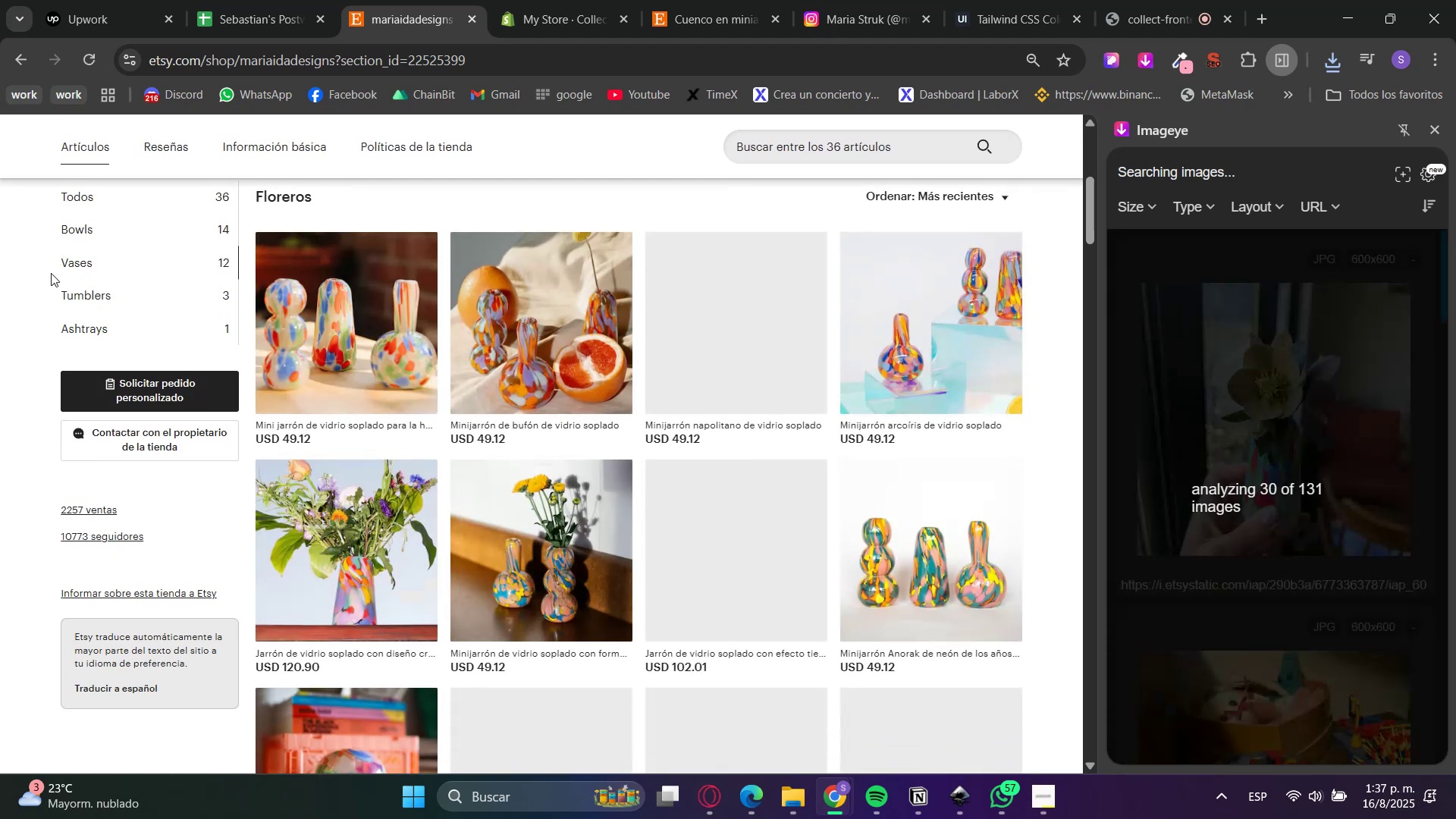 
left_click_drag(start_coordinate=[55, 262], to_coordinate=[97, 265])
 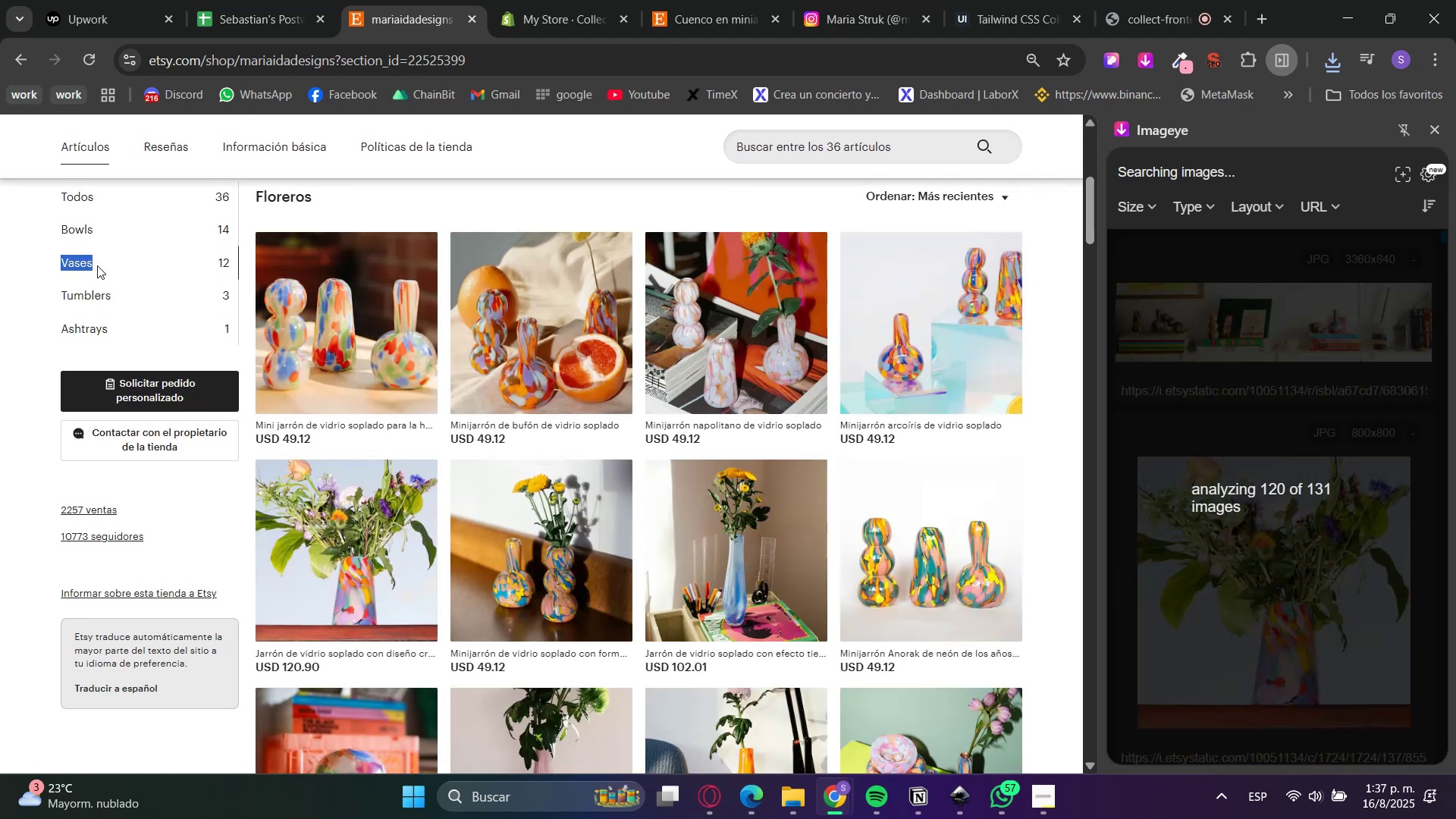 
key(Control+ControlLeft)
 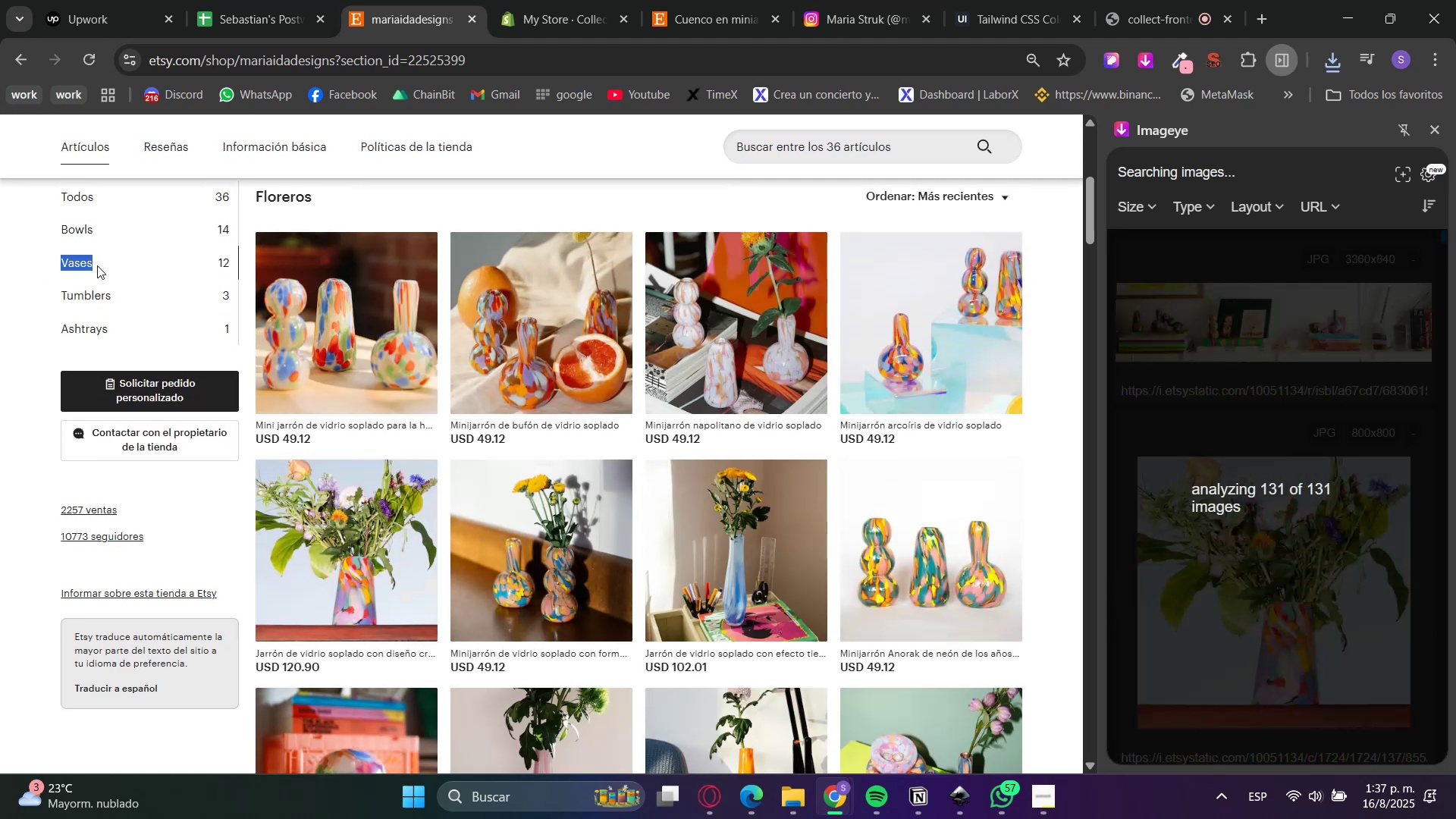 
key(Control+C)
 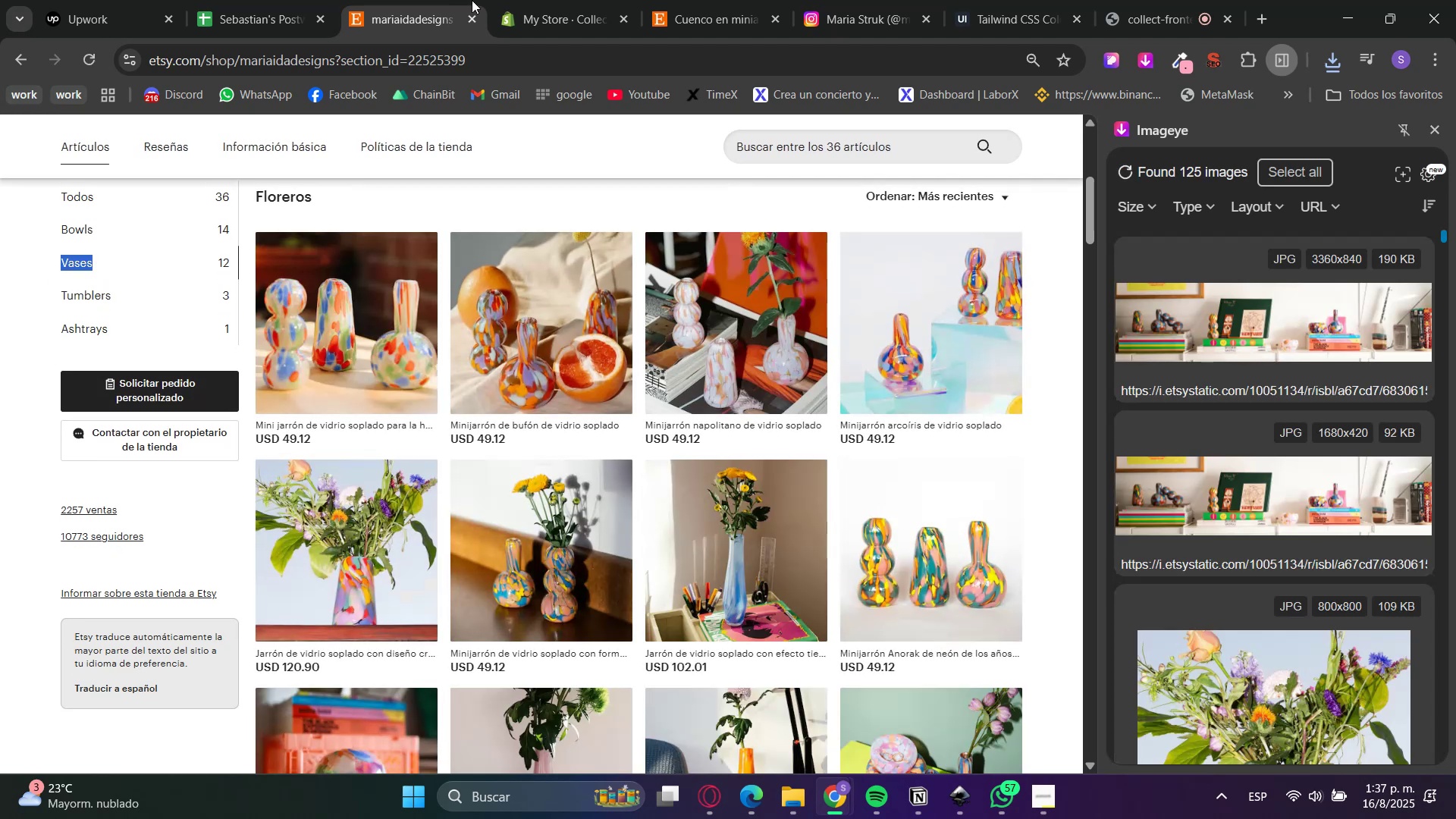 
left_click([527, 0])
 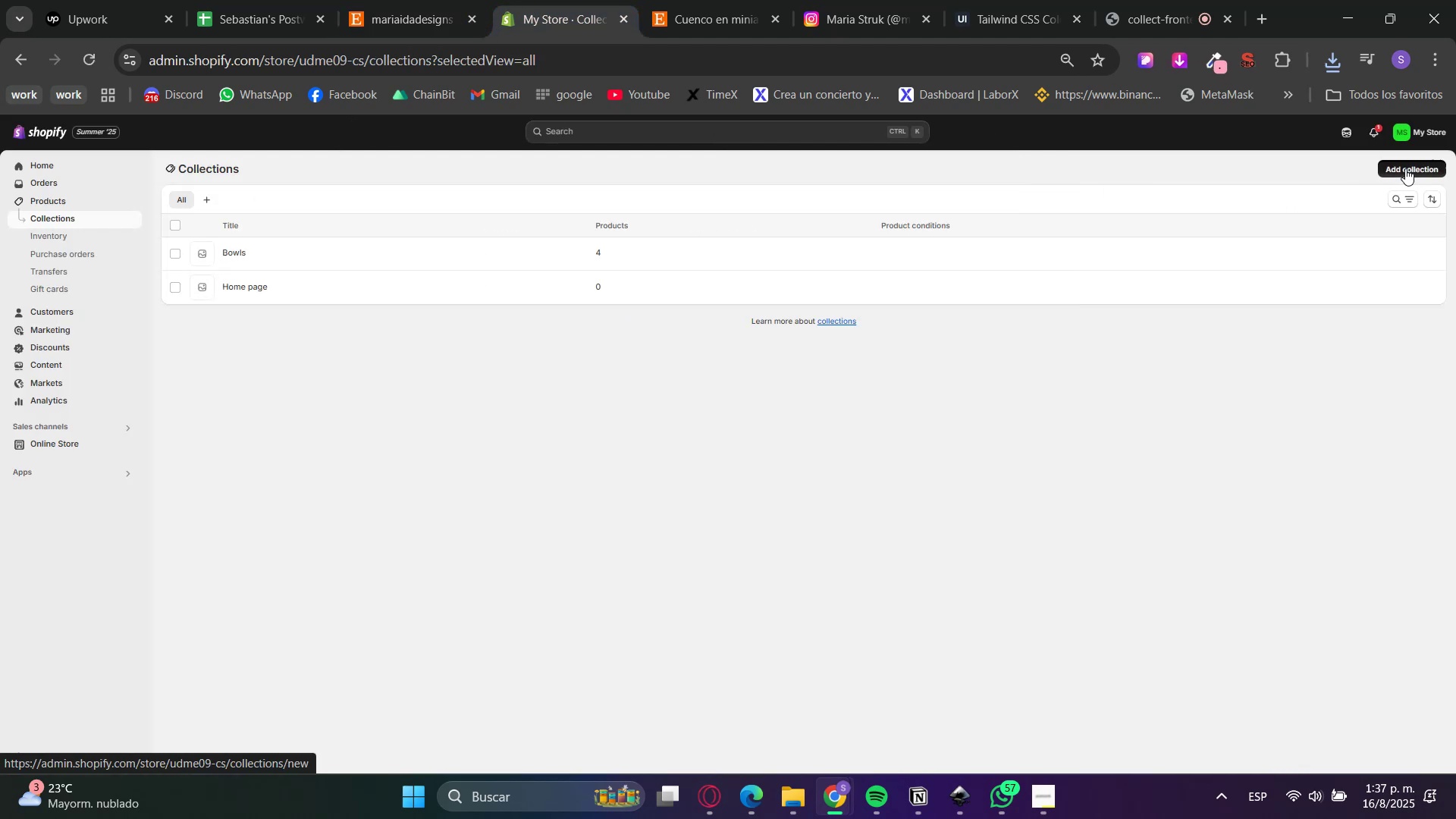 
key(Control+V)
 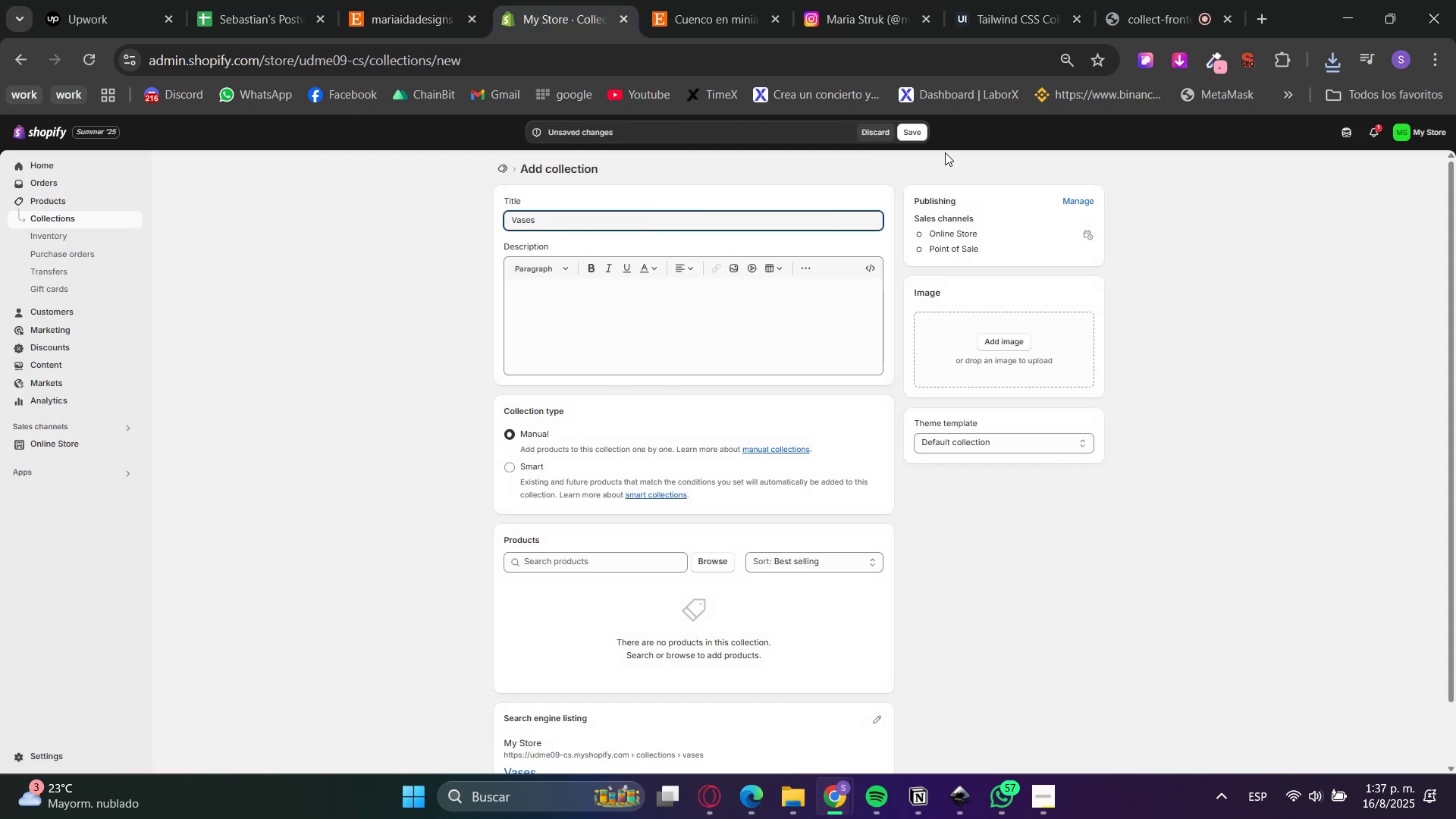 
left_click([915, 134])
 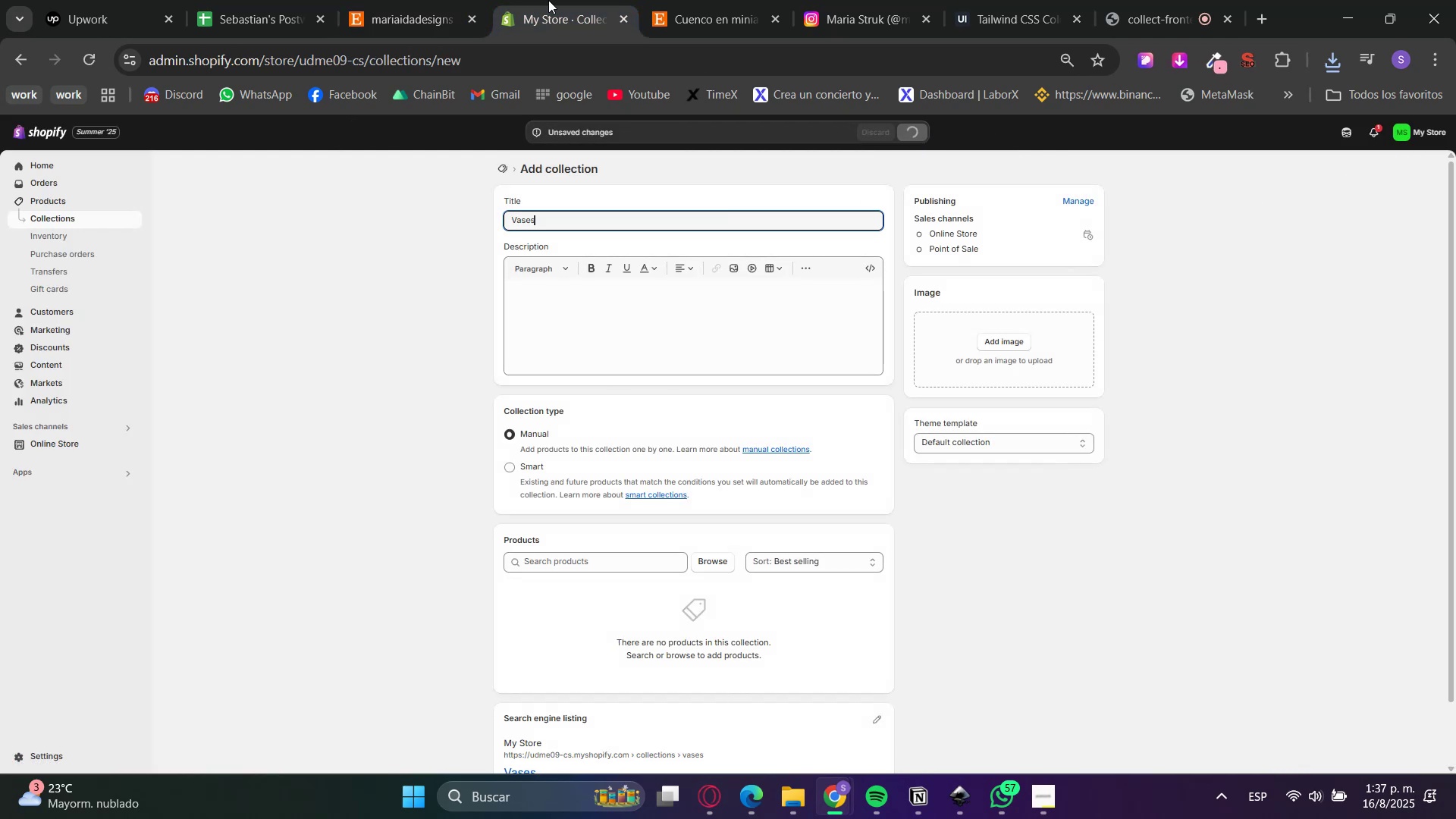 
left_click([386, 0])
 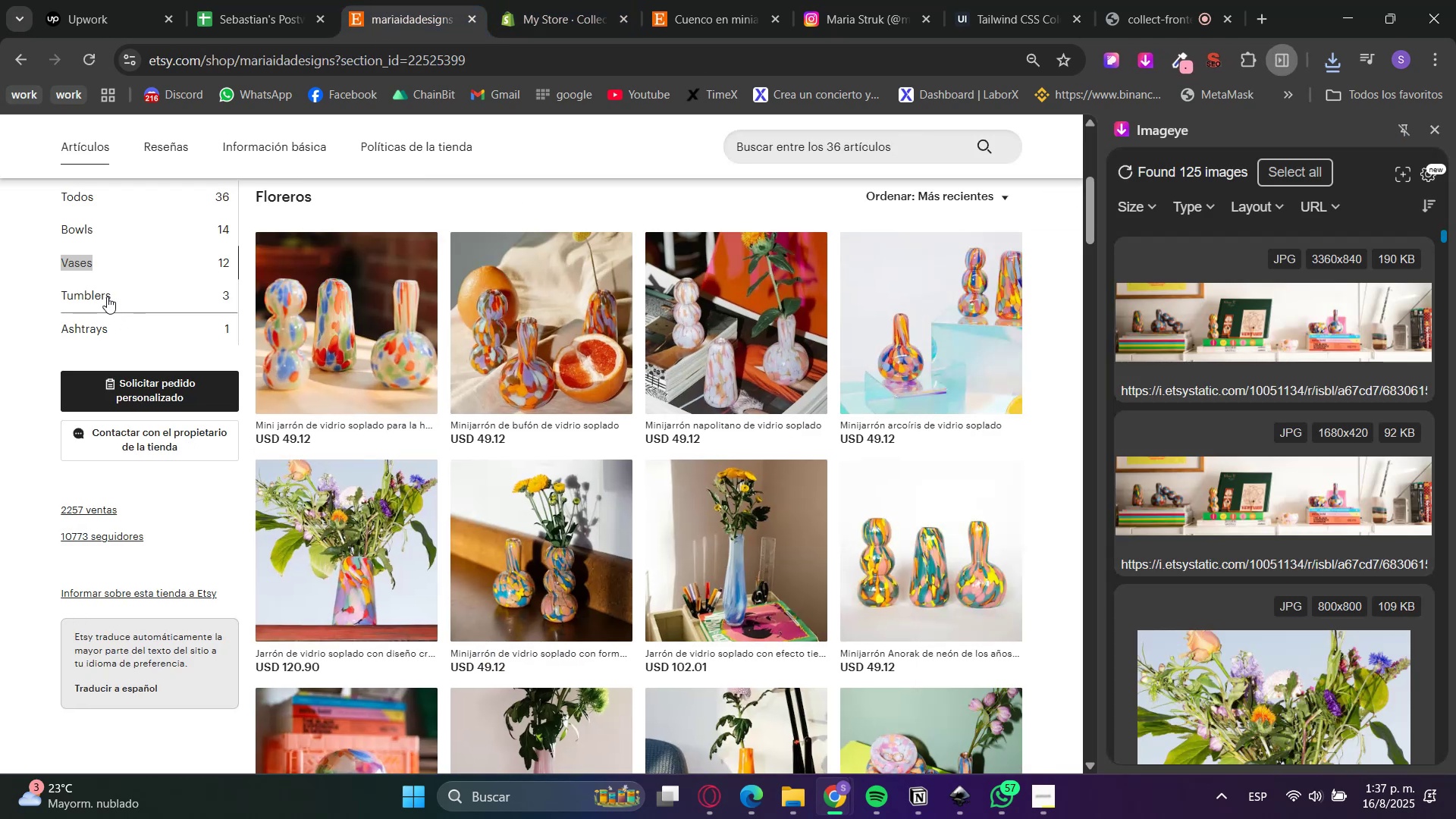 
left_click([66, 295])
 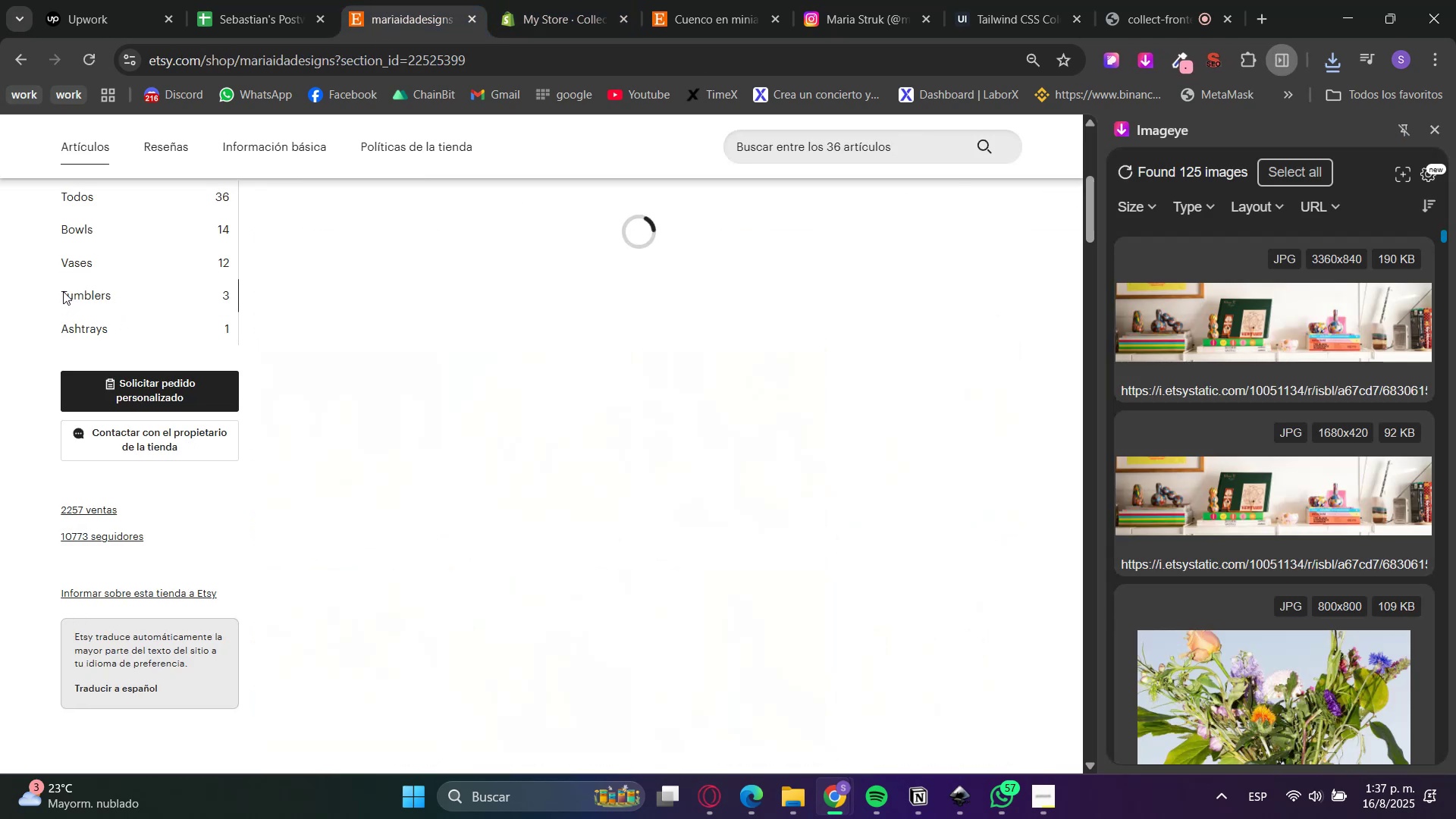 
left_click_drag(start_coordinate=[55, 297], to_coordinate=[122, 297])
 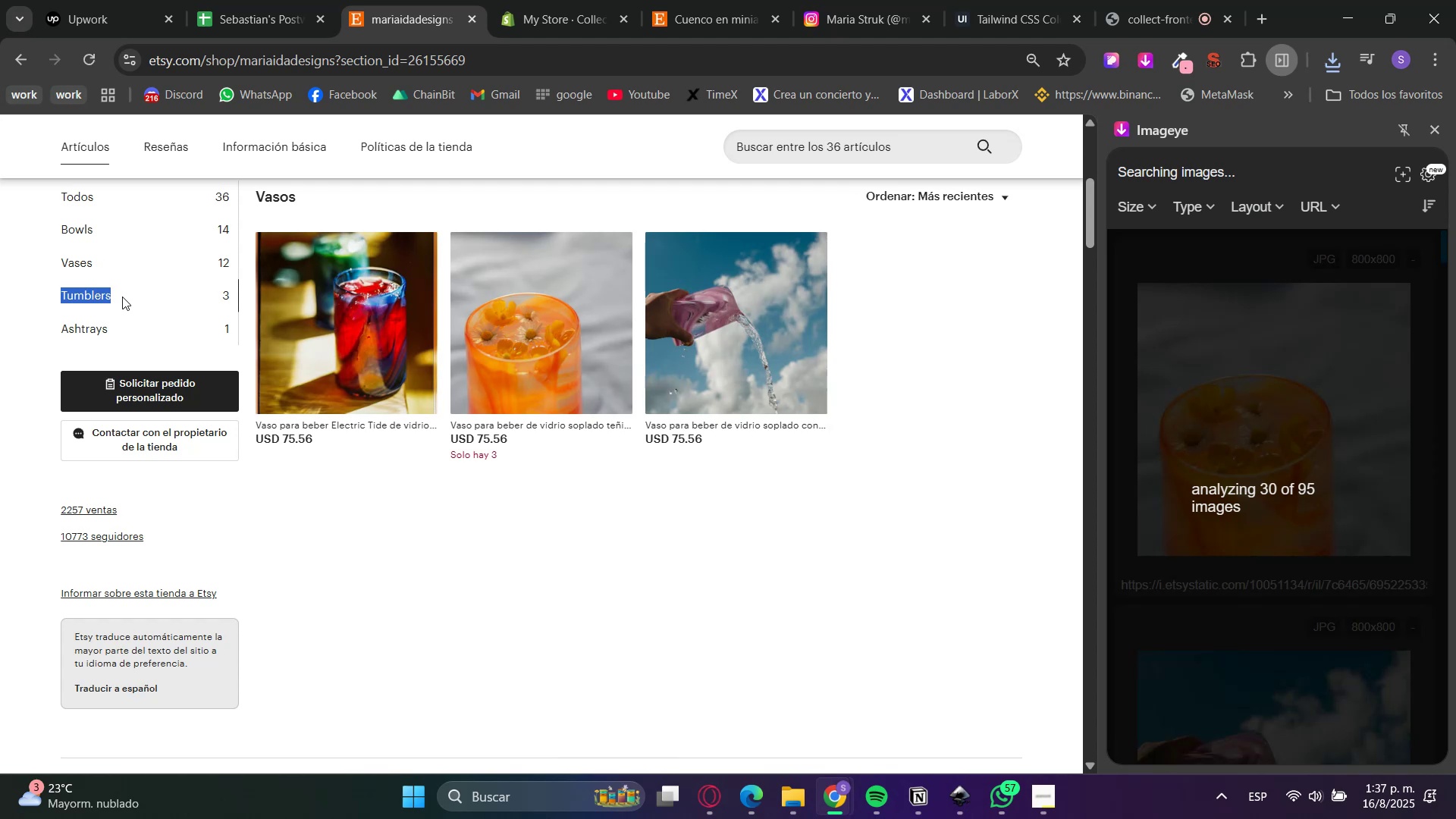 
key(Control+C)
 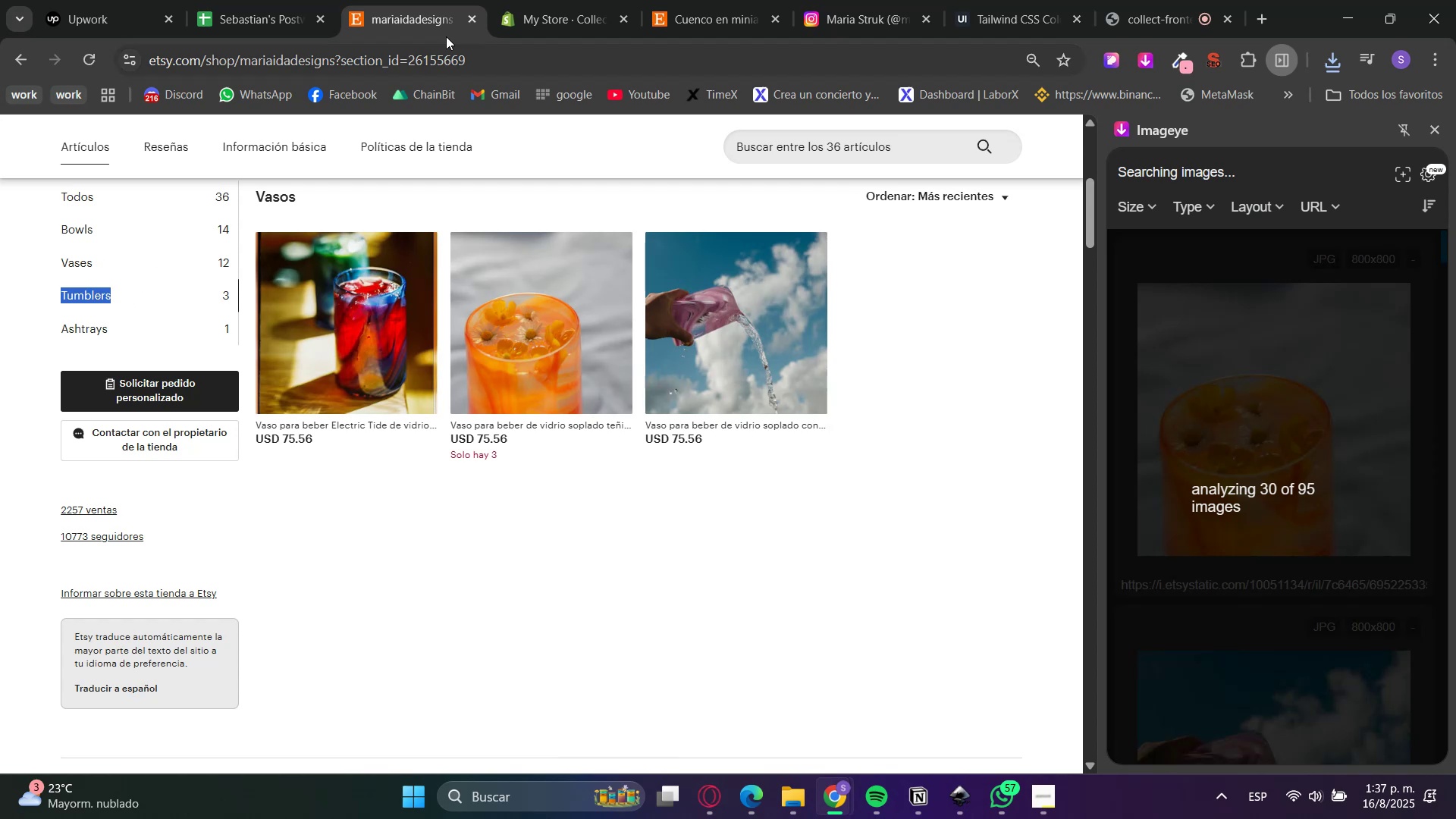 
key(Control+C)
 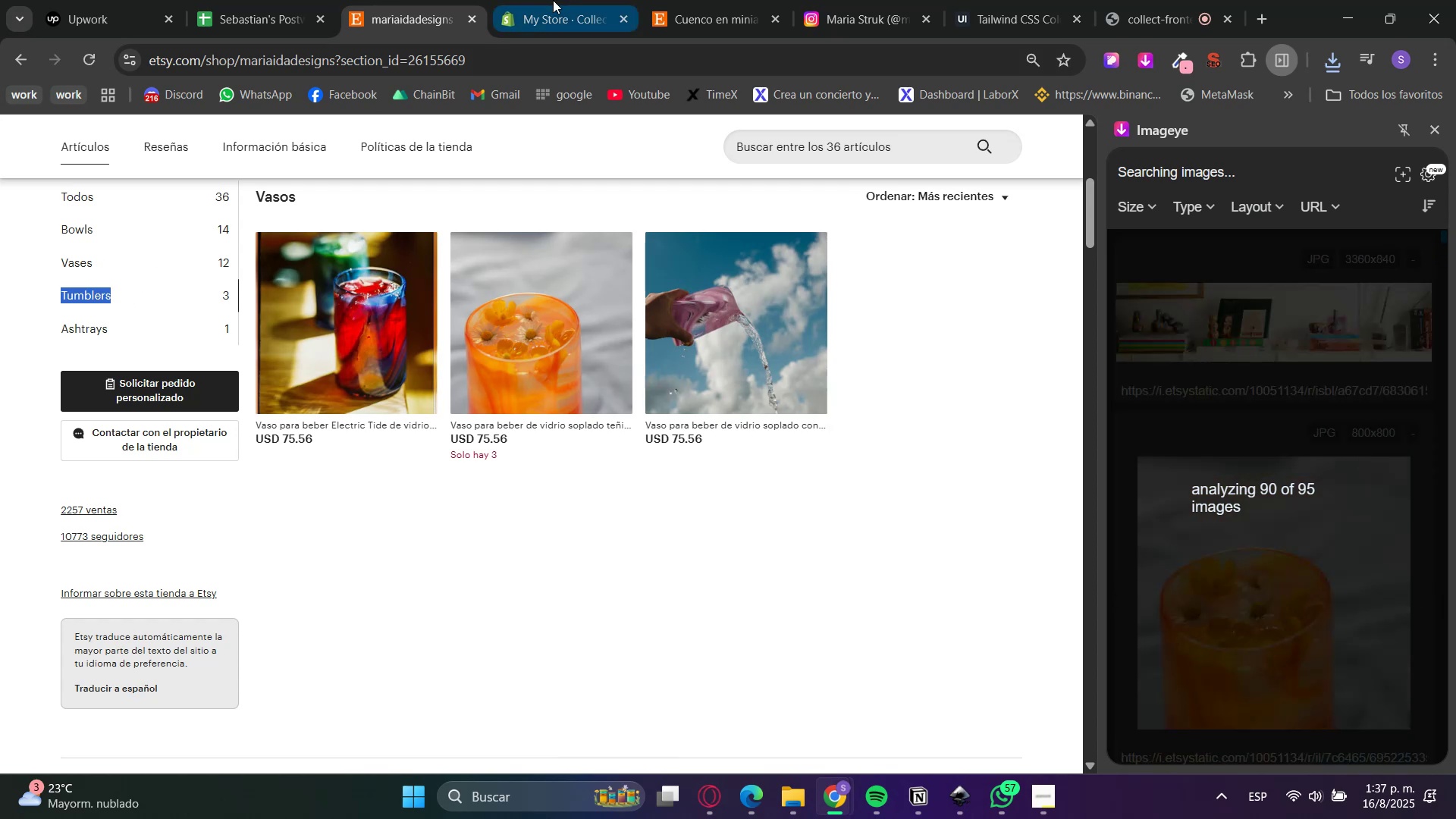 
left_click([554, 0])
 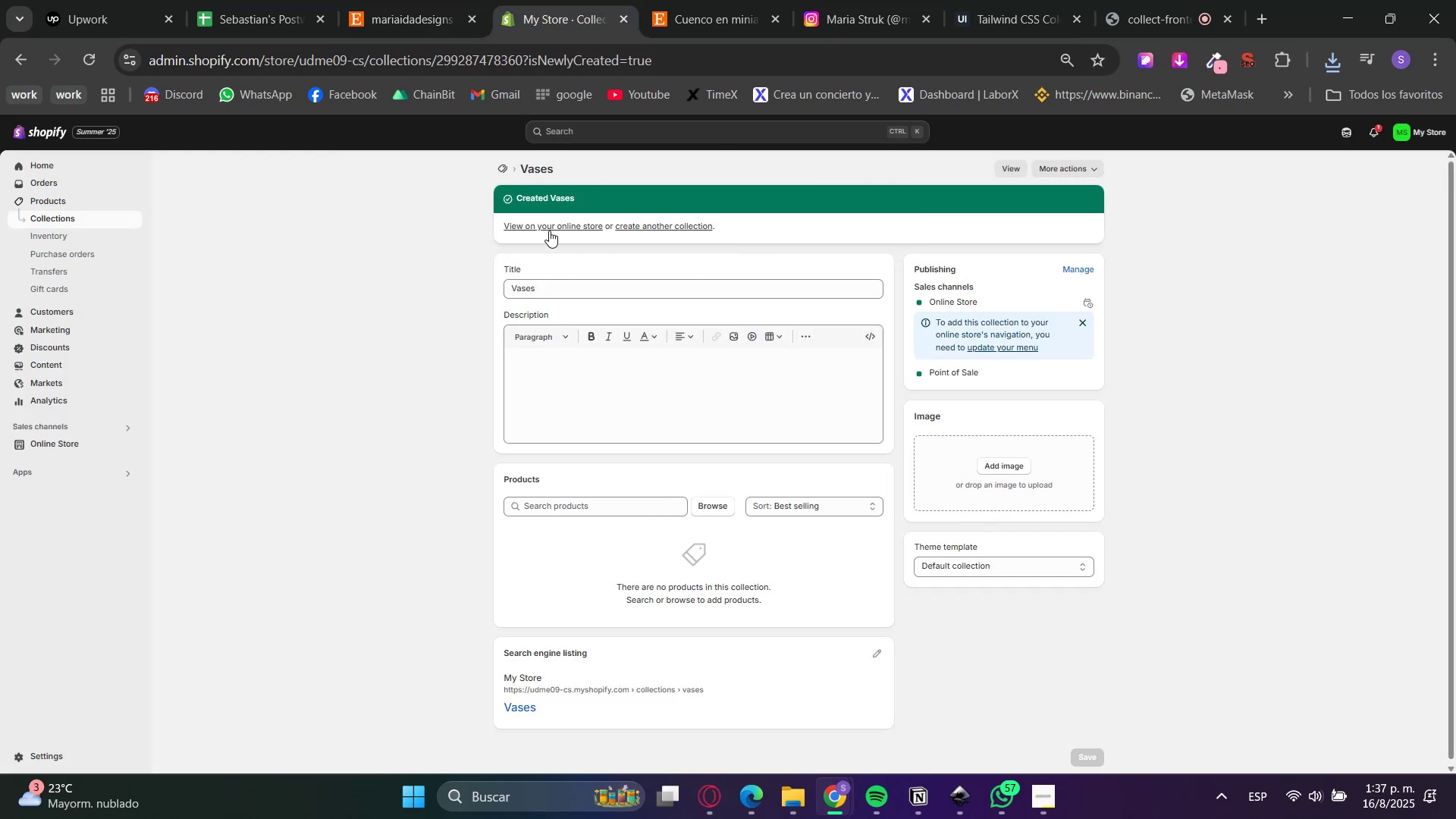 
left_click([655, 222])
 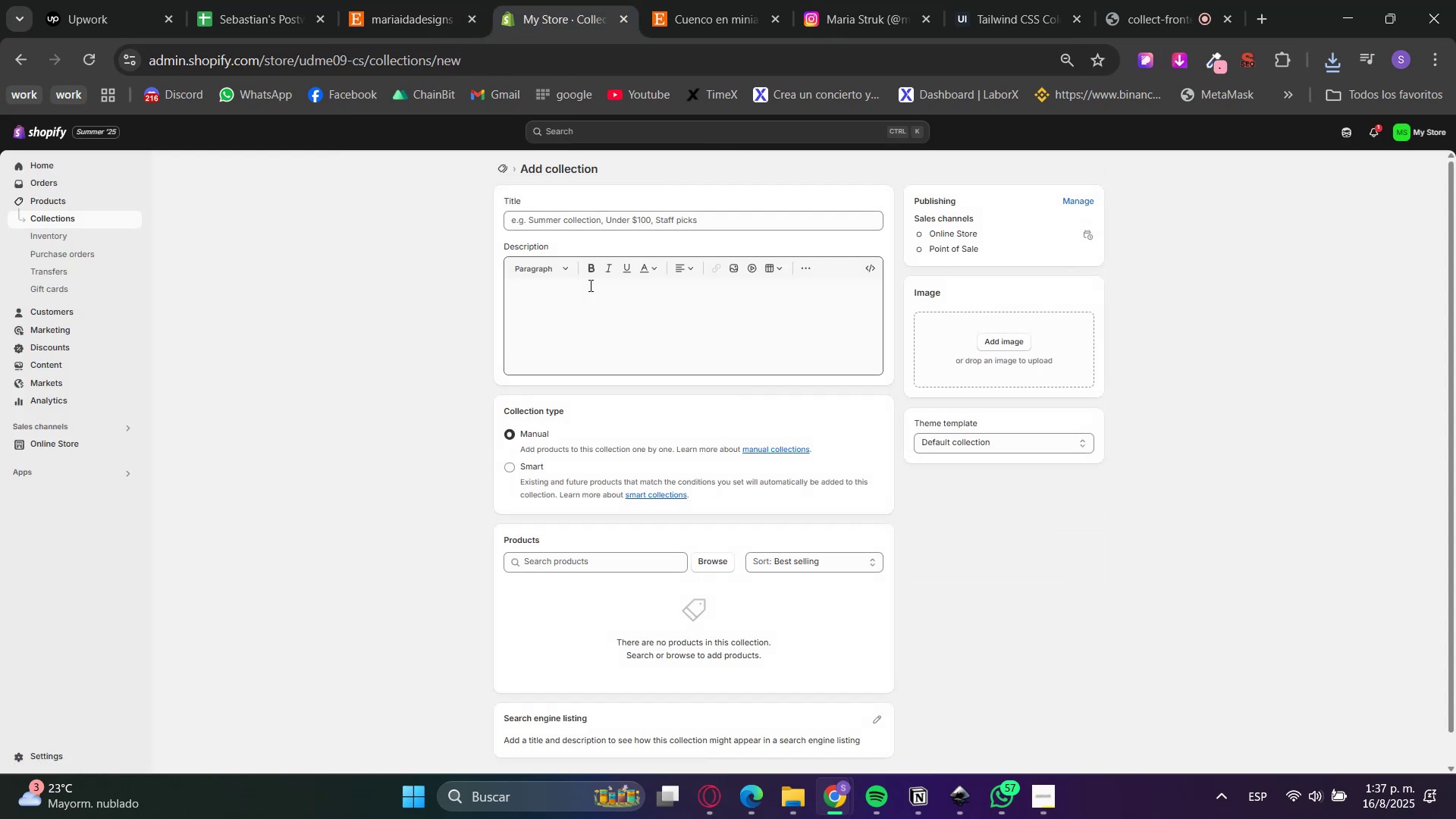 
left_click([748, 212])
 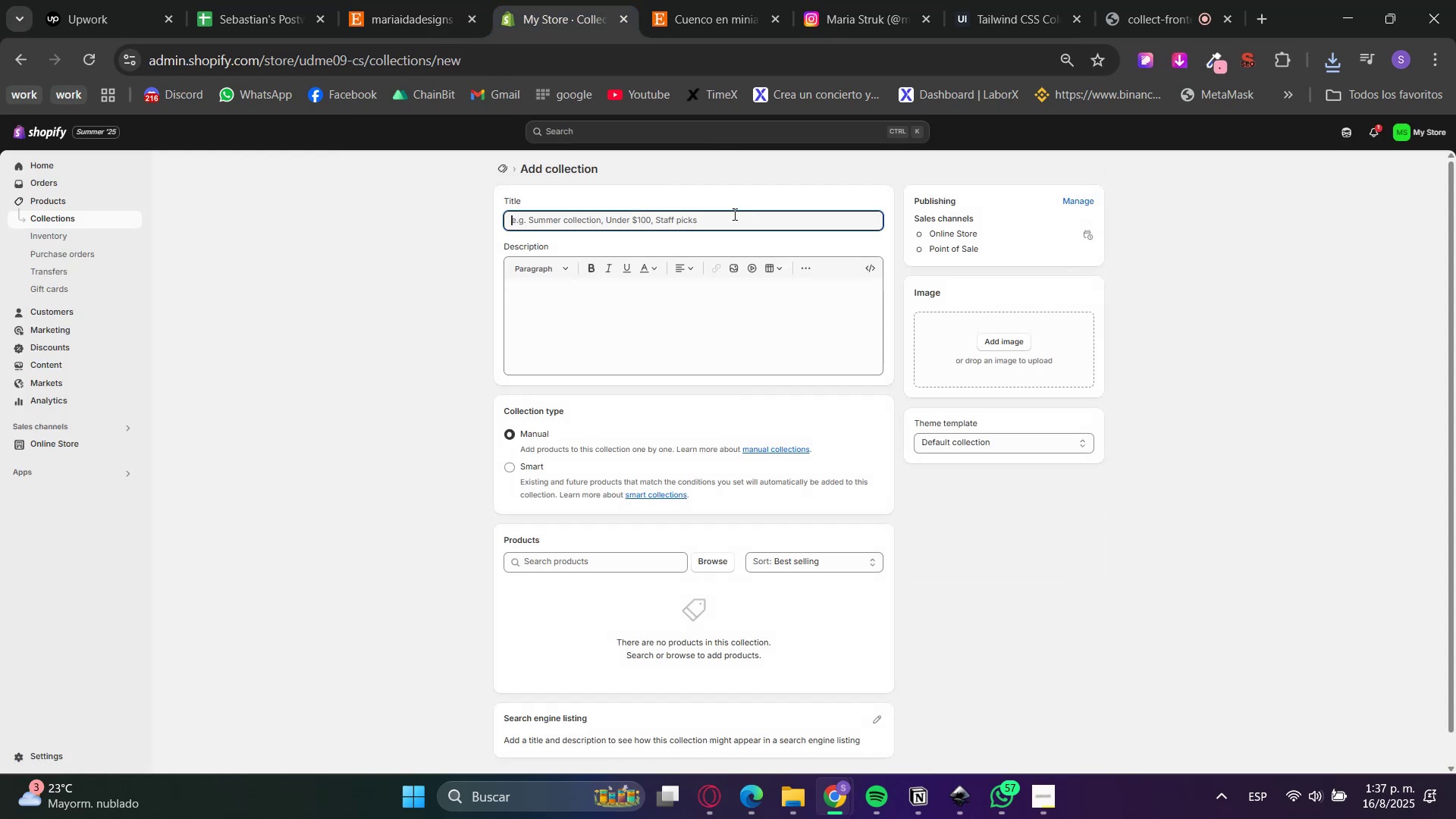 
key(Control+V)
 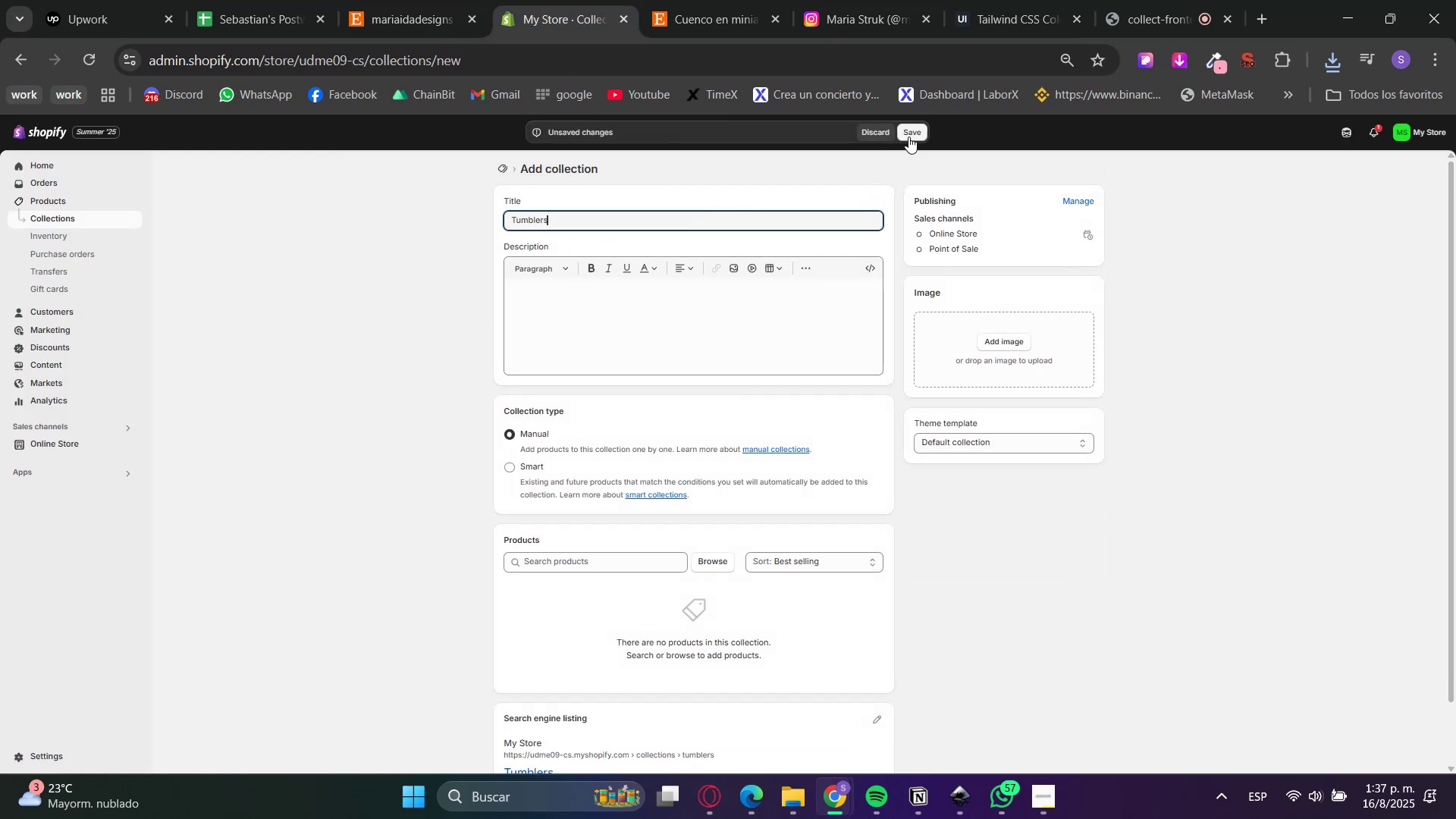 
left_click([908, 136])
 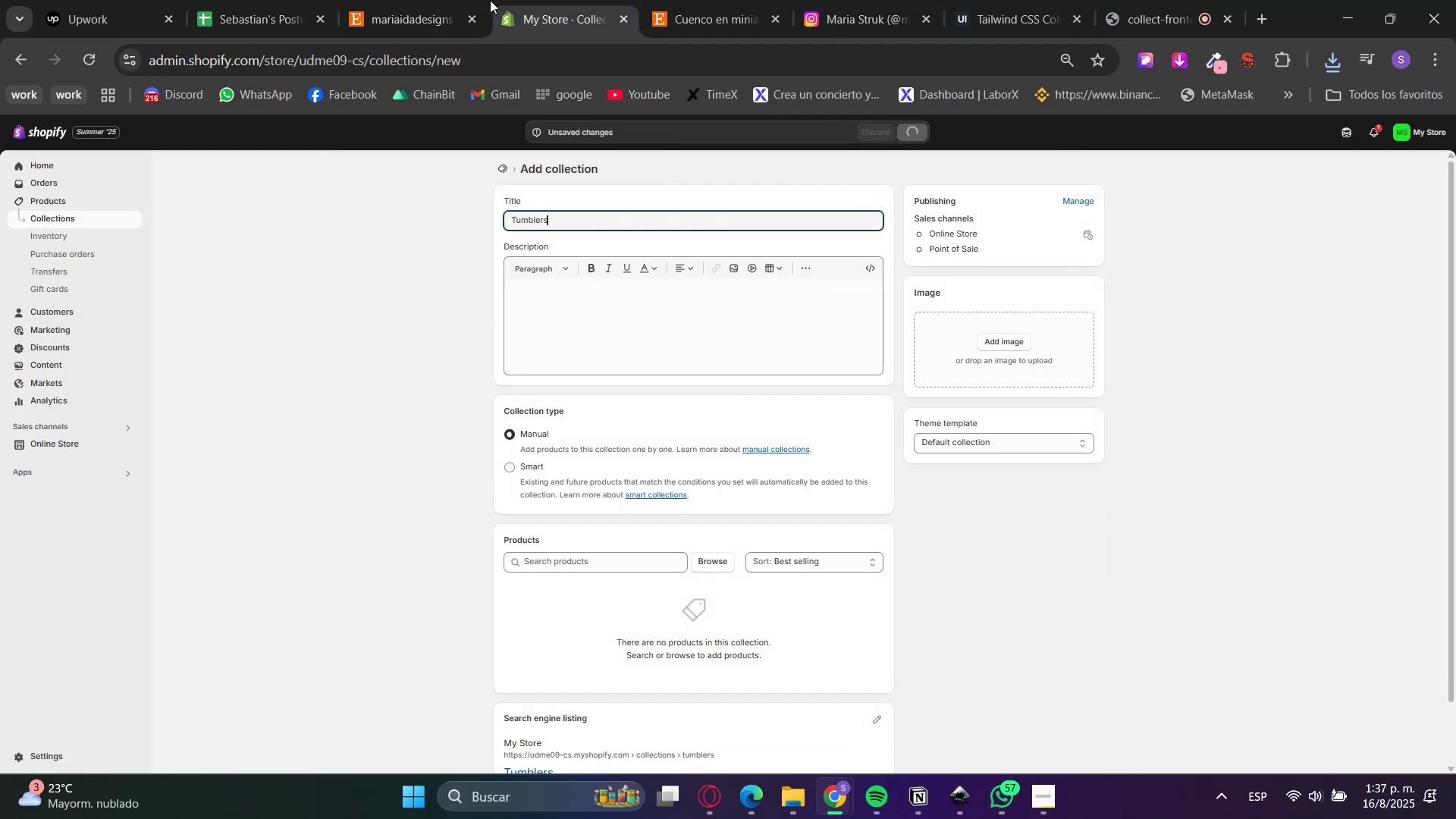 
left_click([431, 0])
 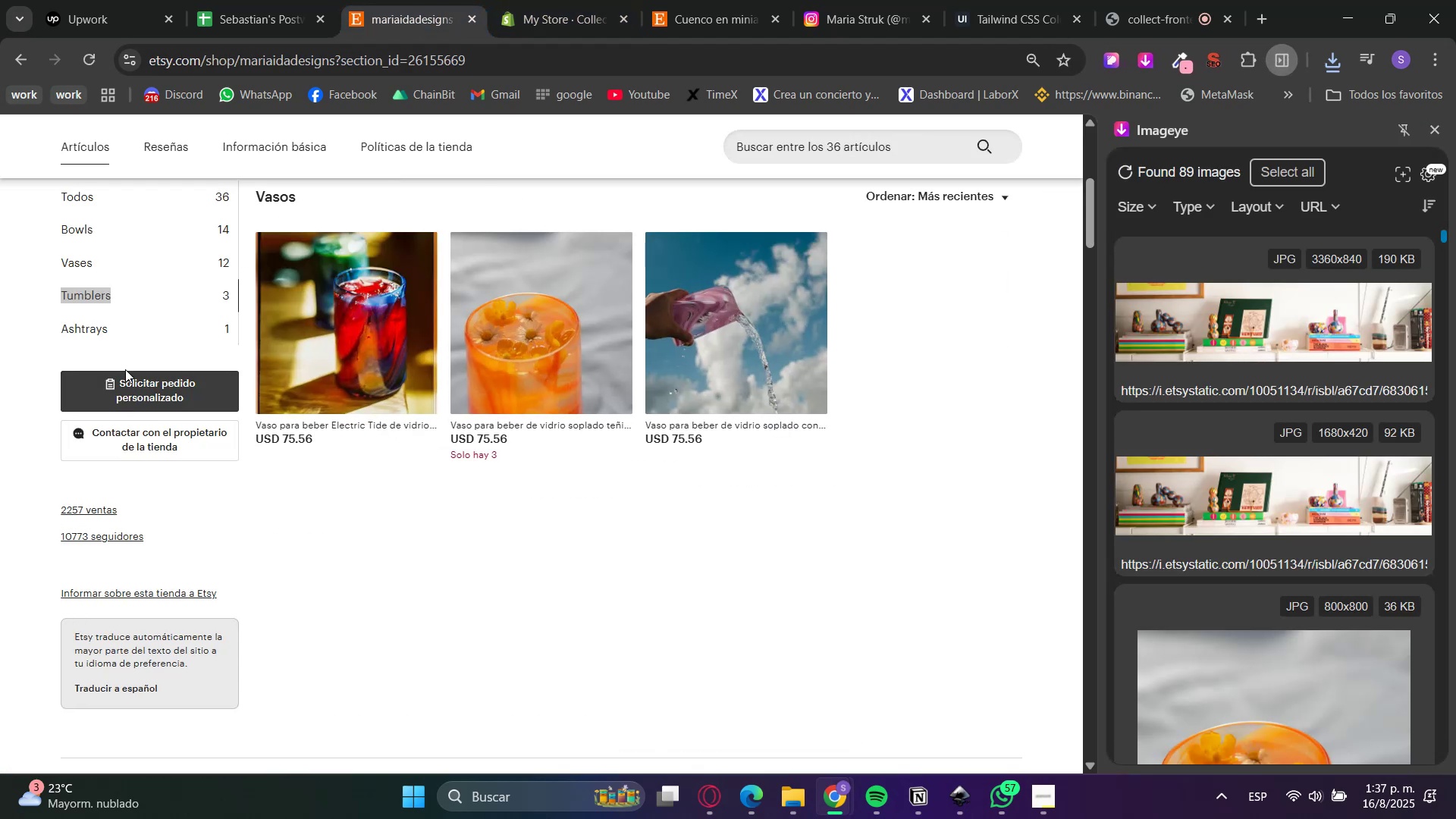 
left_click([115, 335])
 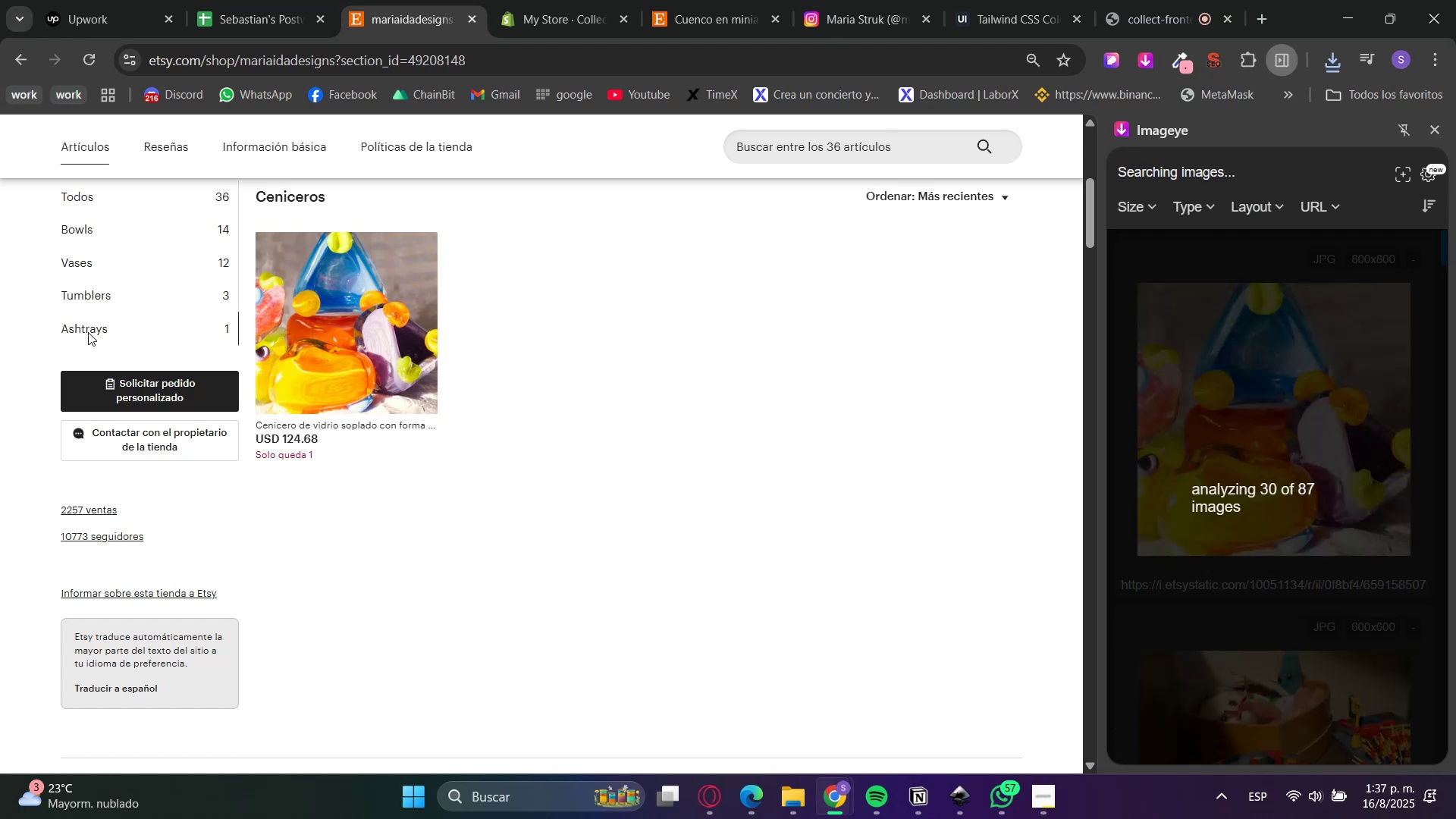 
left_click_drag(start_coordinate=[64, 325], to_coordinate=[108, 325])
 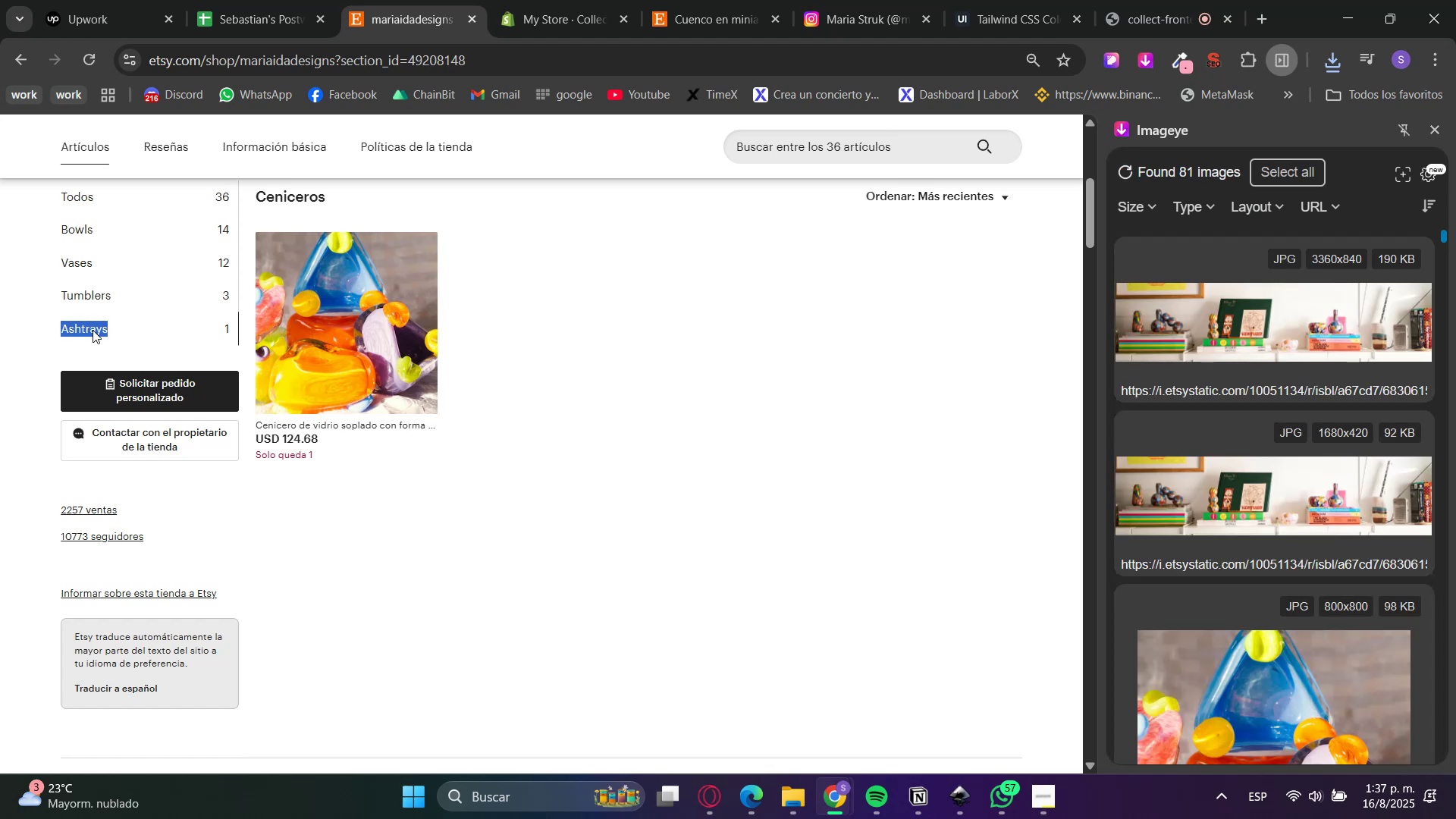 
right_click([92, 330])
 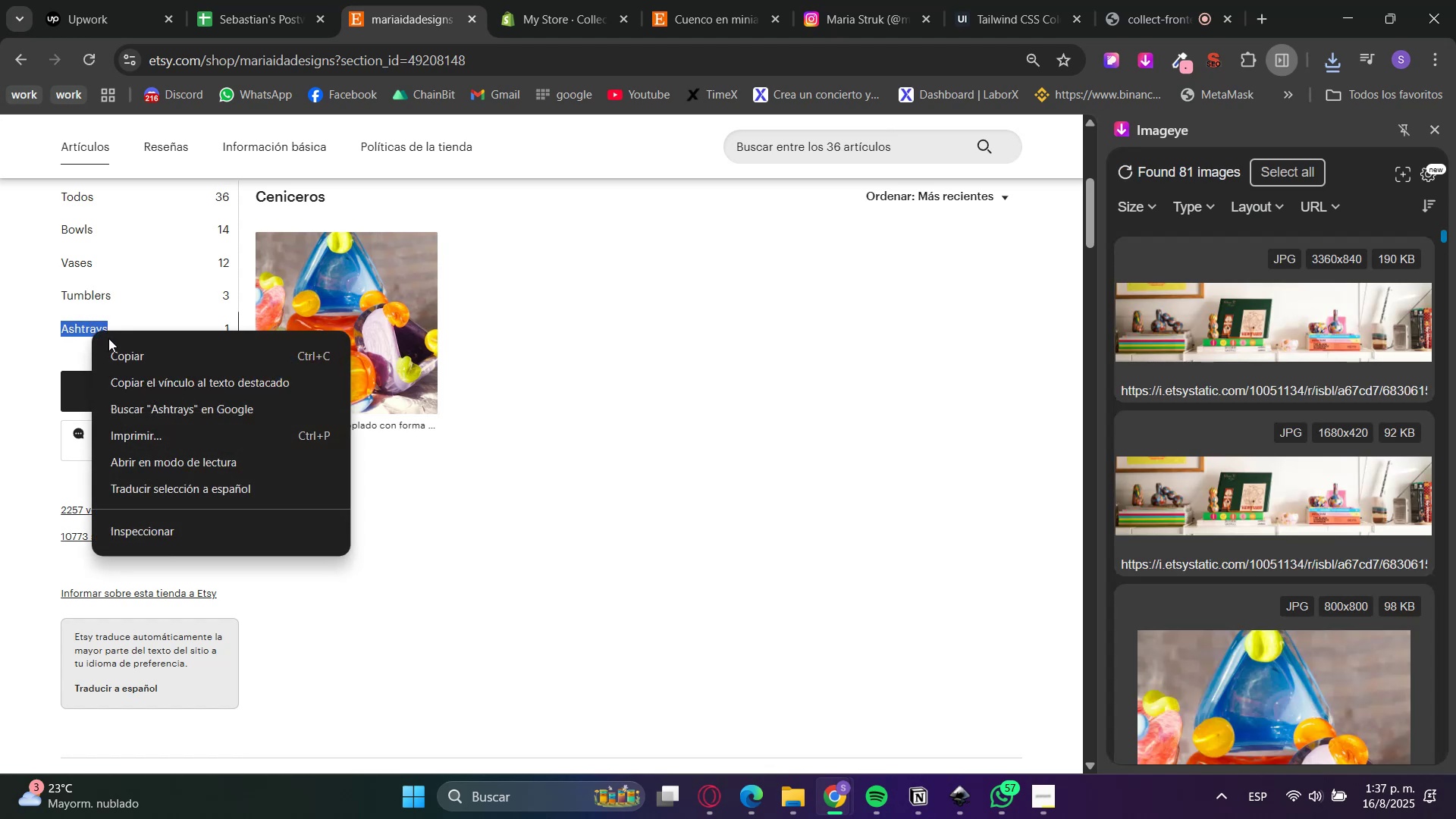 
left_click([140, 357])
 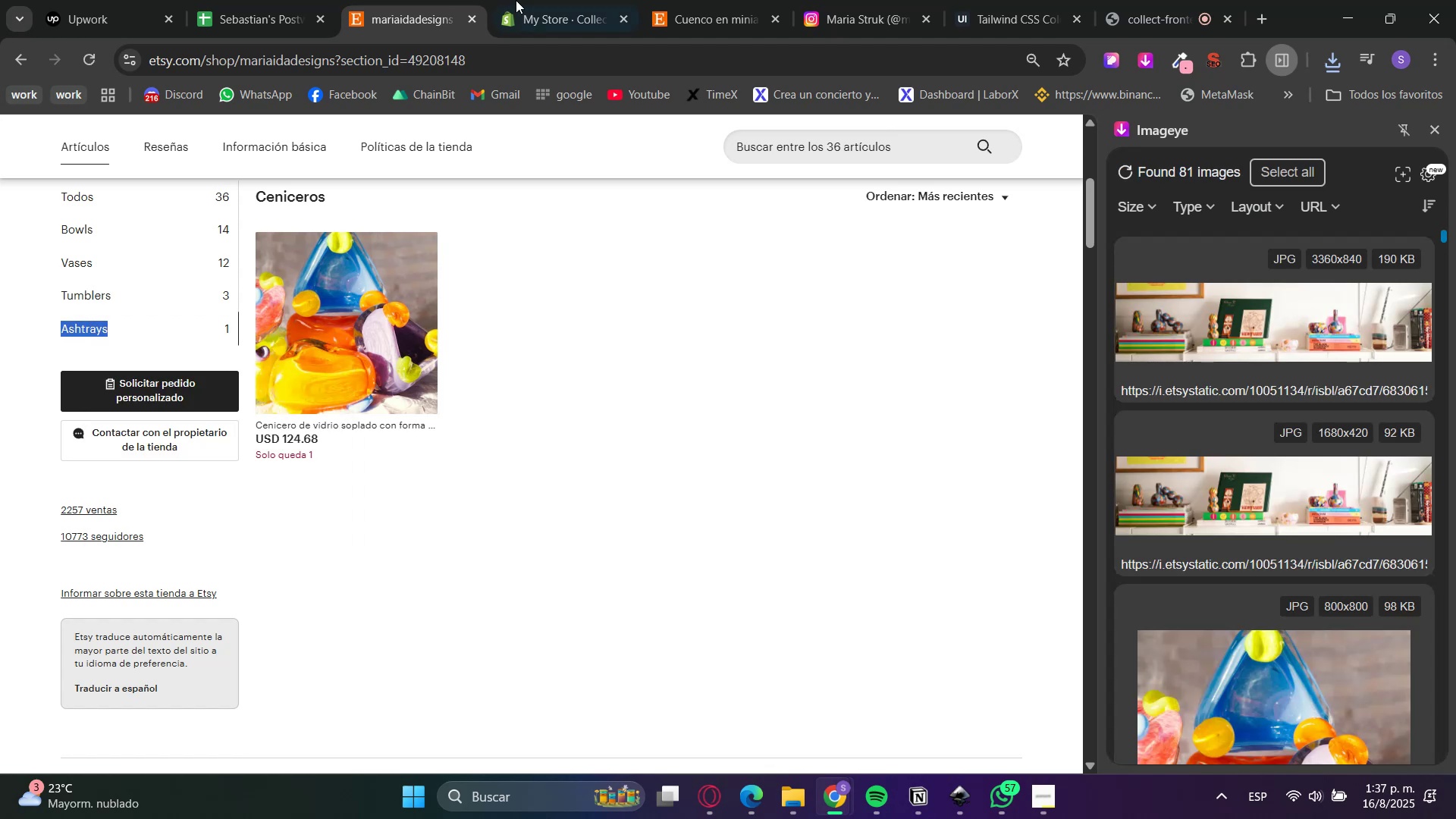 
left_click([576, 0])
 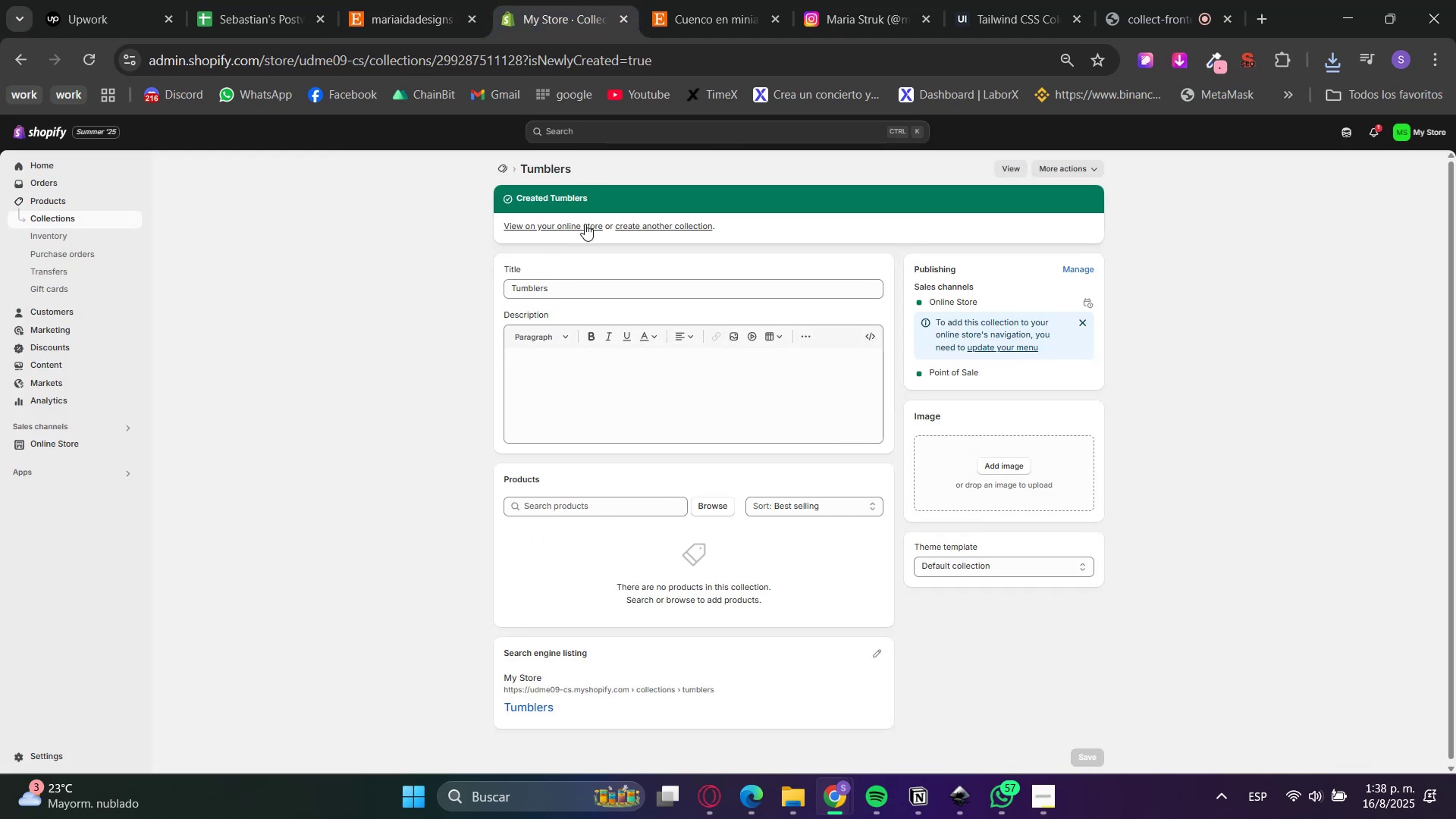 
left_click([664, 223])
 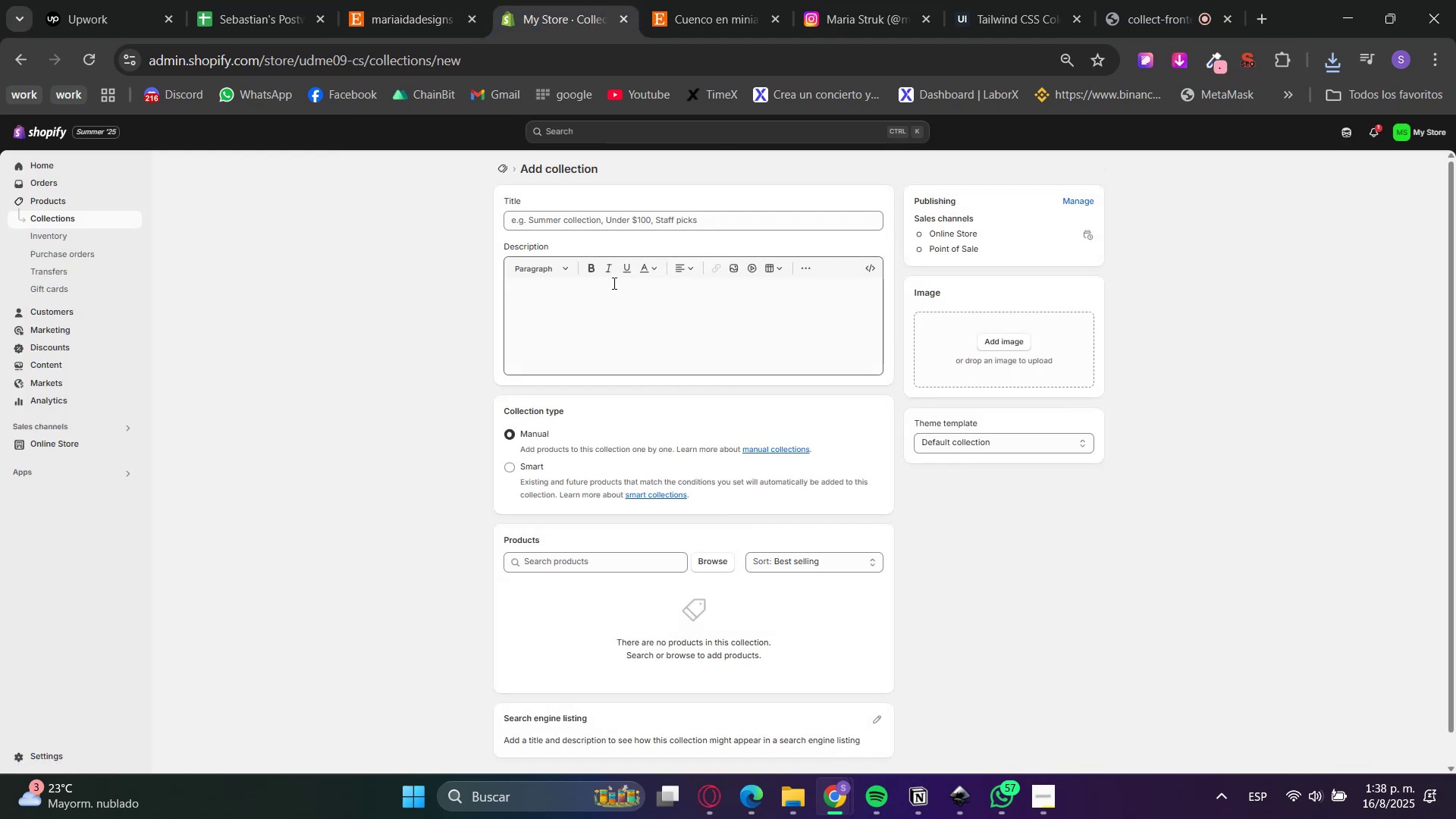 
left_click([557, 223])
 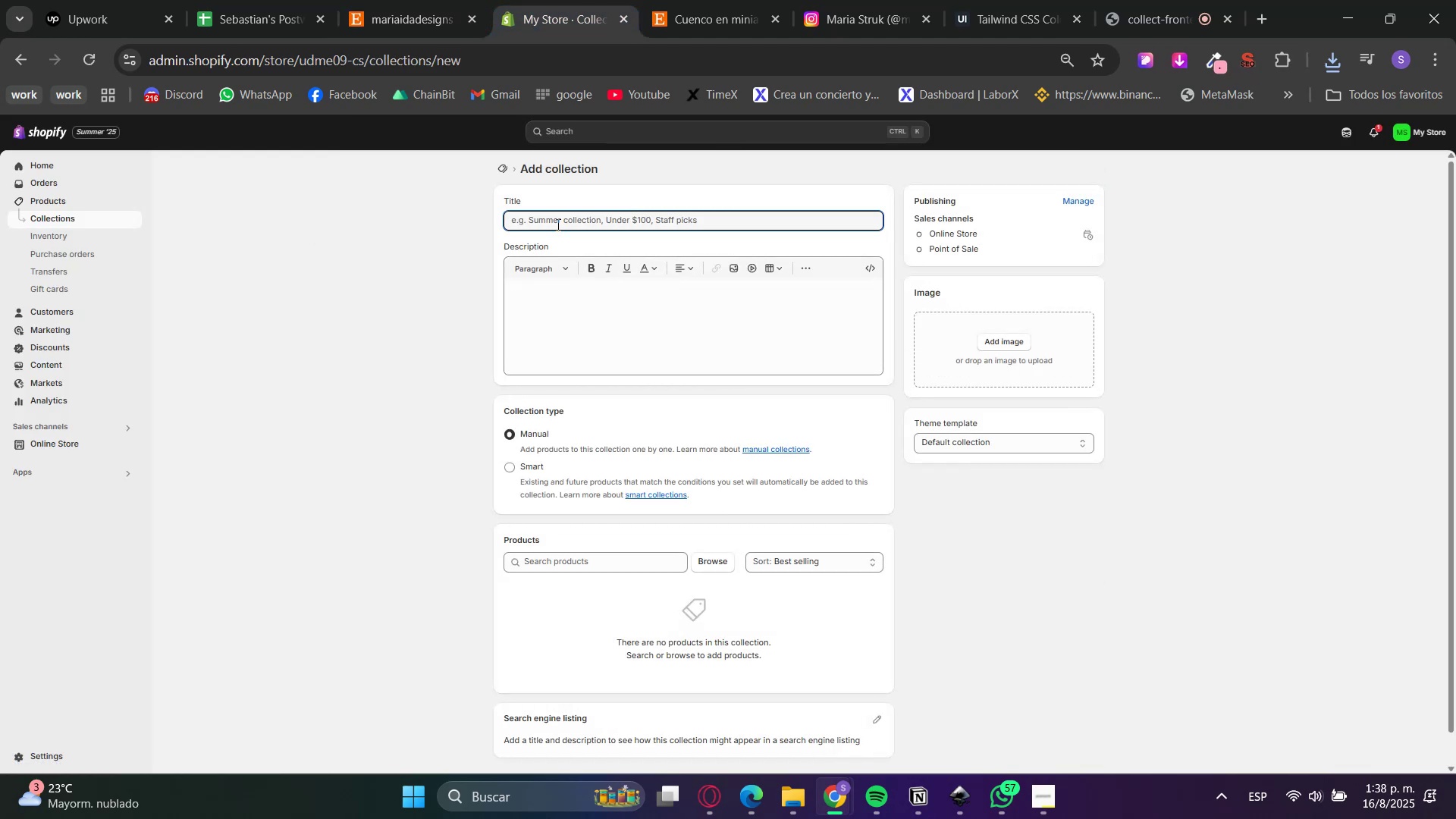 
key(Control+ControlLeft)
 